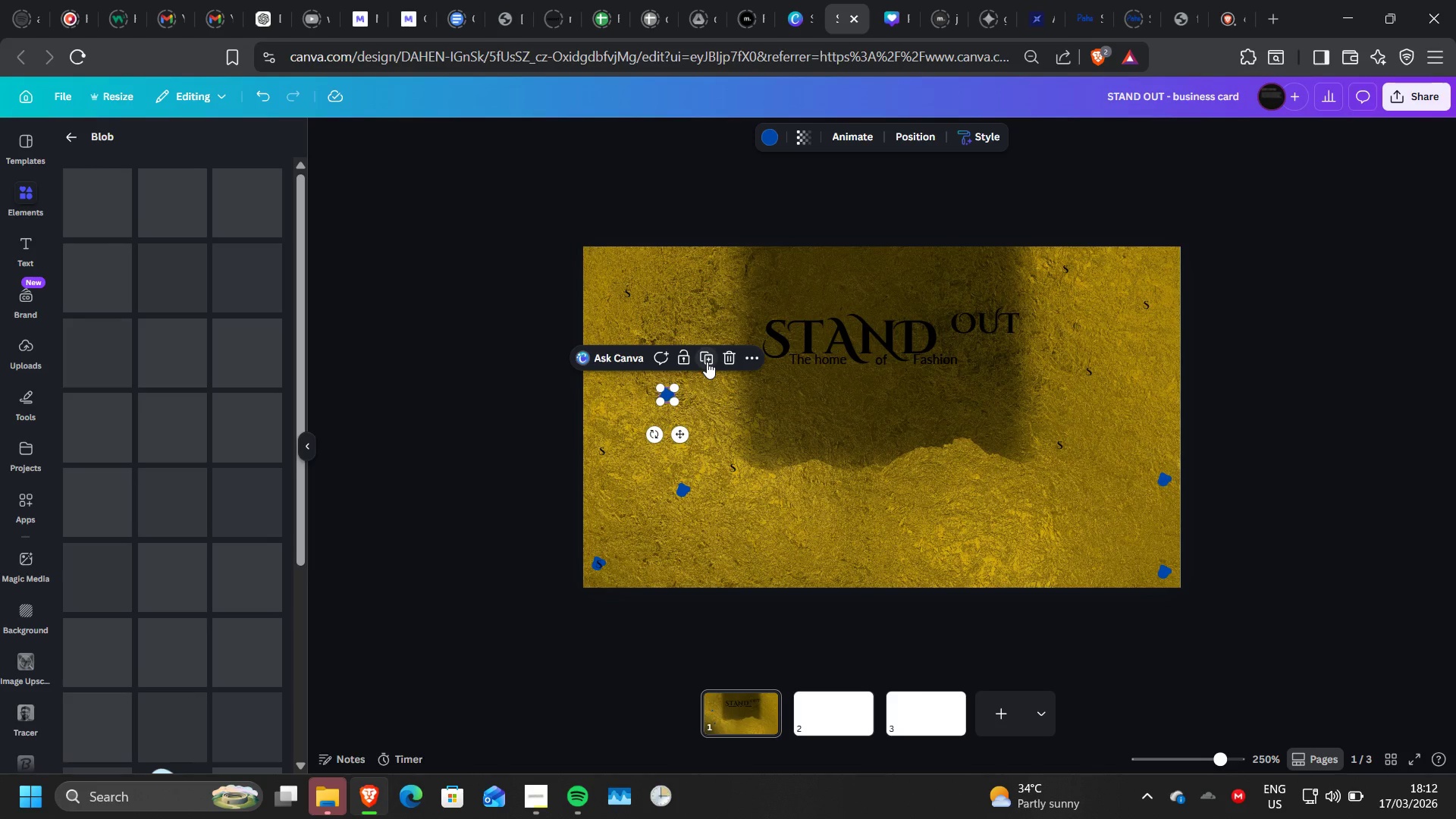 
left_click([707, 361])
 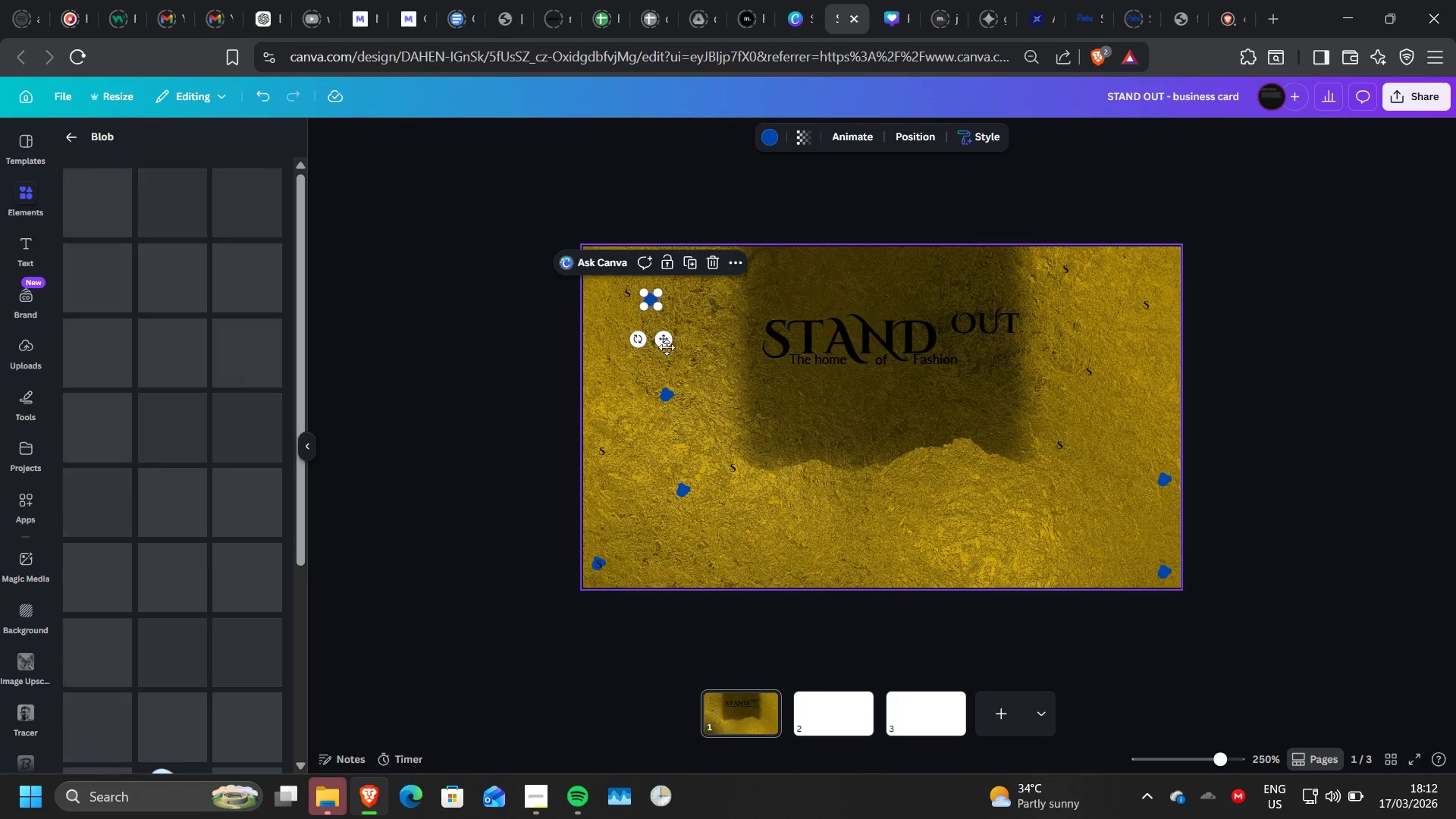 
left_click_drag(start_coordinate=[666, 347], to_coordinate=[645, 338])
 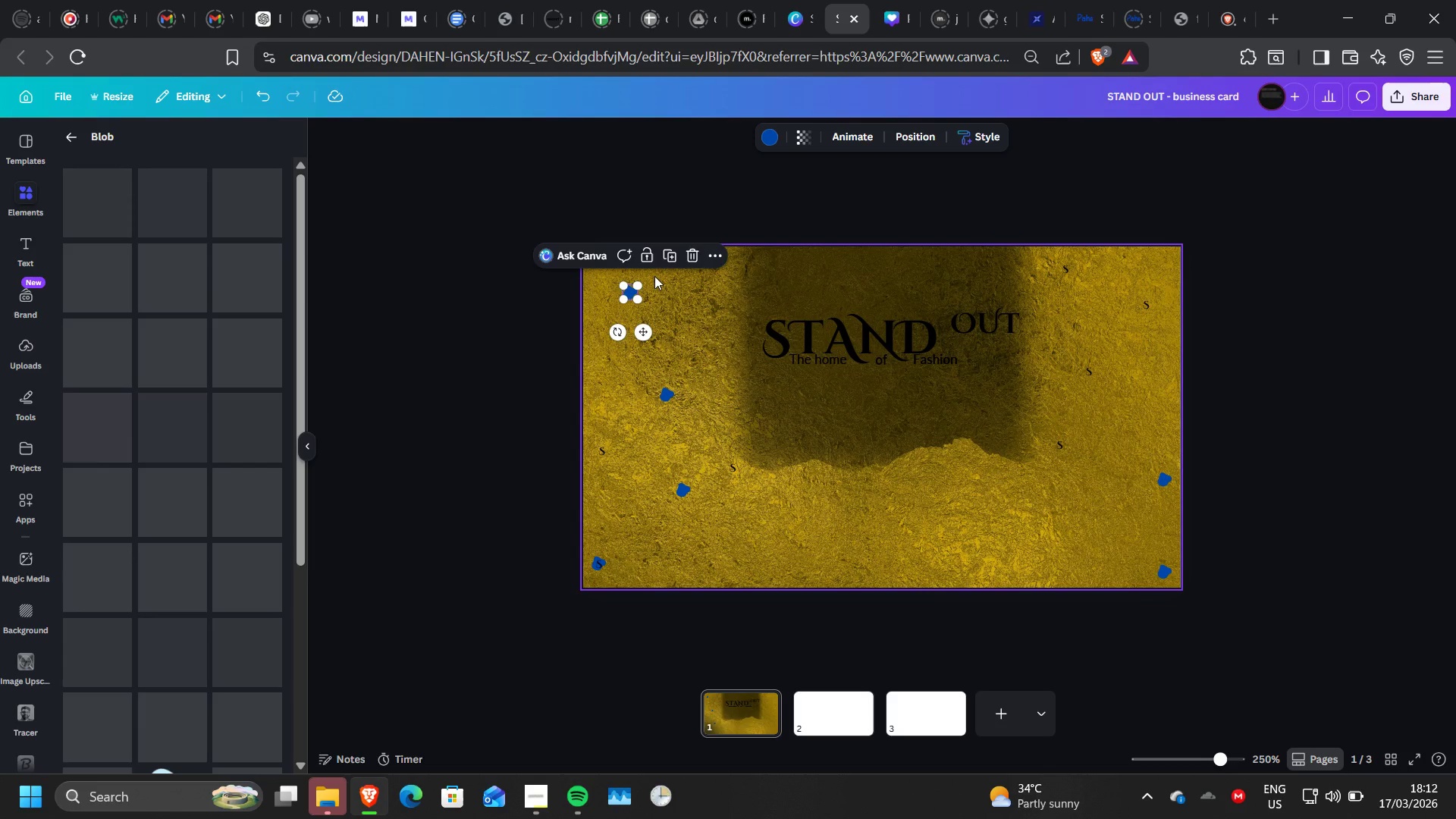 
left_click([667, 262])
 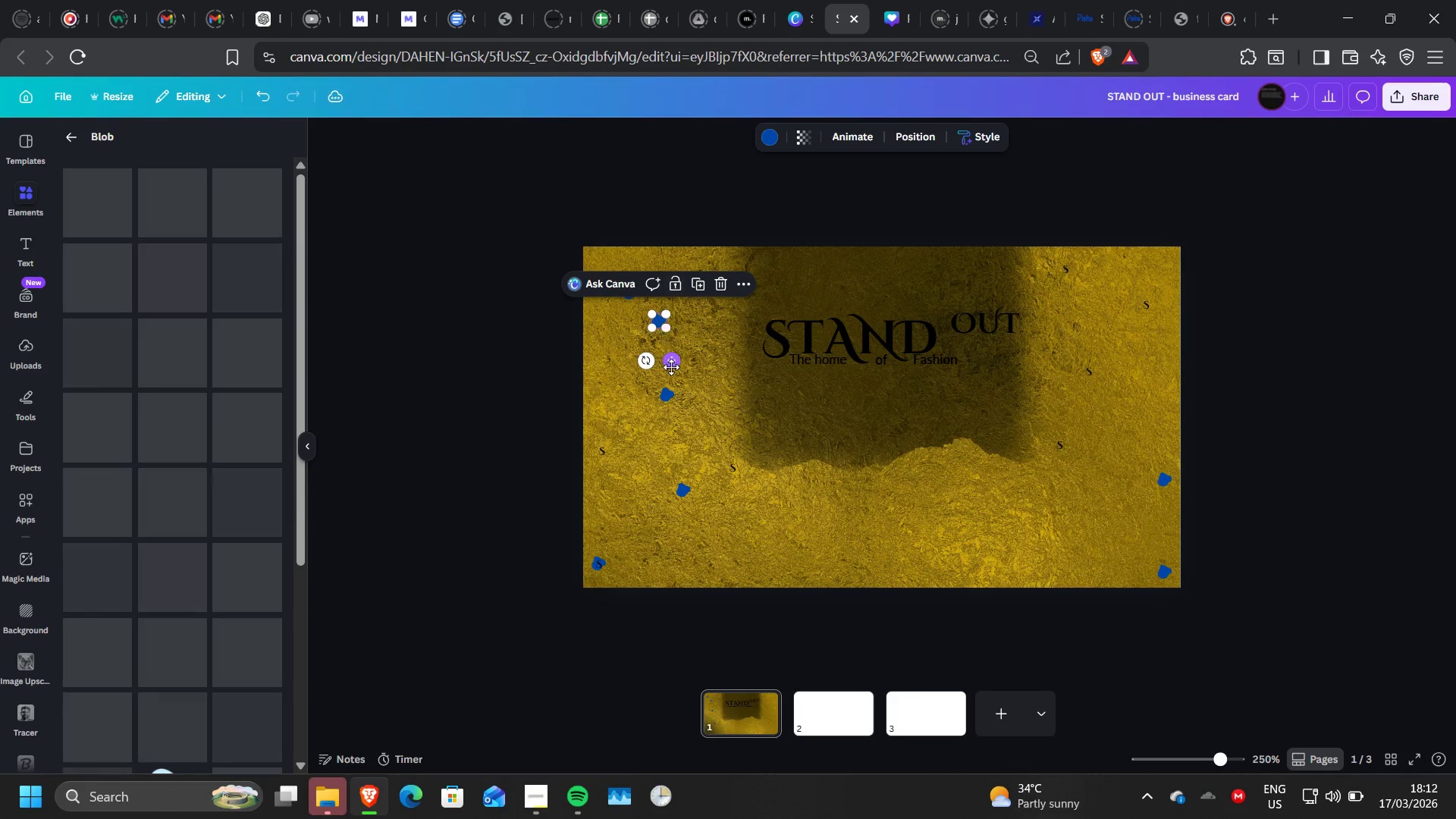 
left_click_drag(start_coordinate=[671, 367], to_coordinate=[616, 495])
 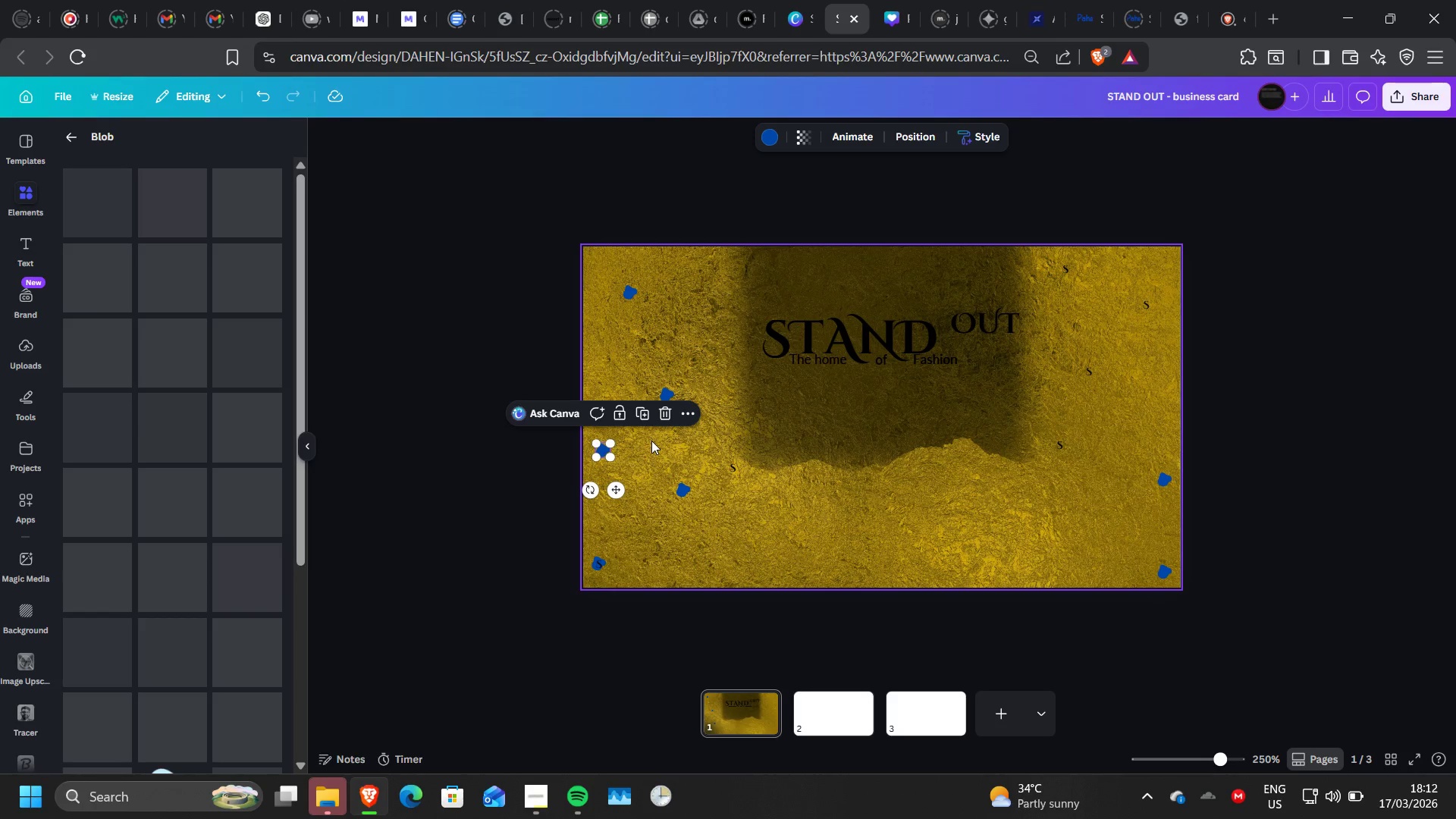 
left_click([642, 419])
 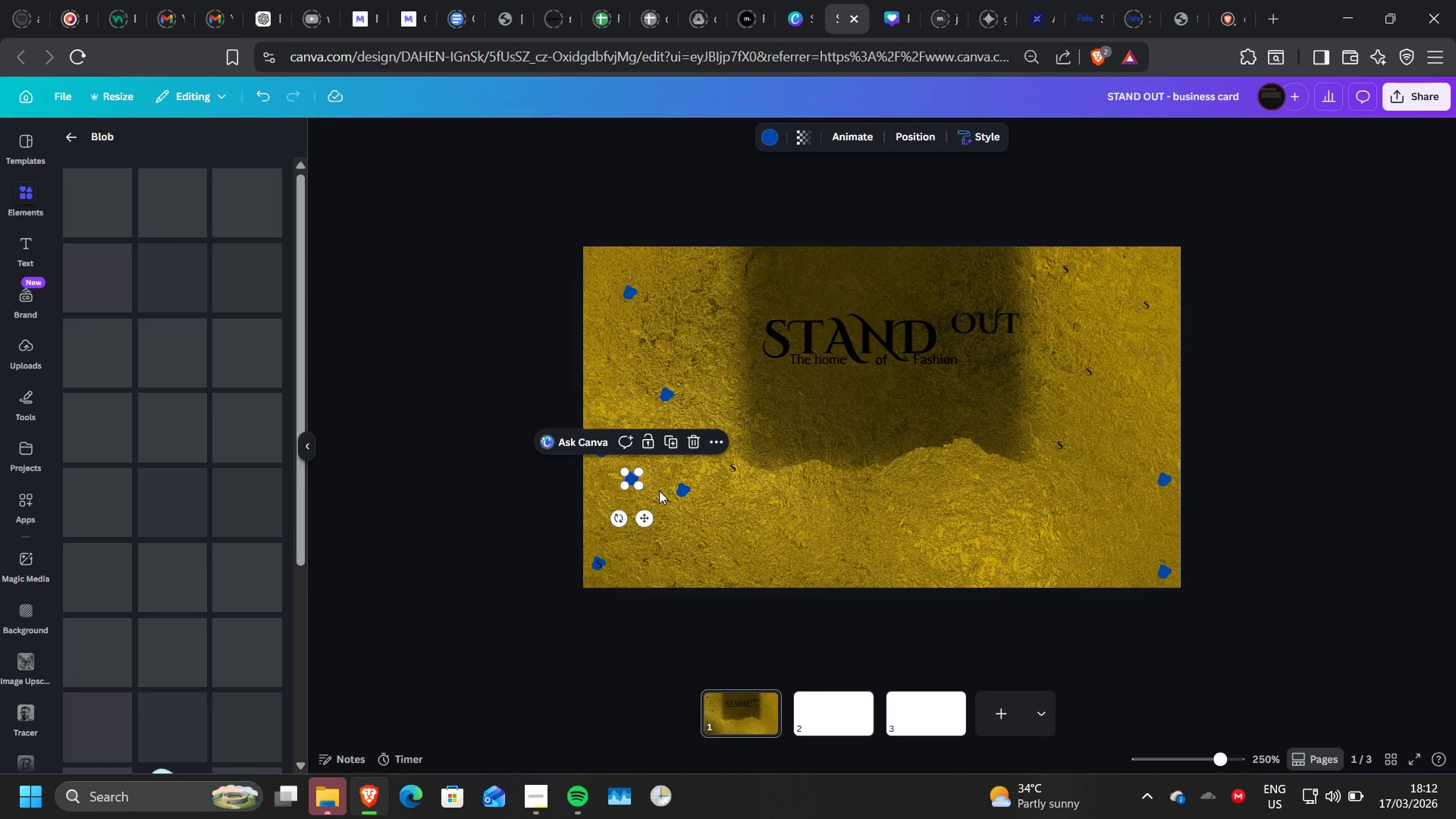 
left_click_drag(start_coordinate=[647, 519], to_coordinate=[1105, 411])
 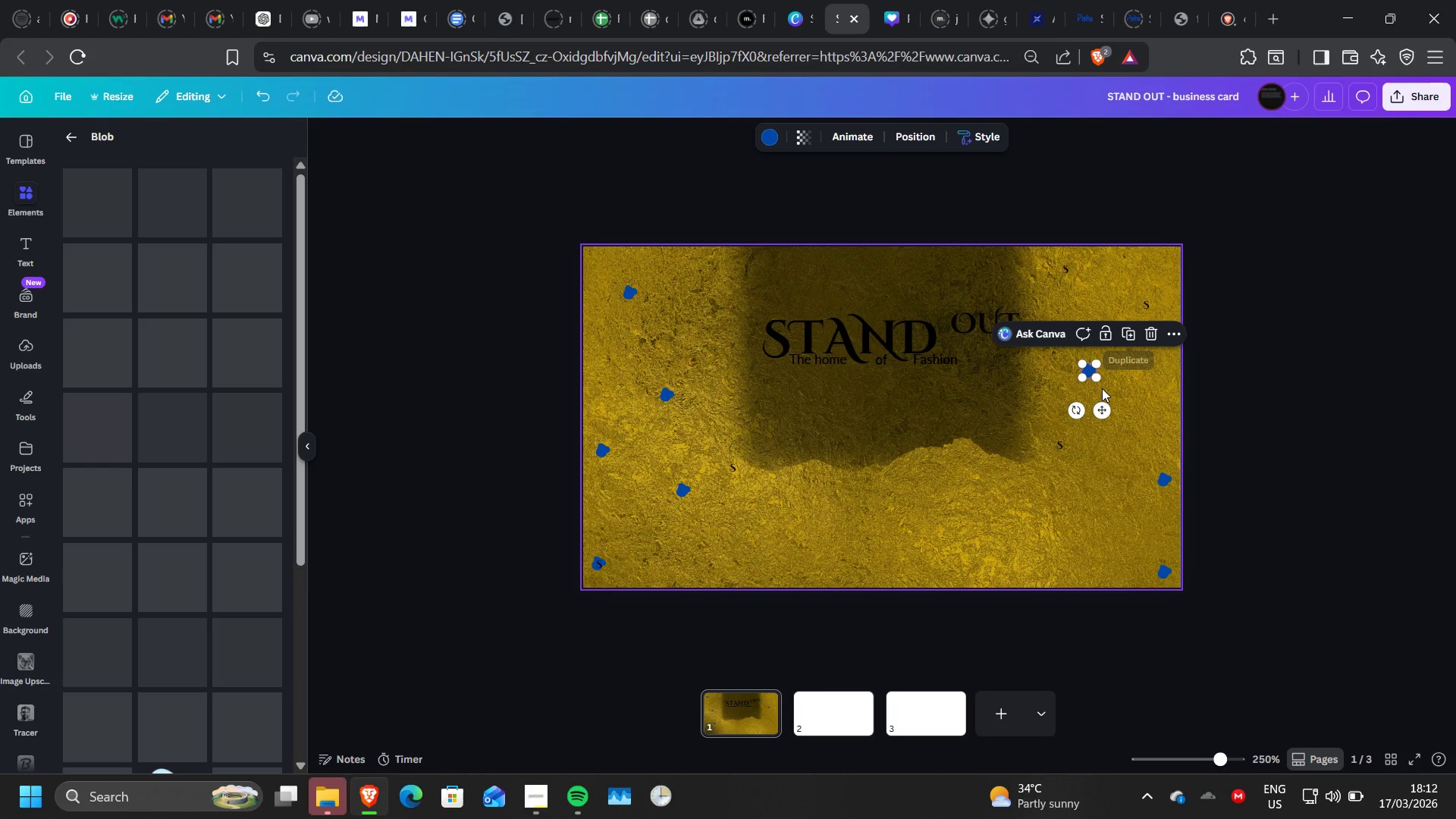 
left_click_drag(start_coordinate=[1105, 409], to_coordinate=[1076, 484])
 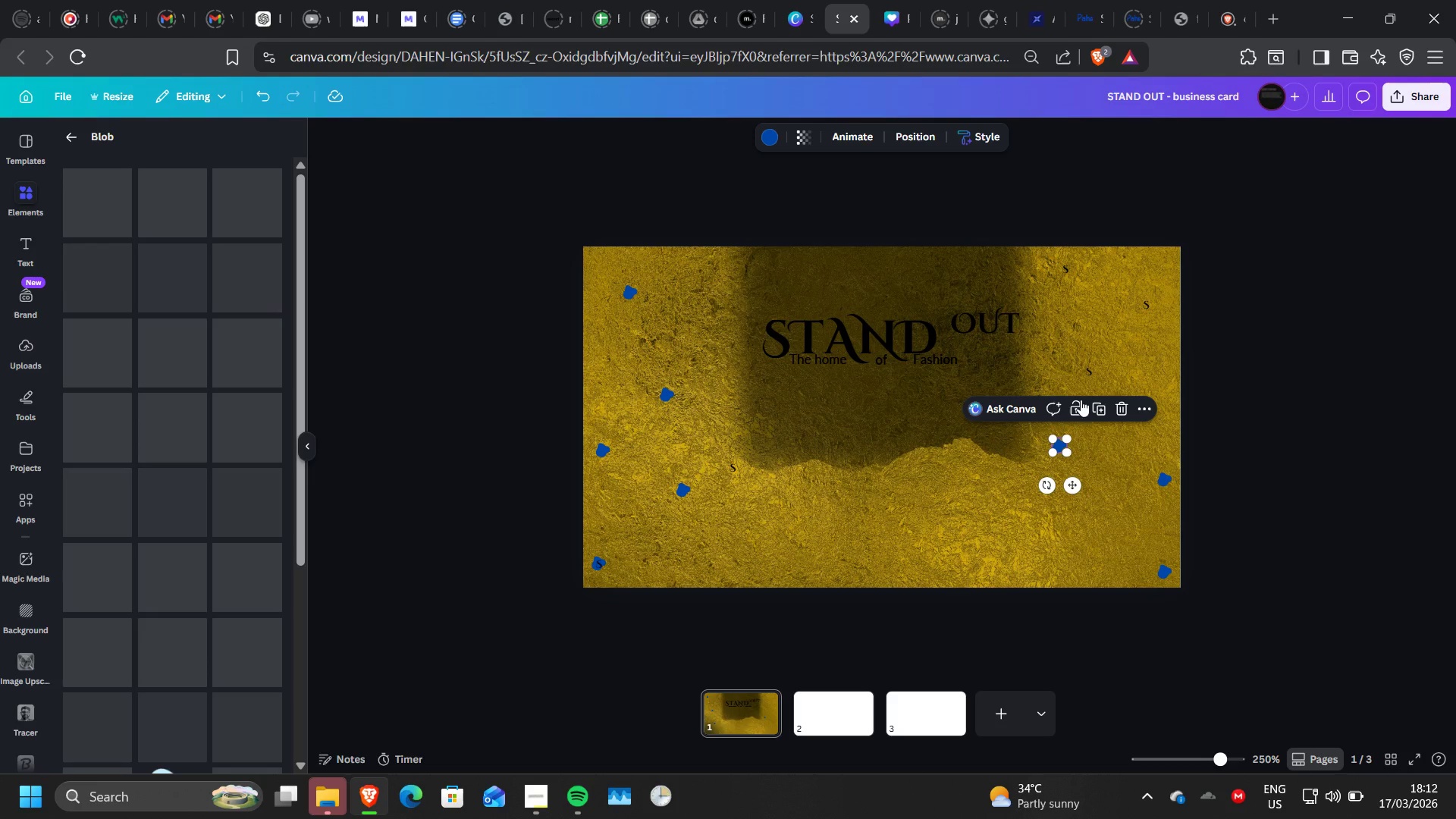 
left_click([1090, 404])
 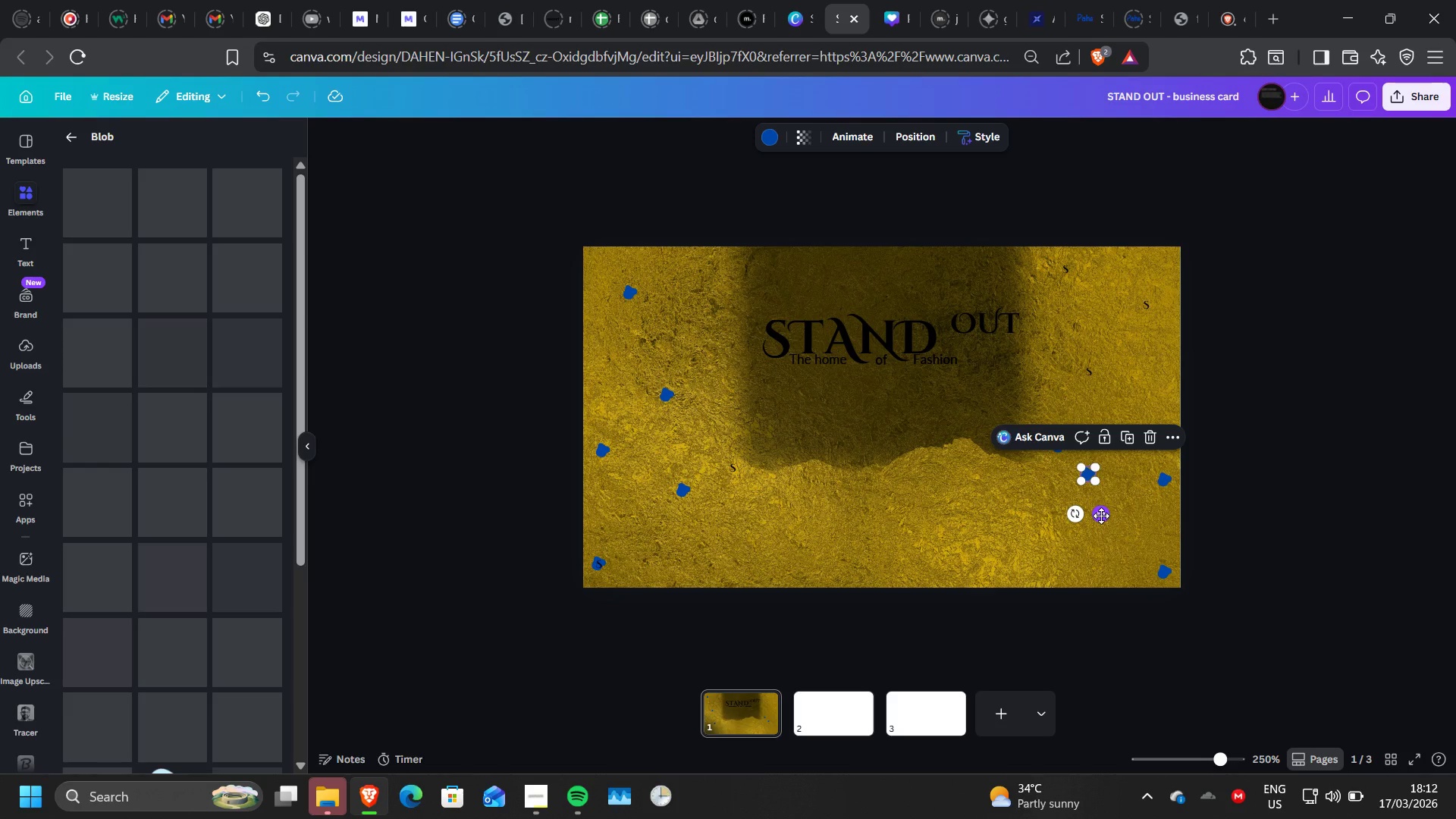 
left_click_drag(start_coordinate=[1101, 516], to_coordinate=[1103, 413])
 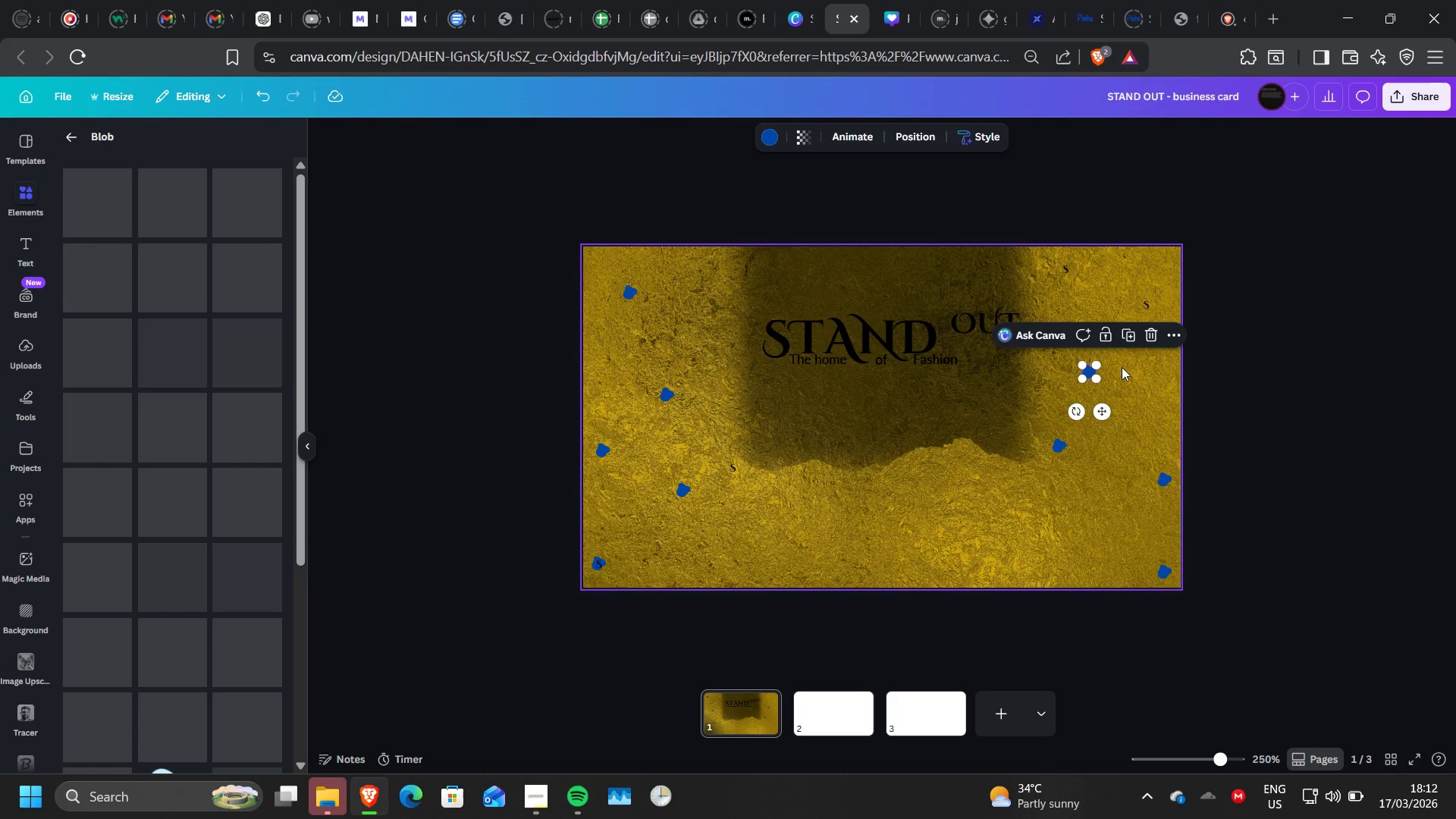 
left_click([1128, 338])
 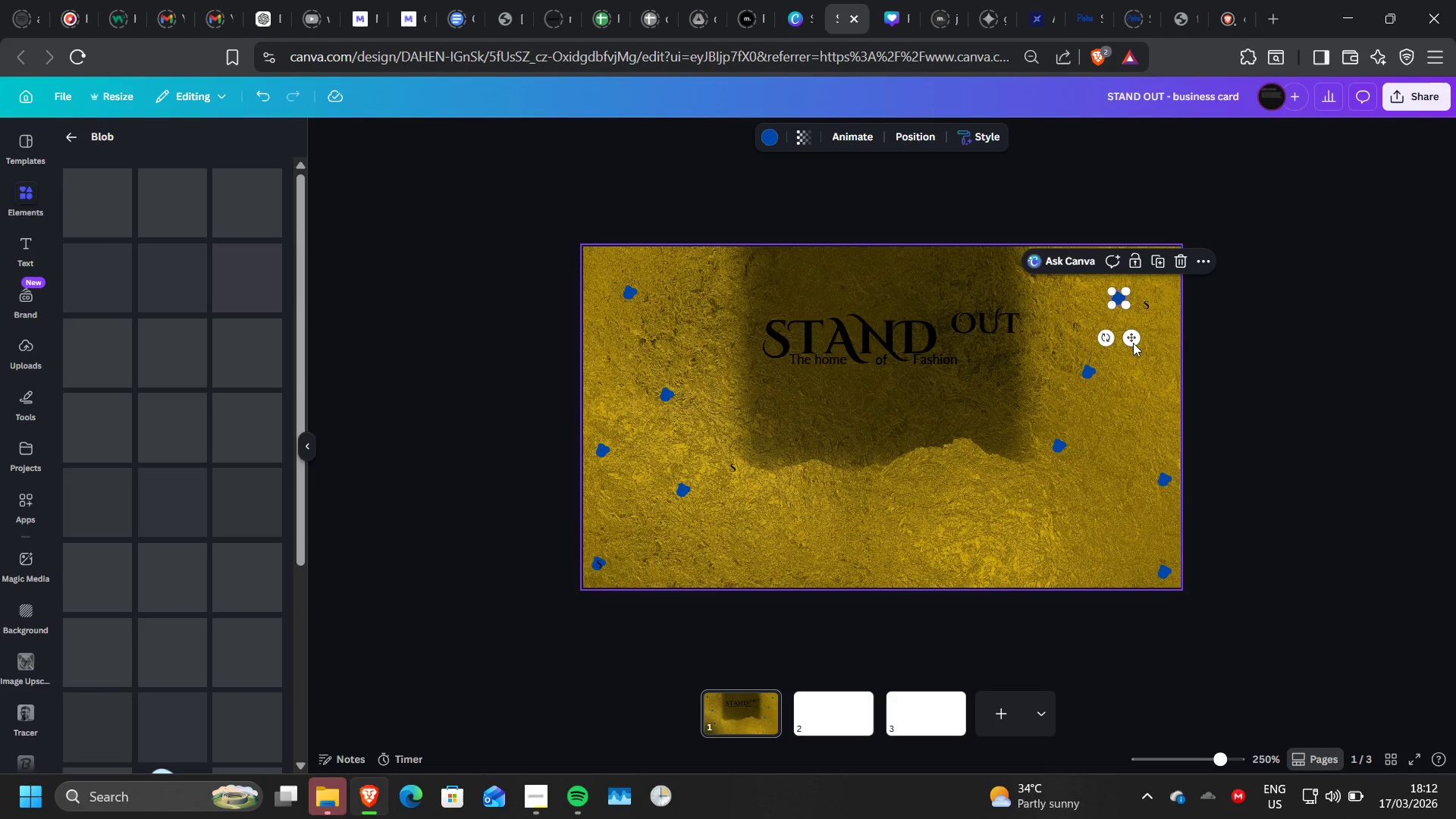 
left_click_drag(start_coordinate=[1132, 343], to_coordinate=[1160, 351])
 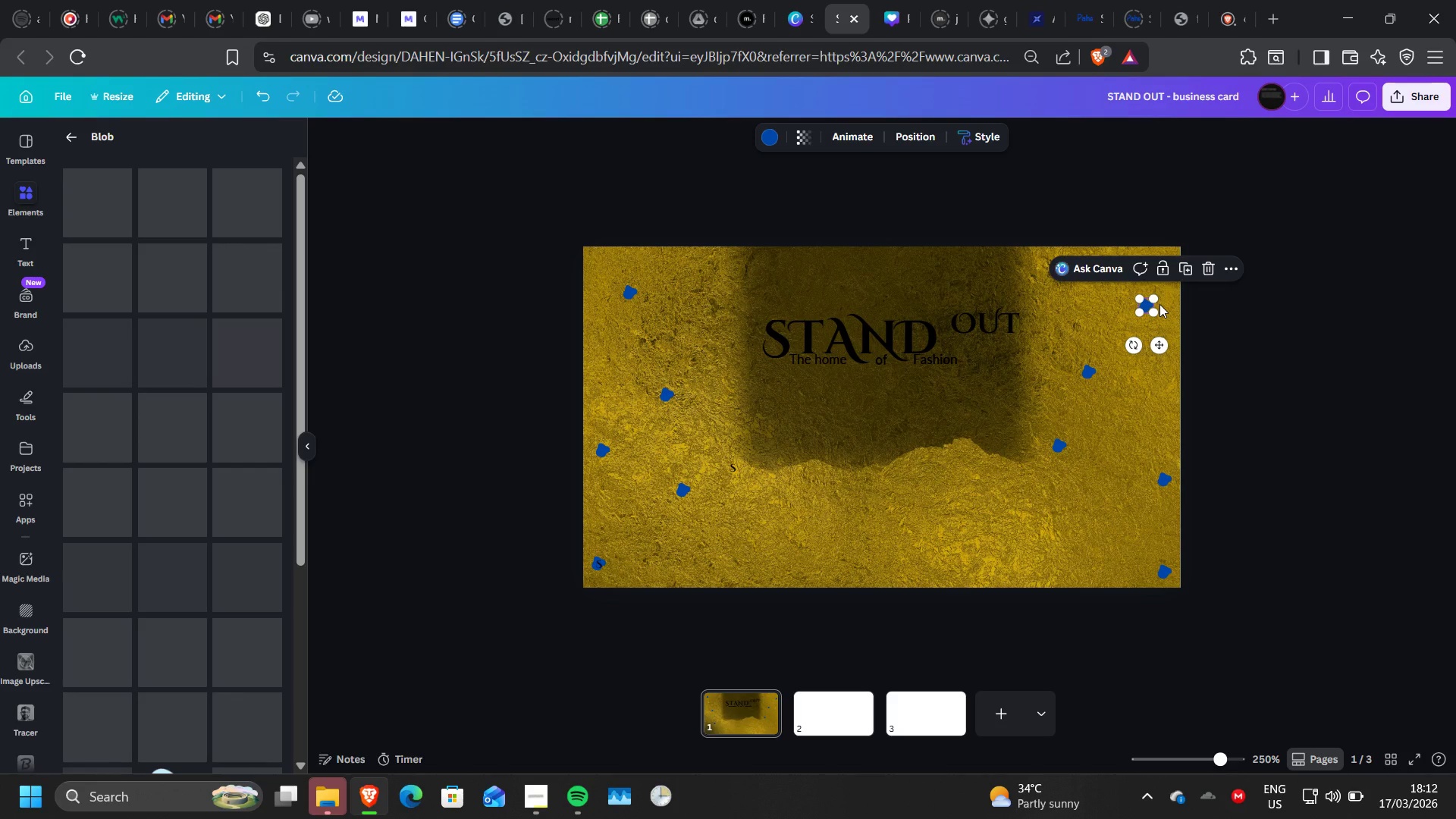 
left_click([1179, 265])
 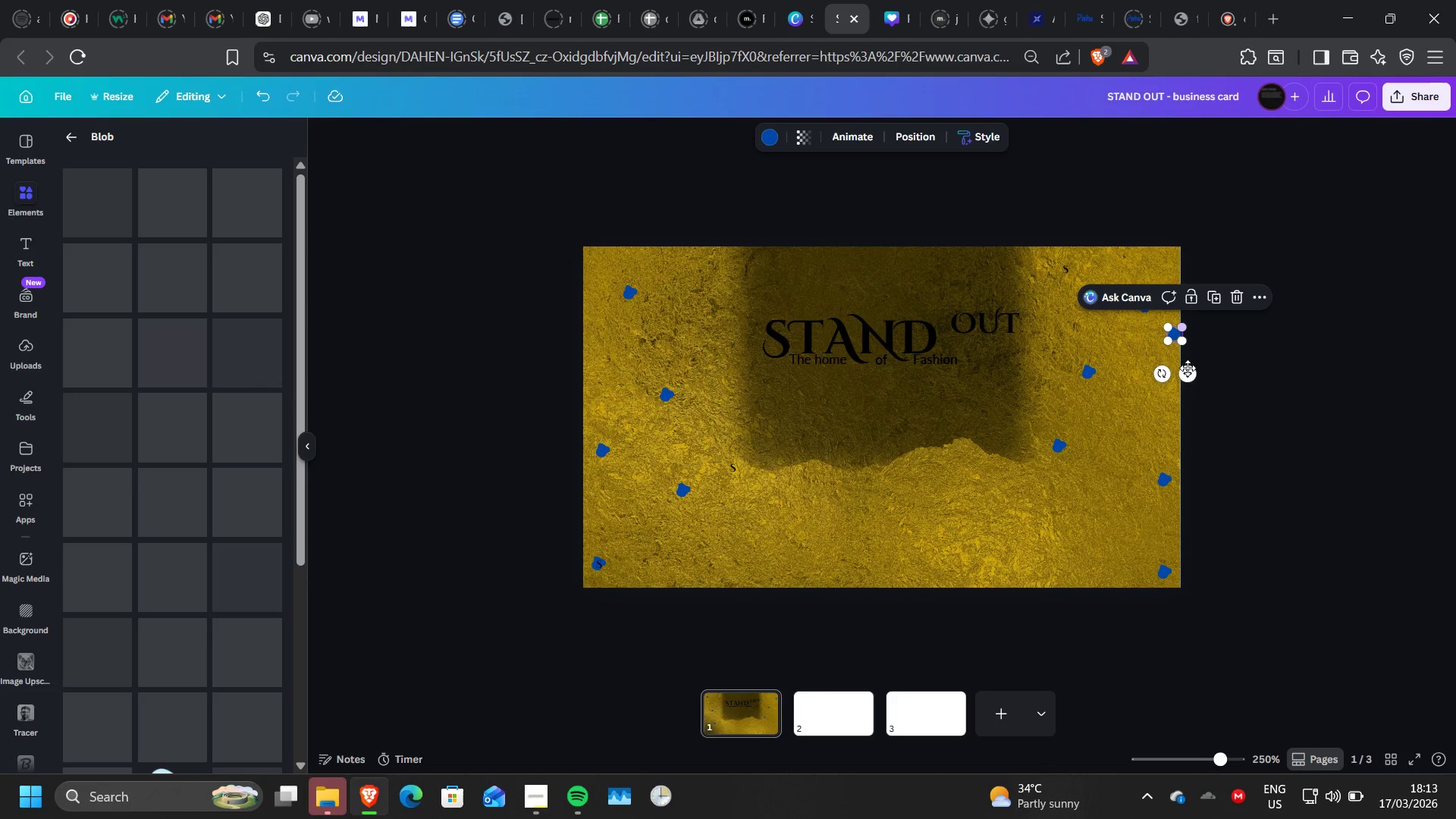 
left_click_drag(start_coordinate=[1188, 372], to_coordinate=[1081, 304])
 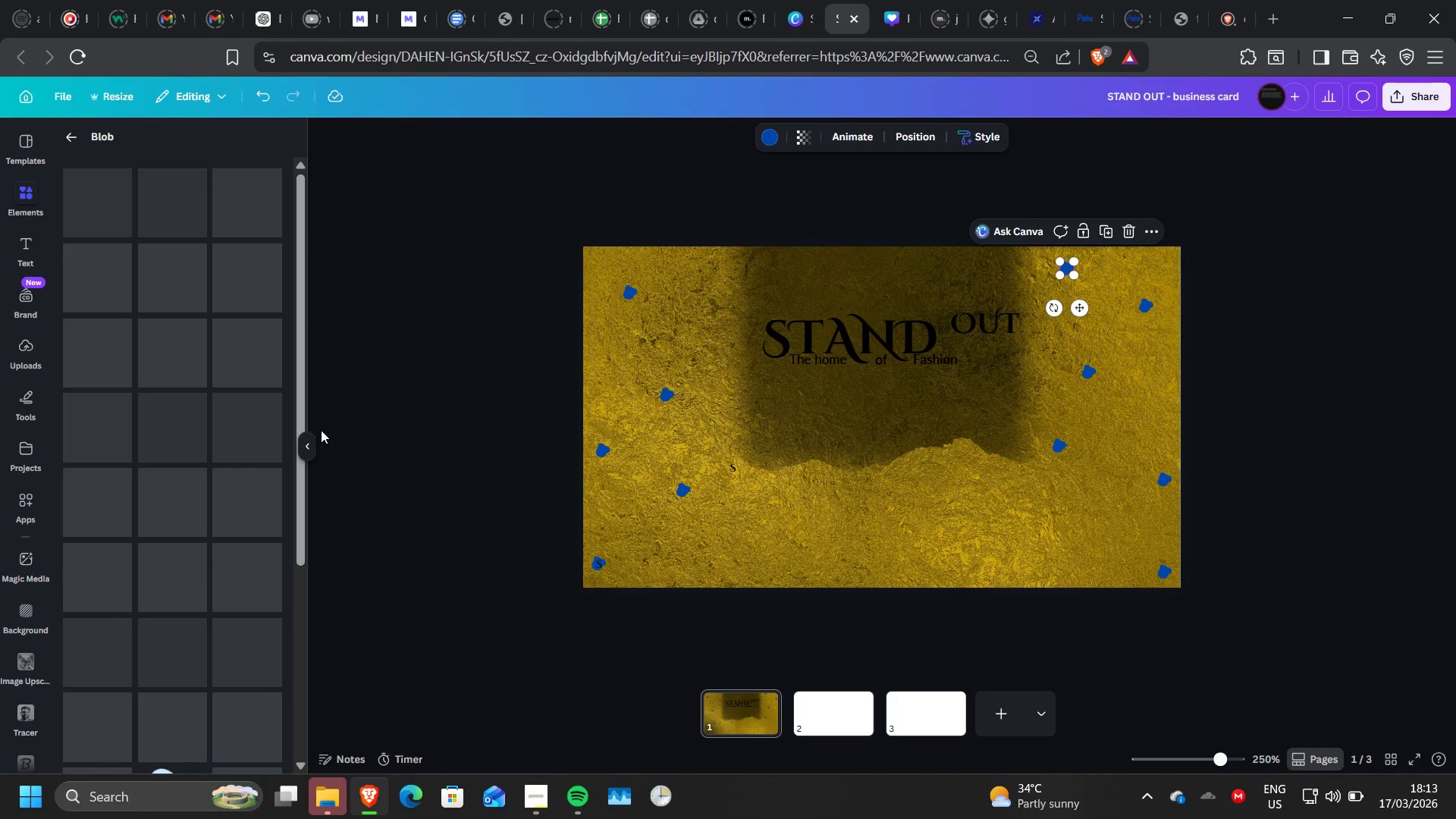 
wait(9.7)
 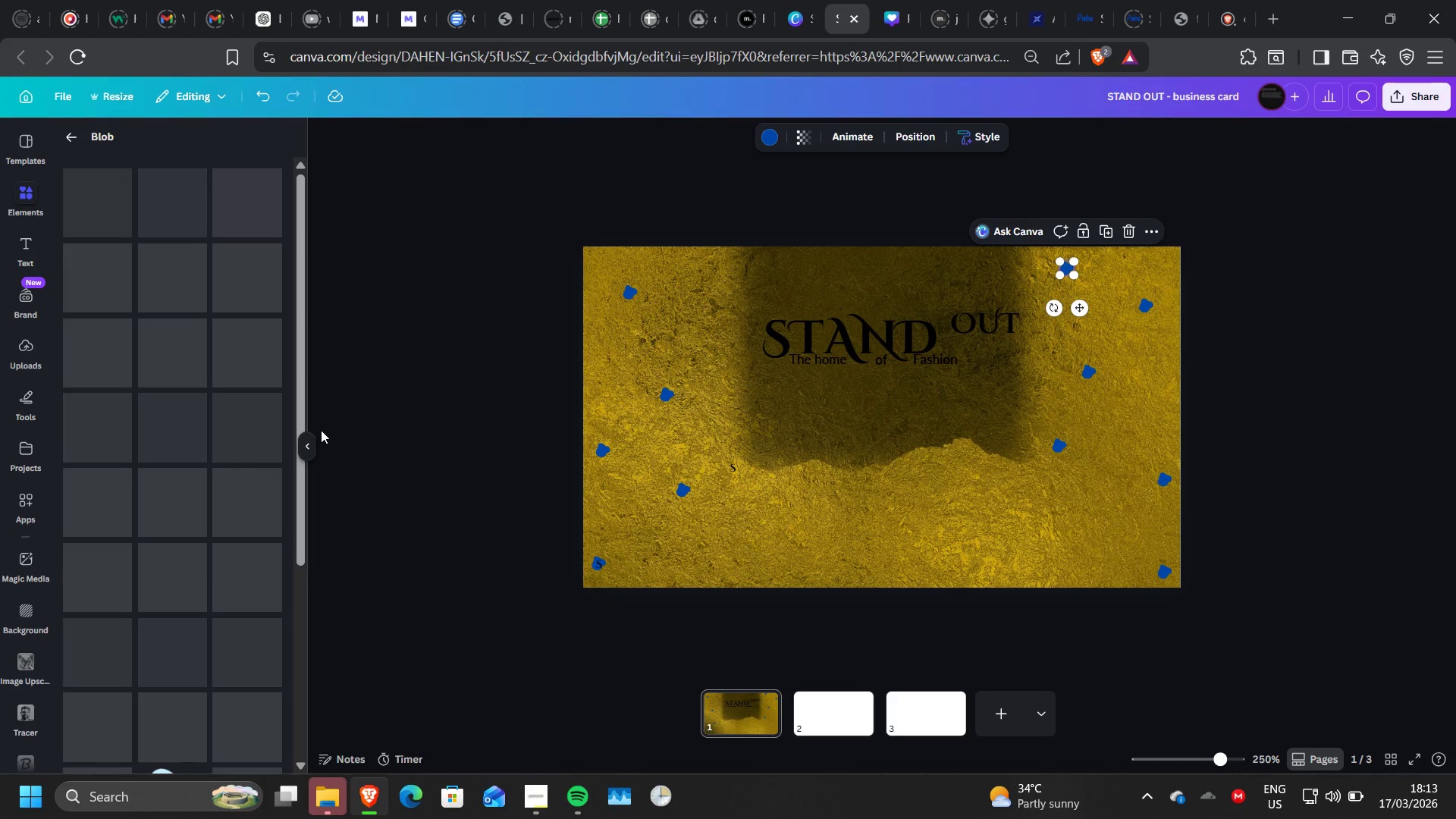 
left_click([1104, 231])
 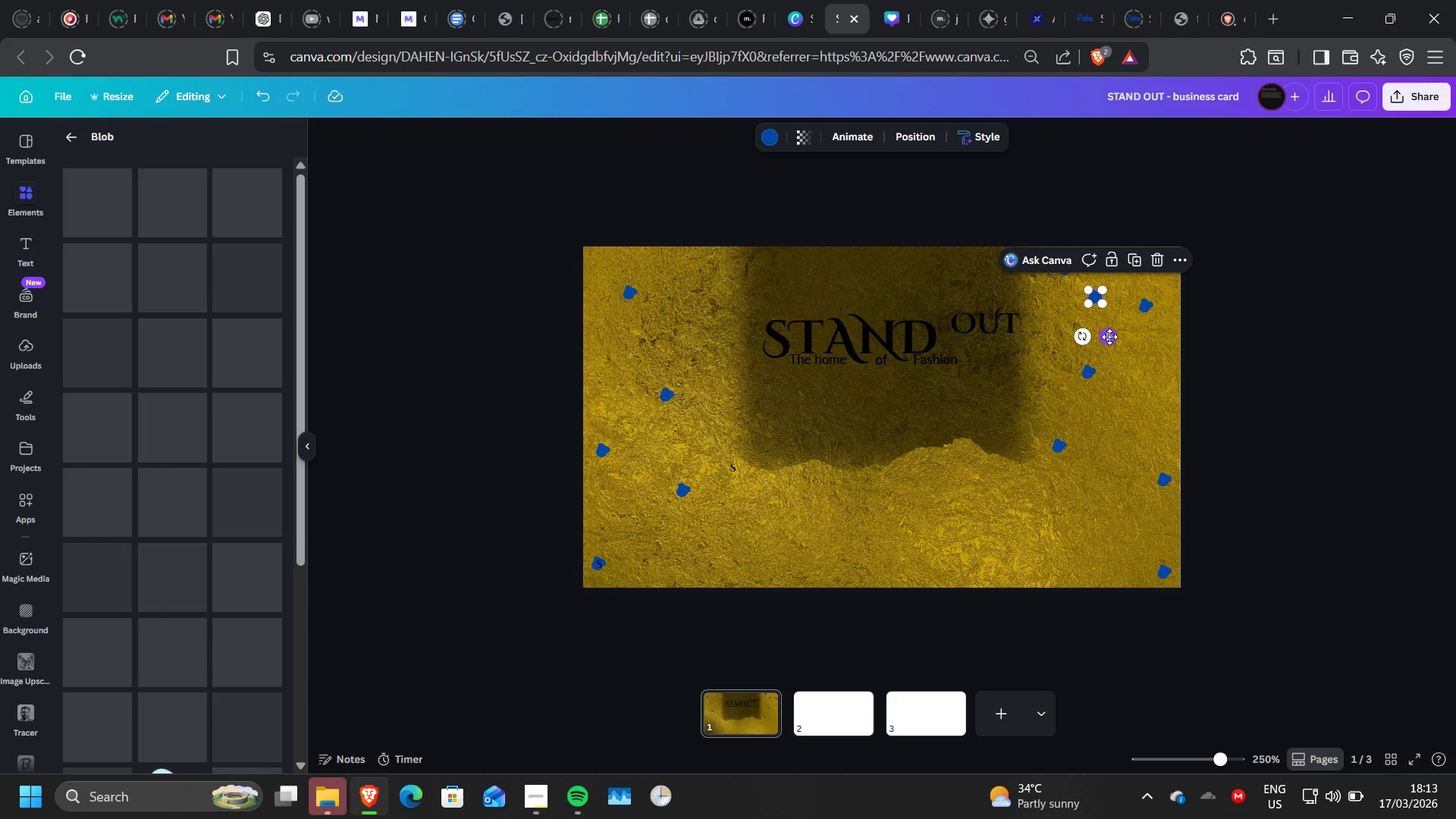 
left_click_drag(start_coordinate=[1109, 337], to_coordinate=[763, 589])
 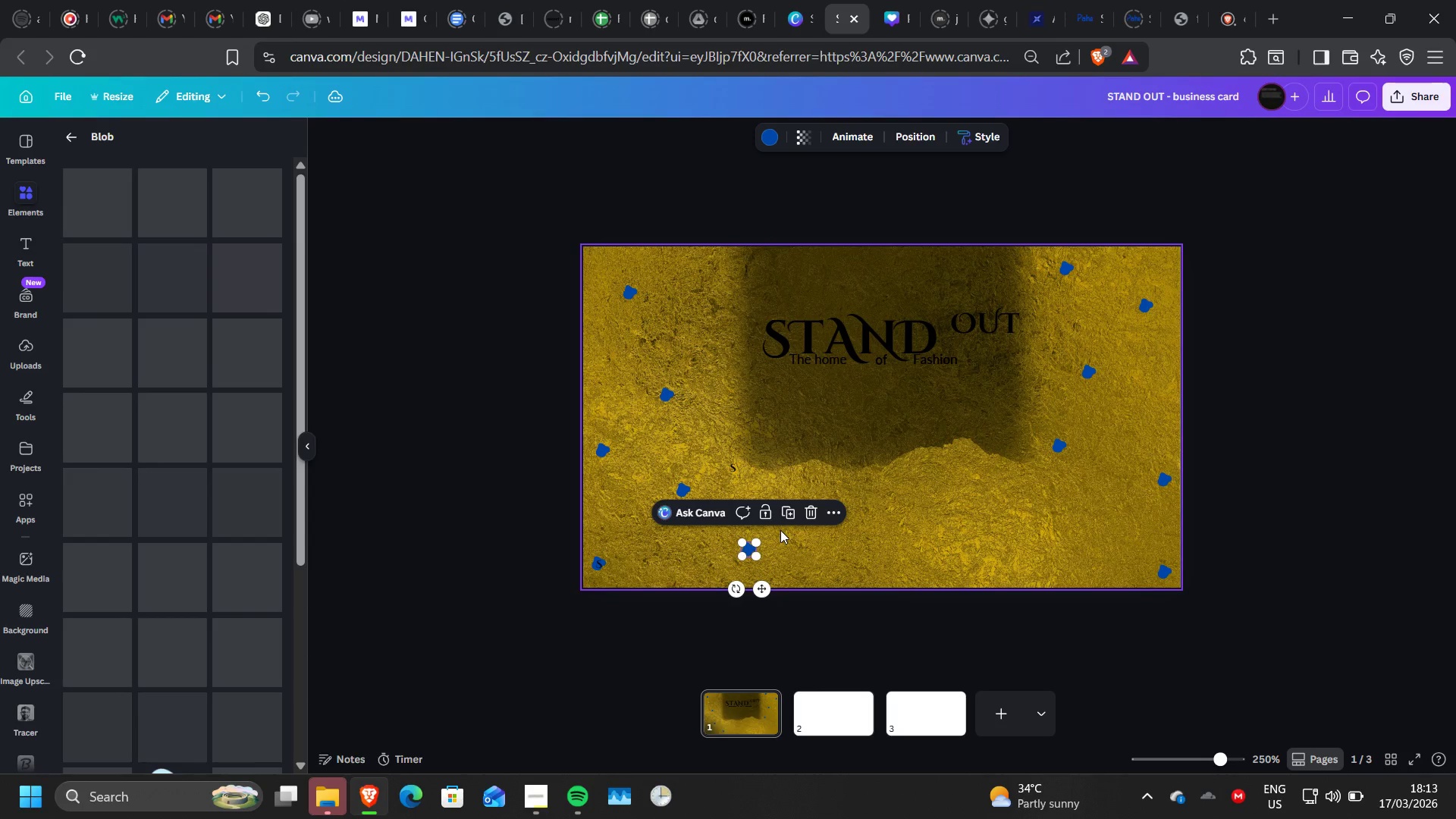 
left_click([794, 516])
 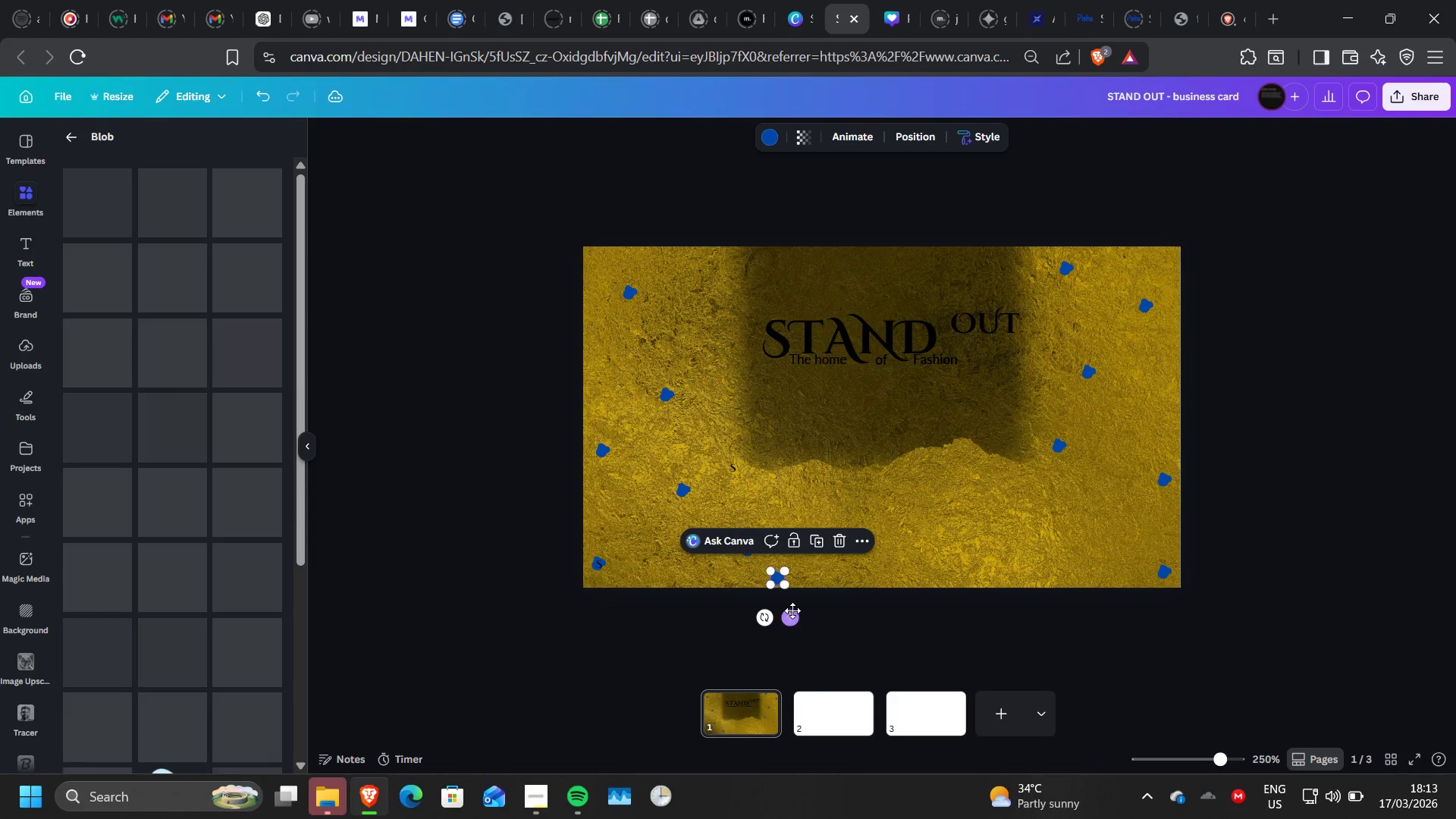 
left_click_drag(start_coordinate=[792, 610], to_coordinate=[874, 543])
 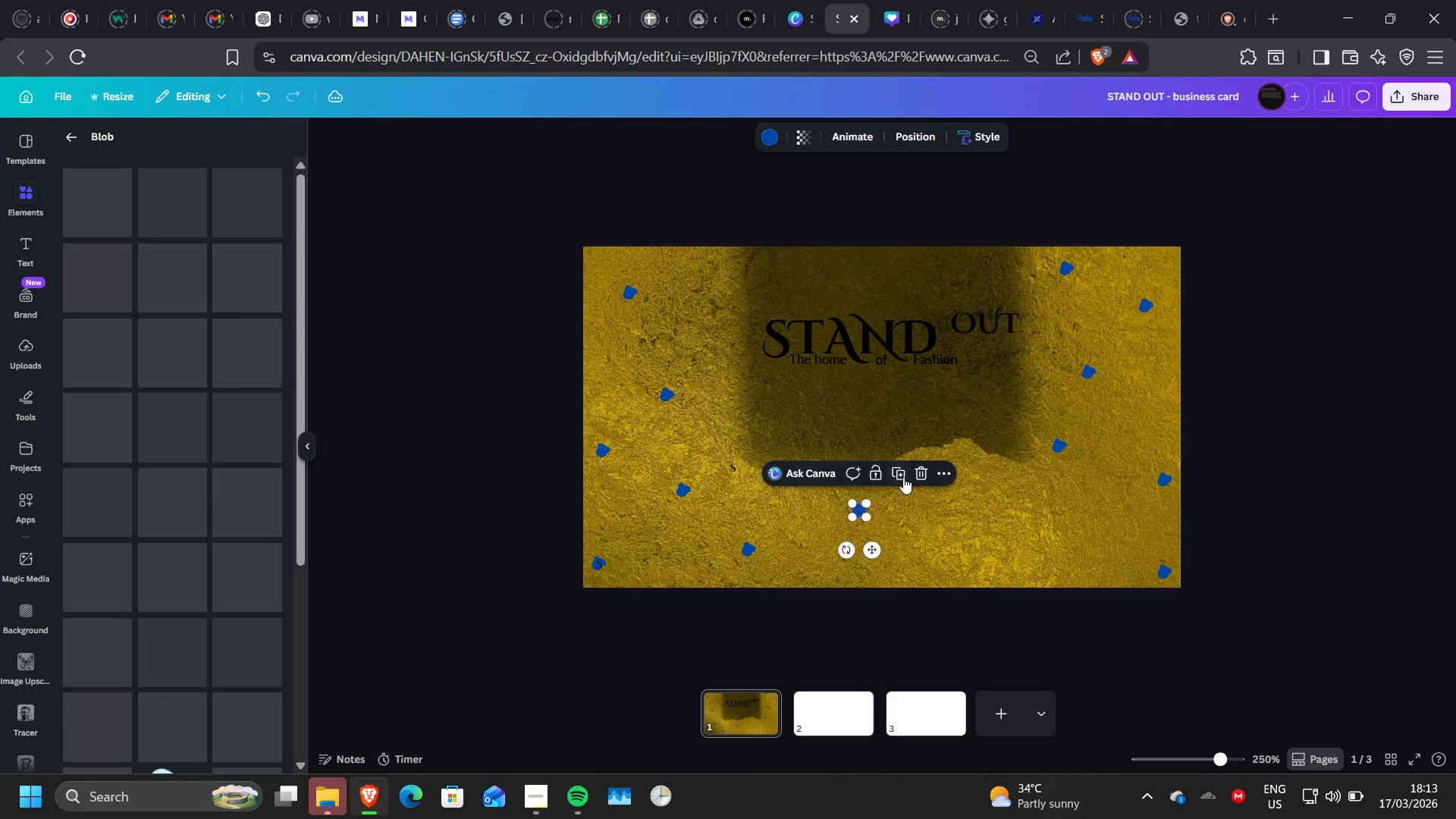 
left_click([903, 477])
 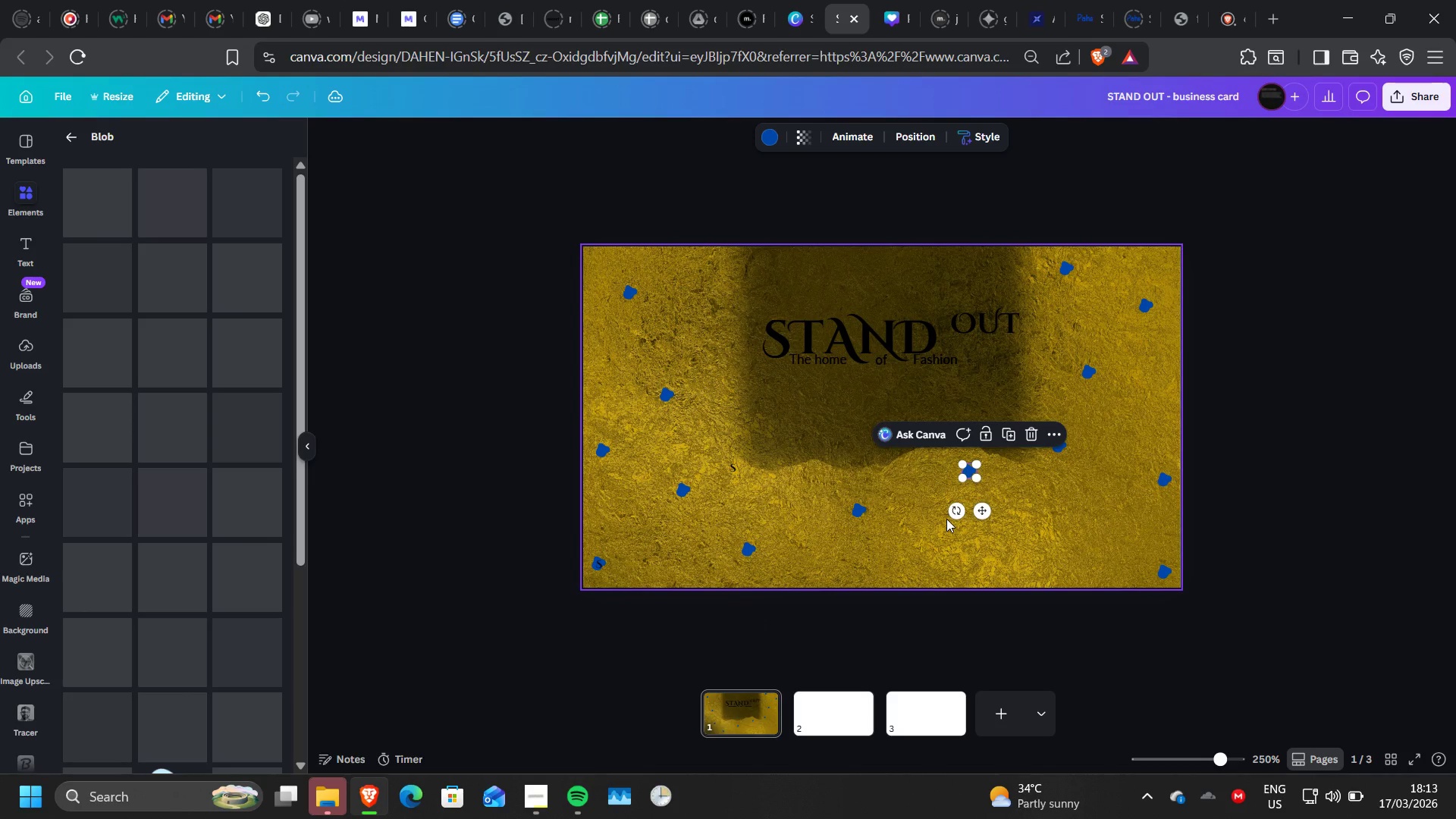 
left_click_drag(start_coordinate=[989, 514], to_coordinate=[981, 595])
 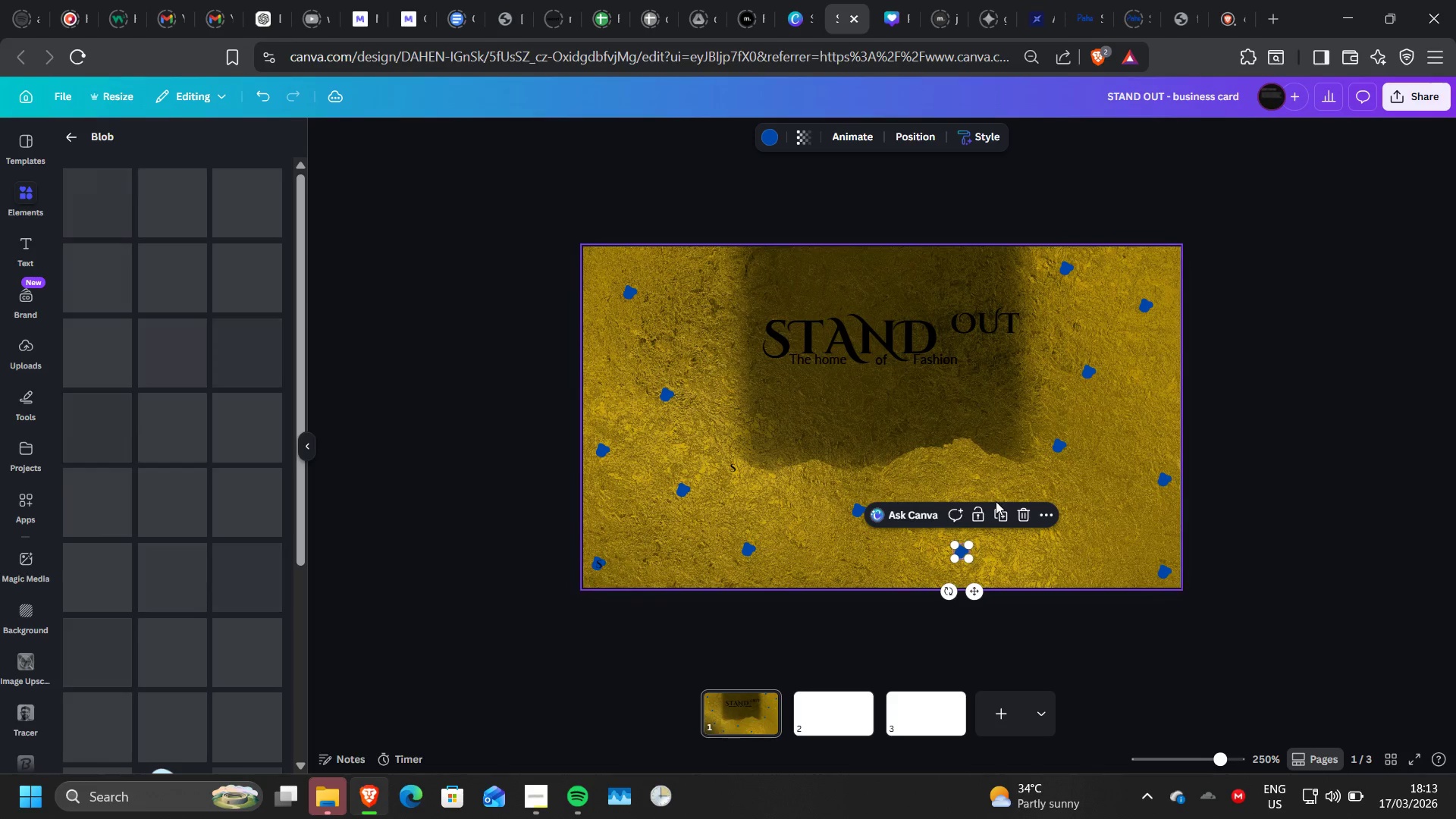 
left_click([1006, 510])
 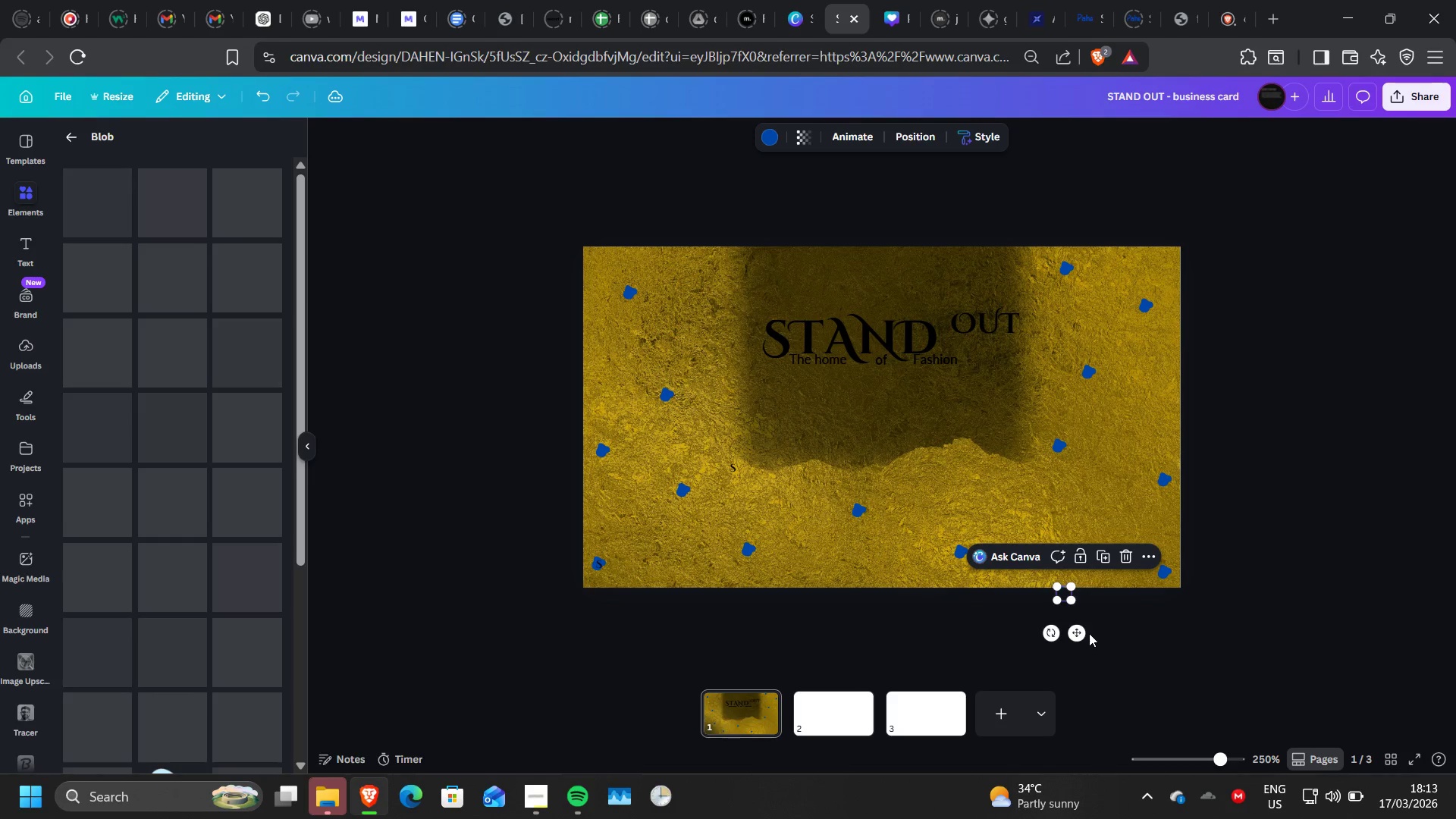 
left_click_drag(start_coordinate=[1078, 632], to_coordinate=[1091, 573])
 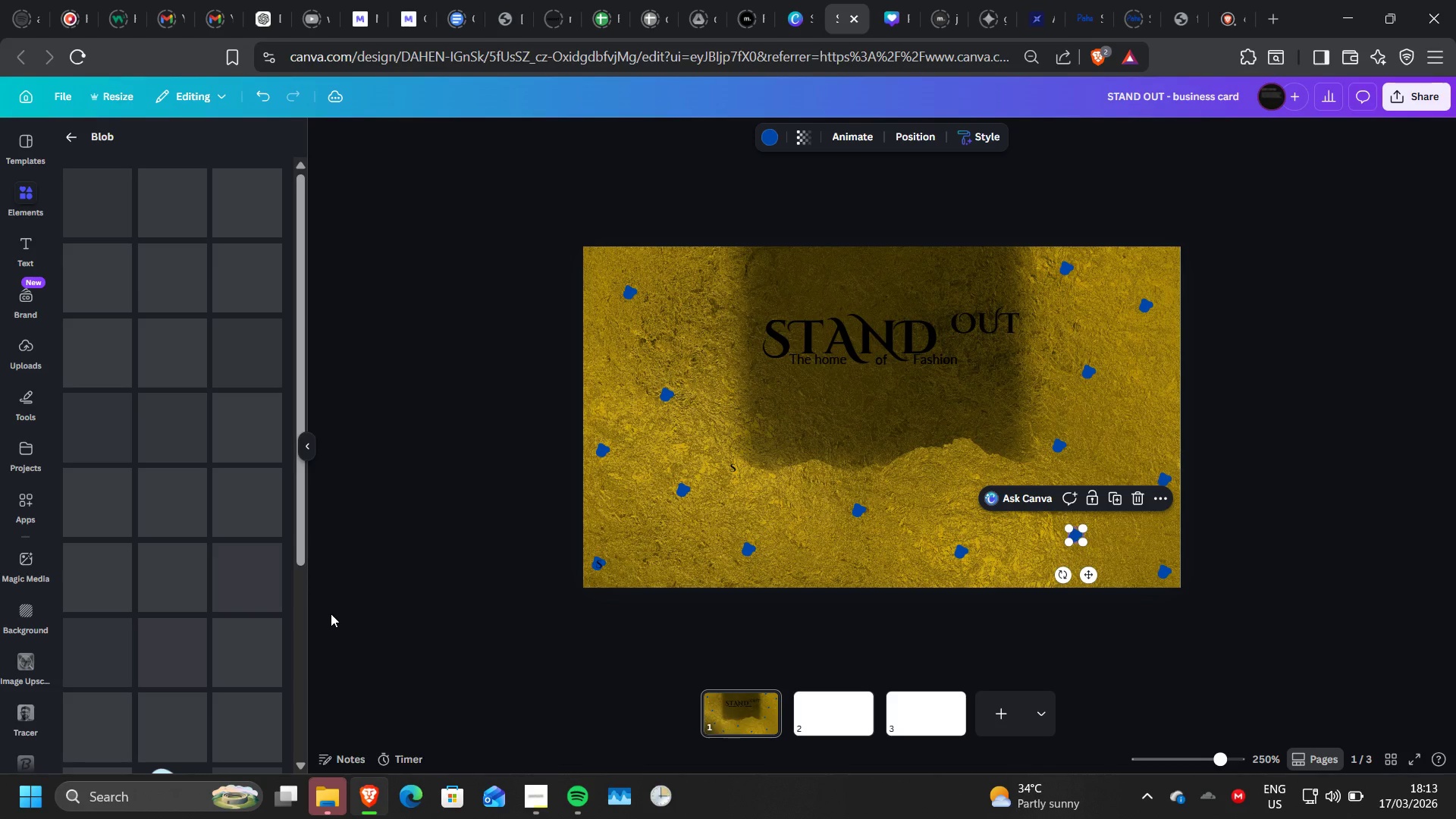 
left_click([315, 449])
 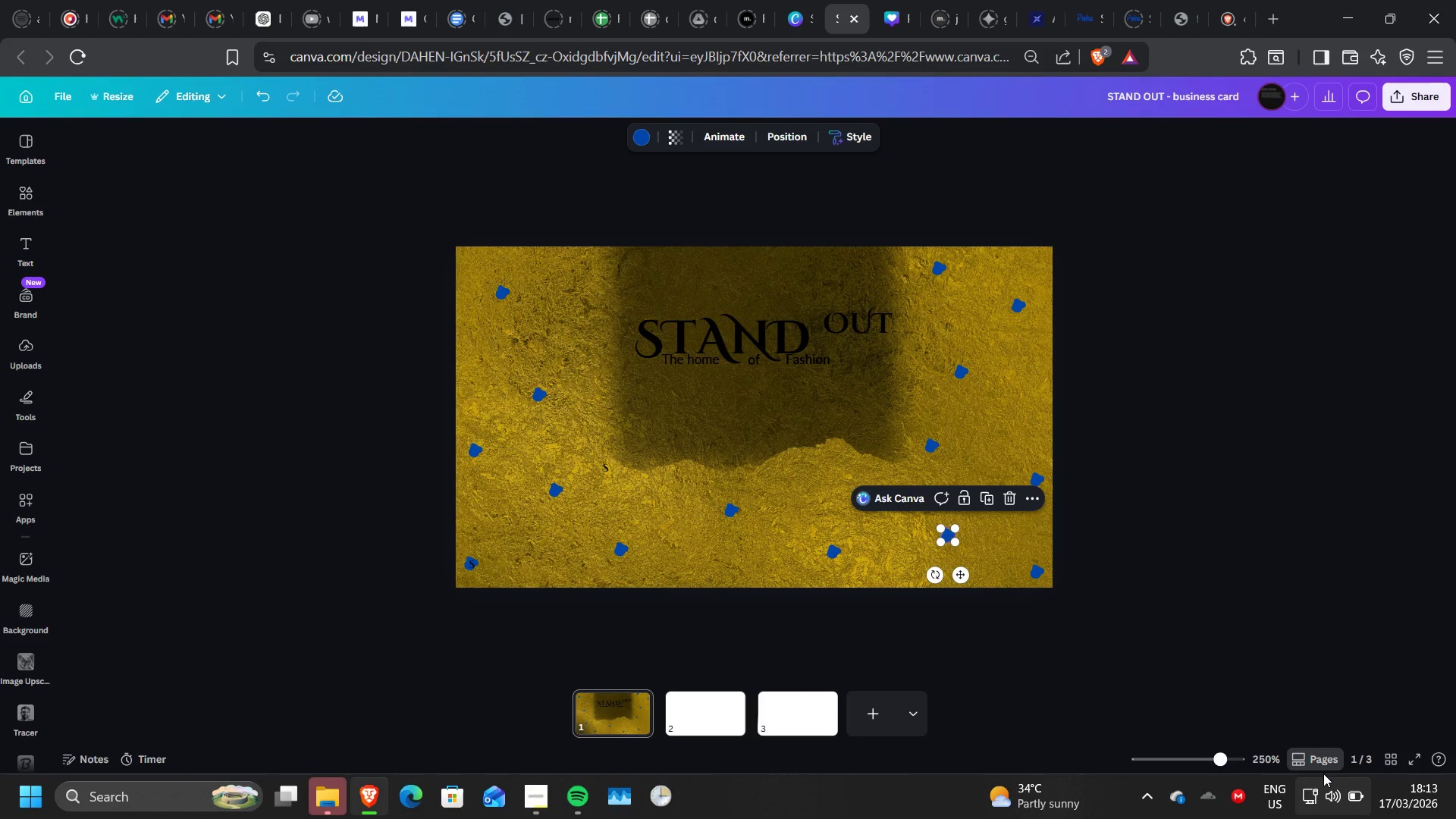 
left_click([1310, 793])
 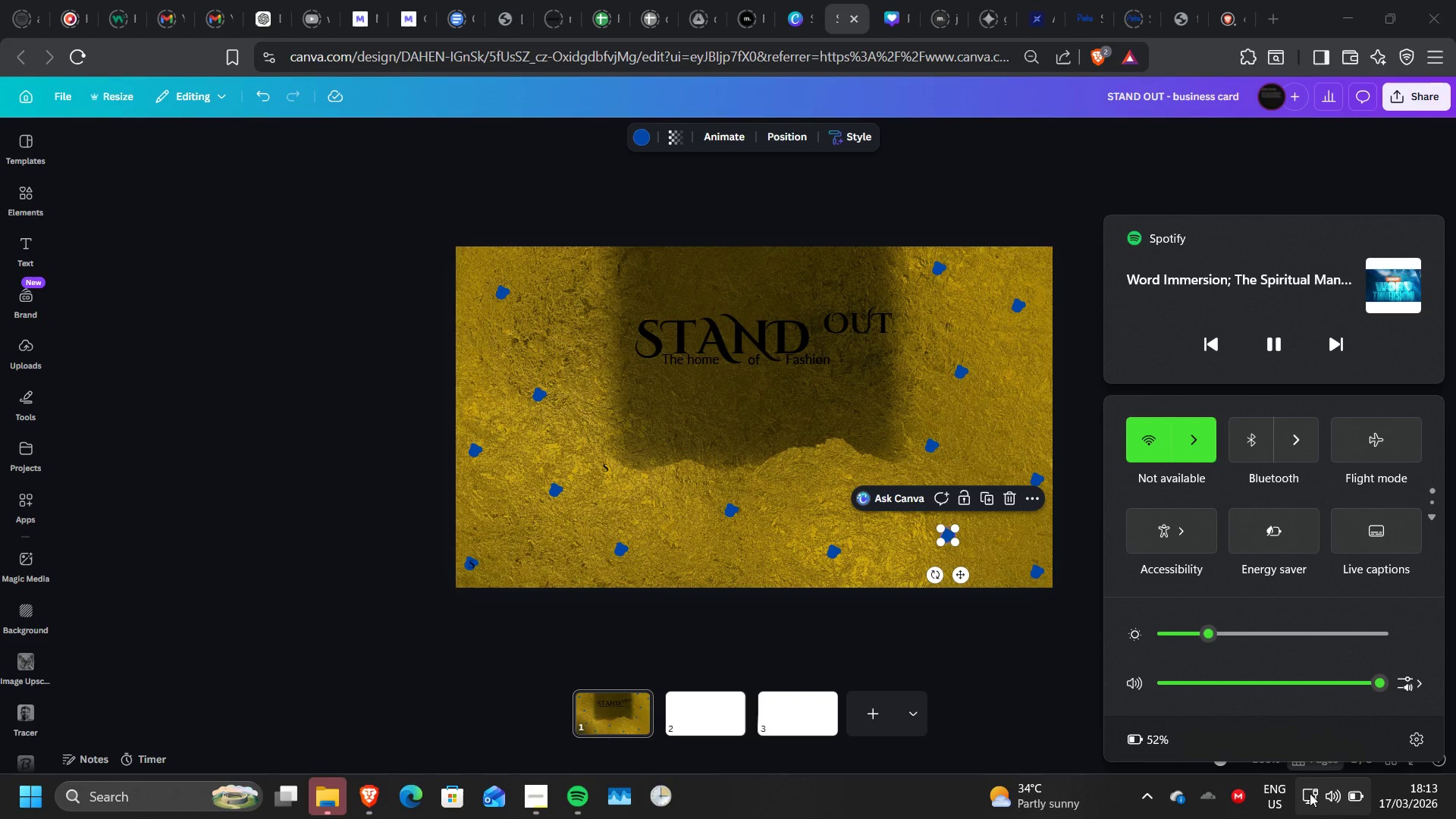 
wait(15.14)
 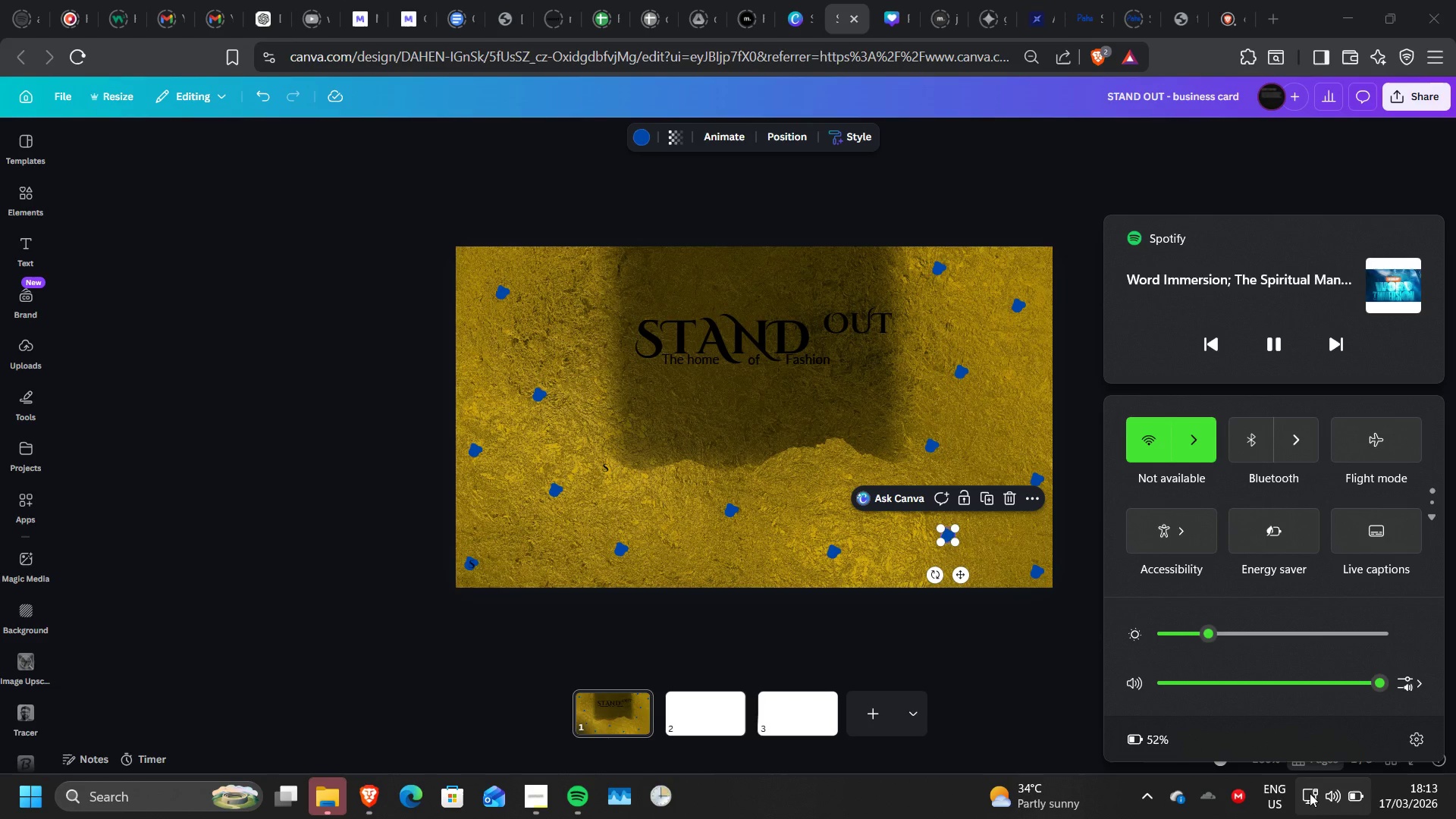 
left_click([1191, 453])
 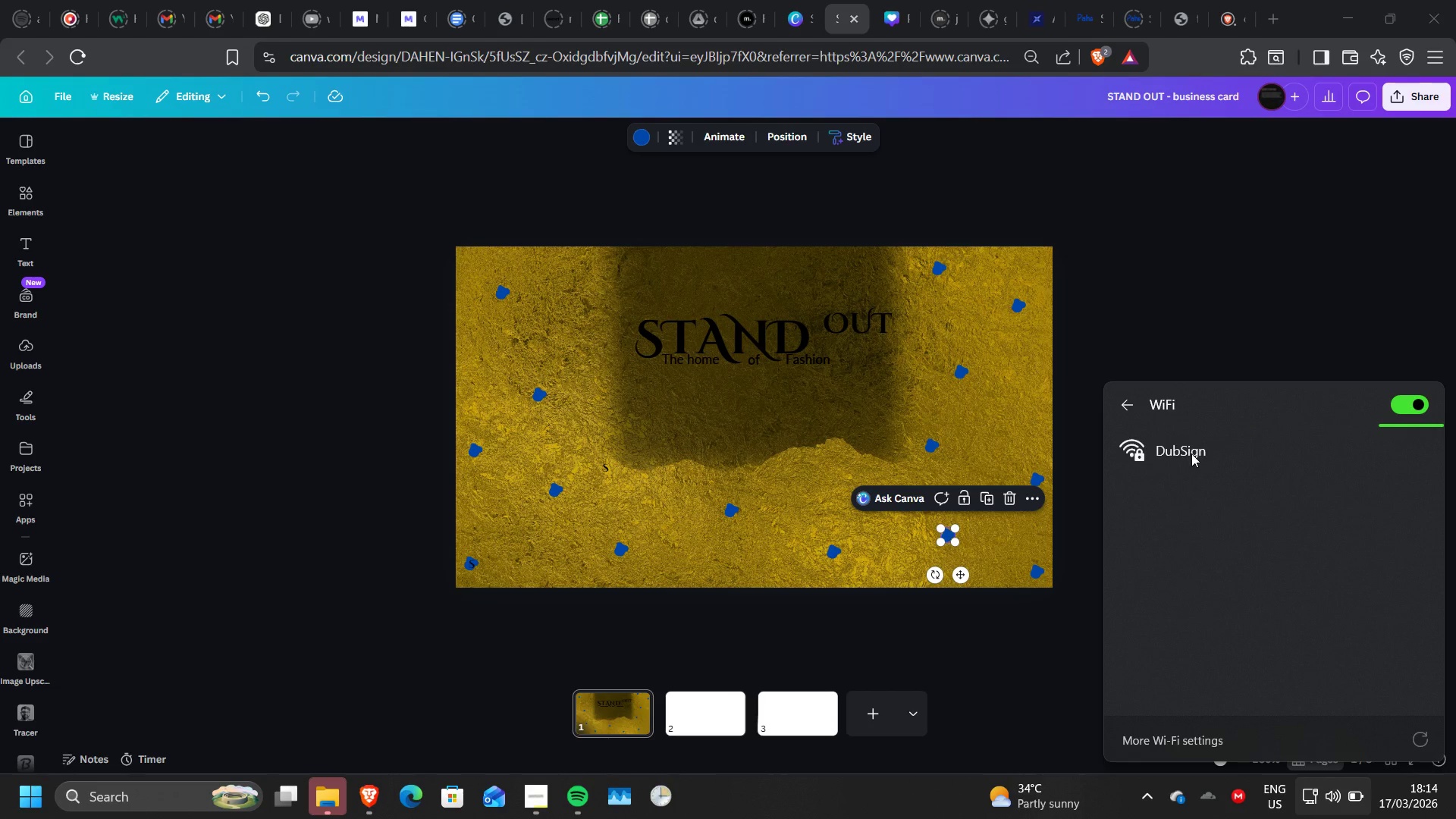 
left_click([1191, 453])
 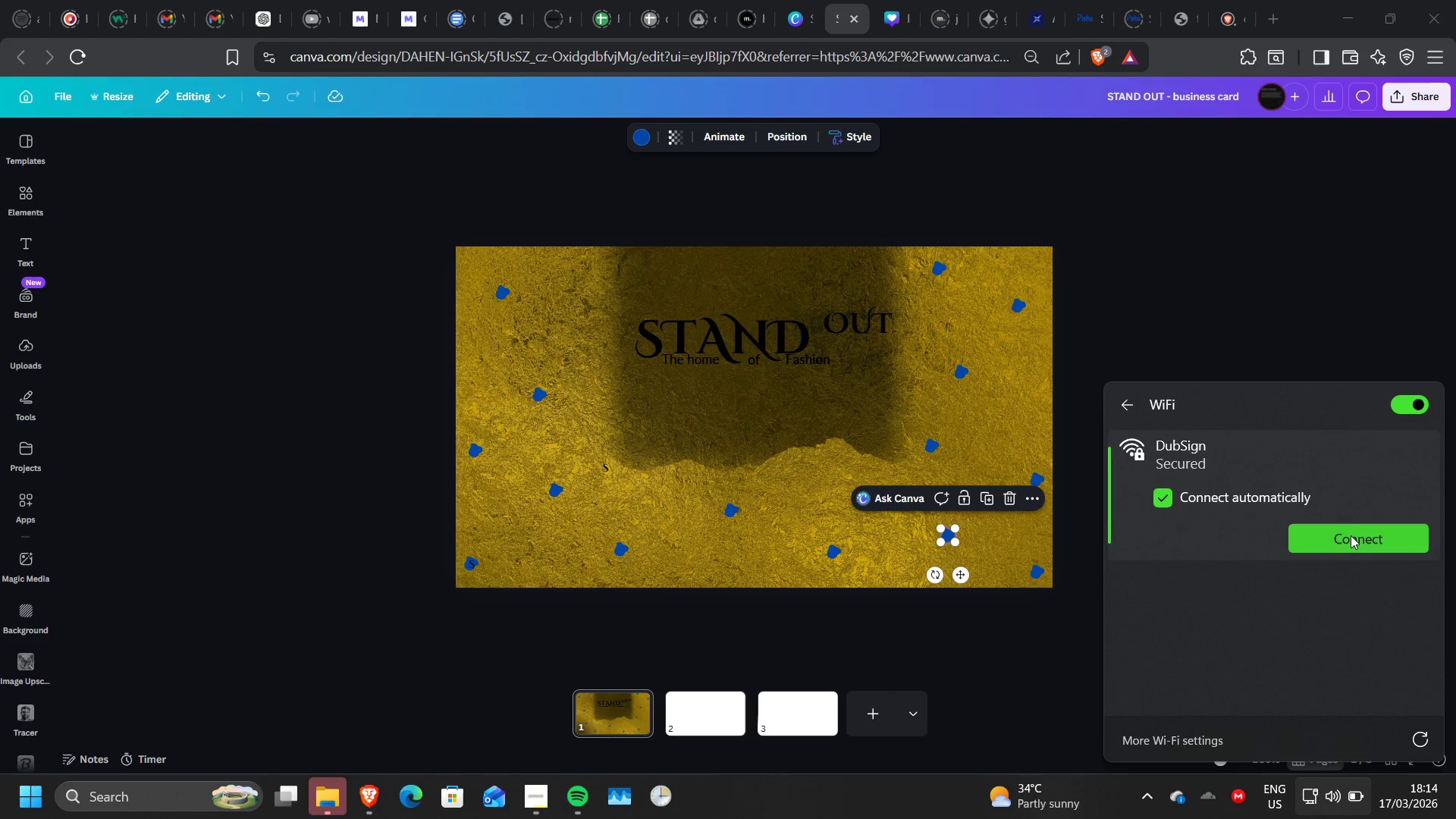 
left_click([1351, 535])
 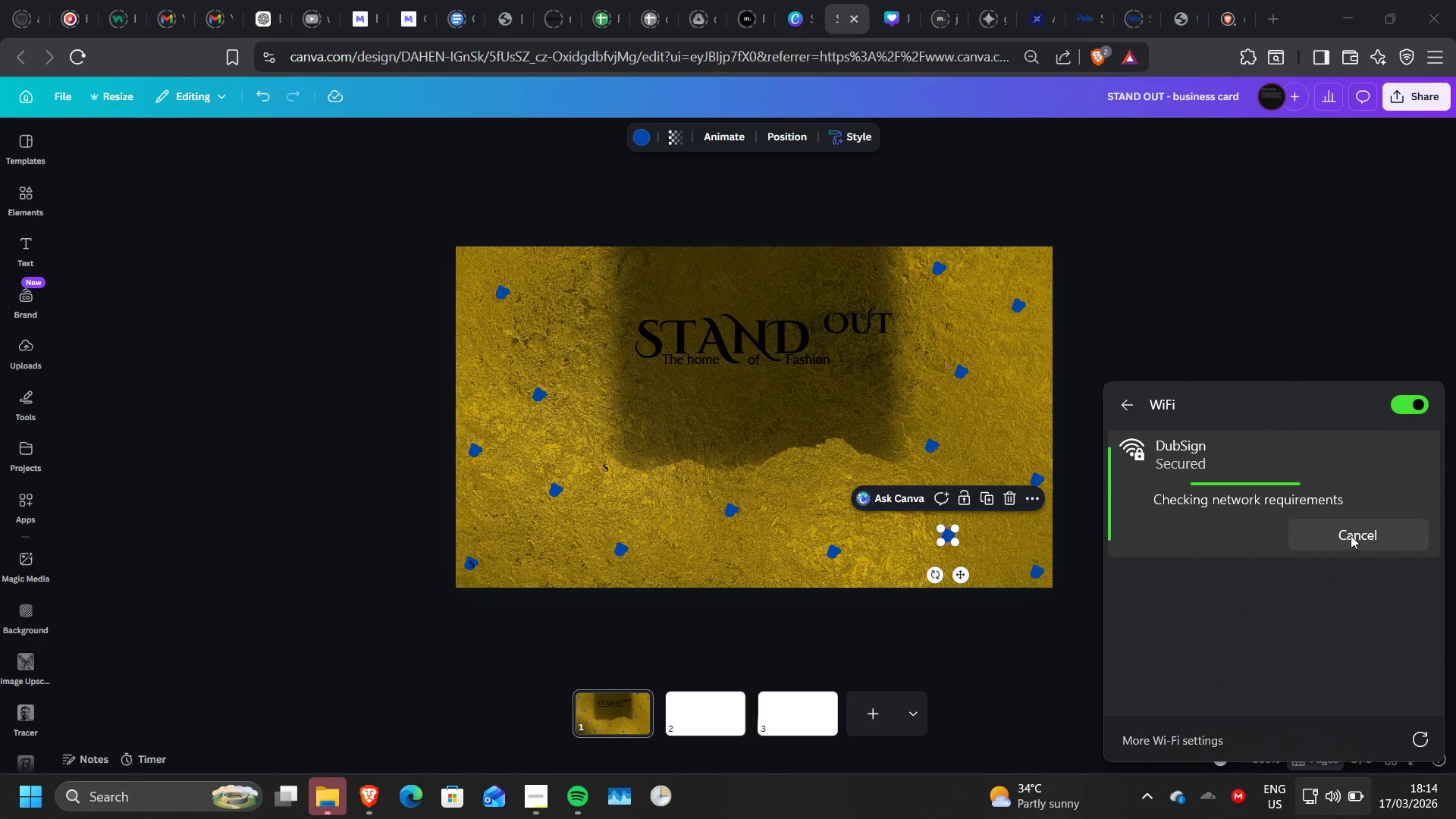 
wait(16.36)
 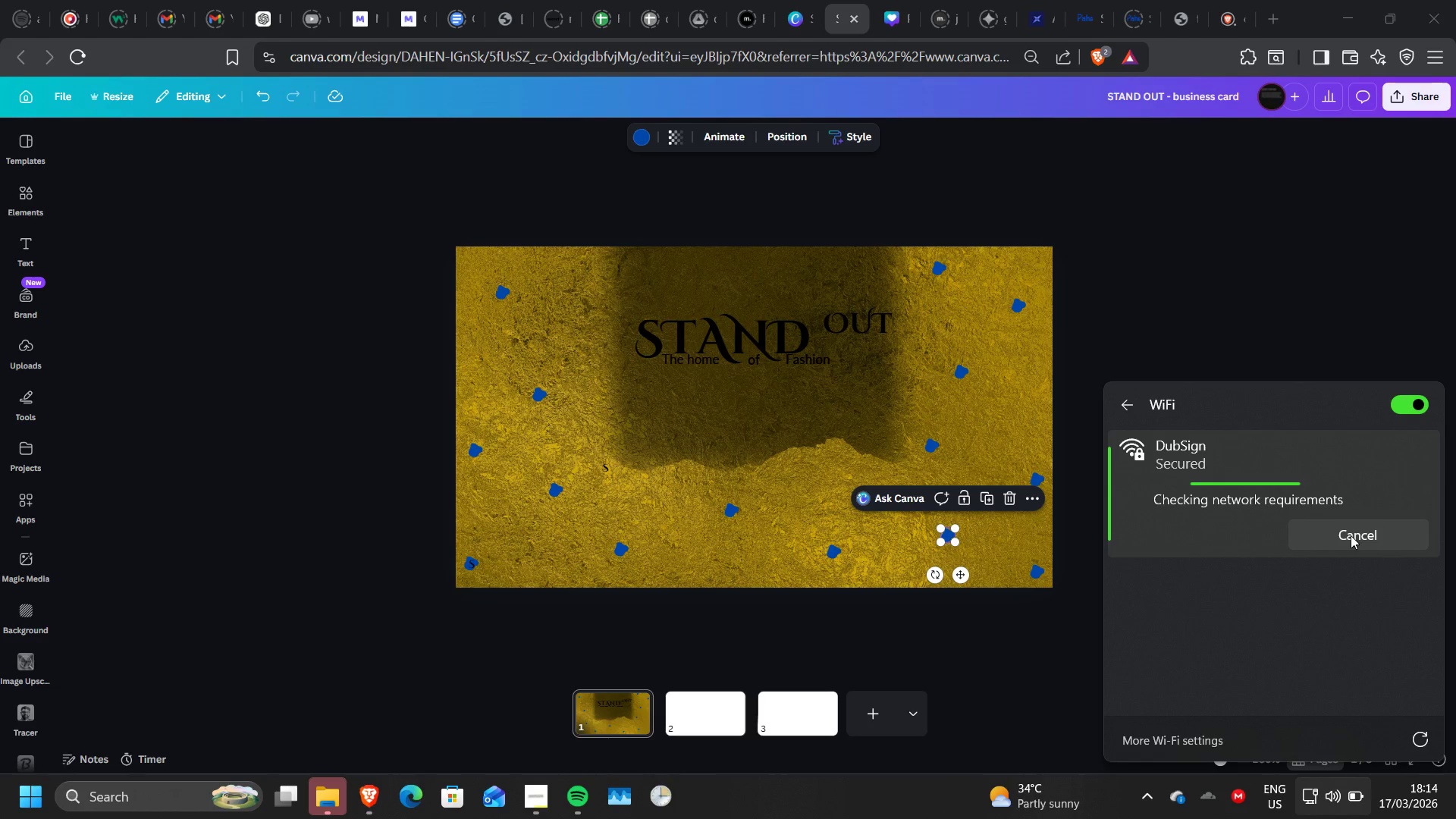 
left_click([1087, 620])
 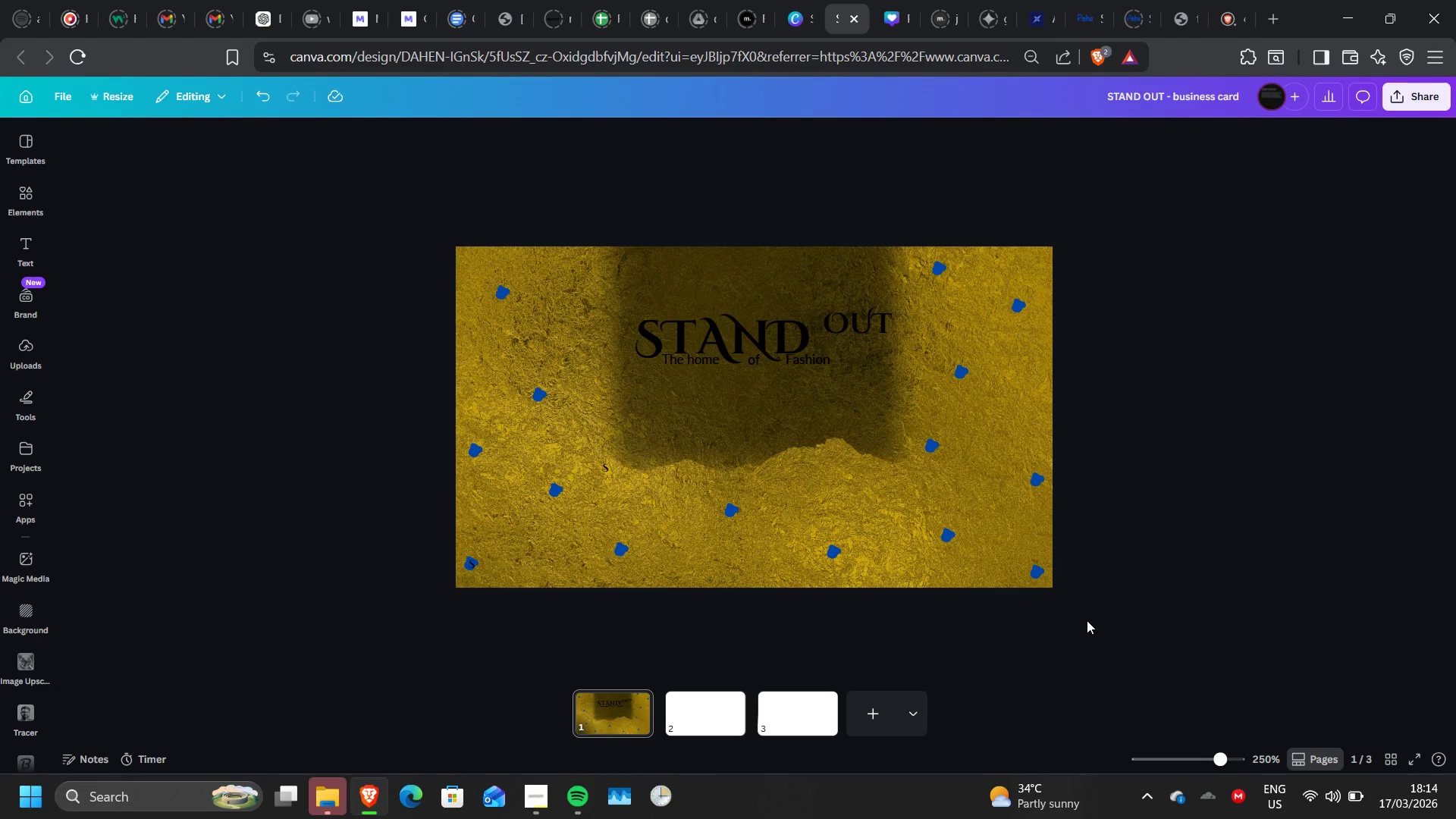 
wait(37.64)
 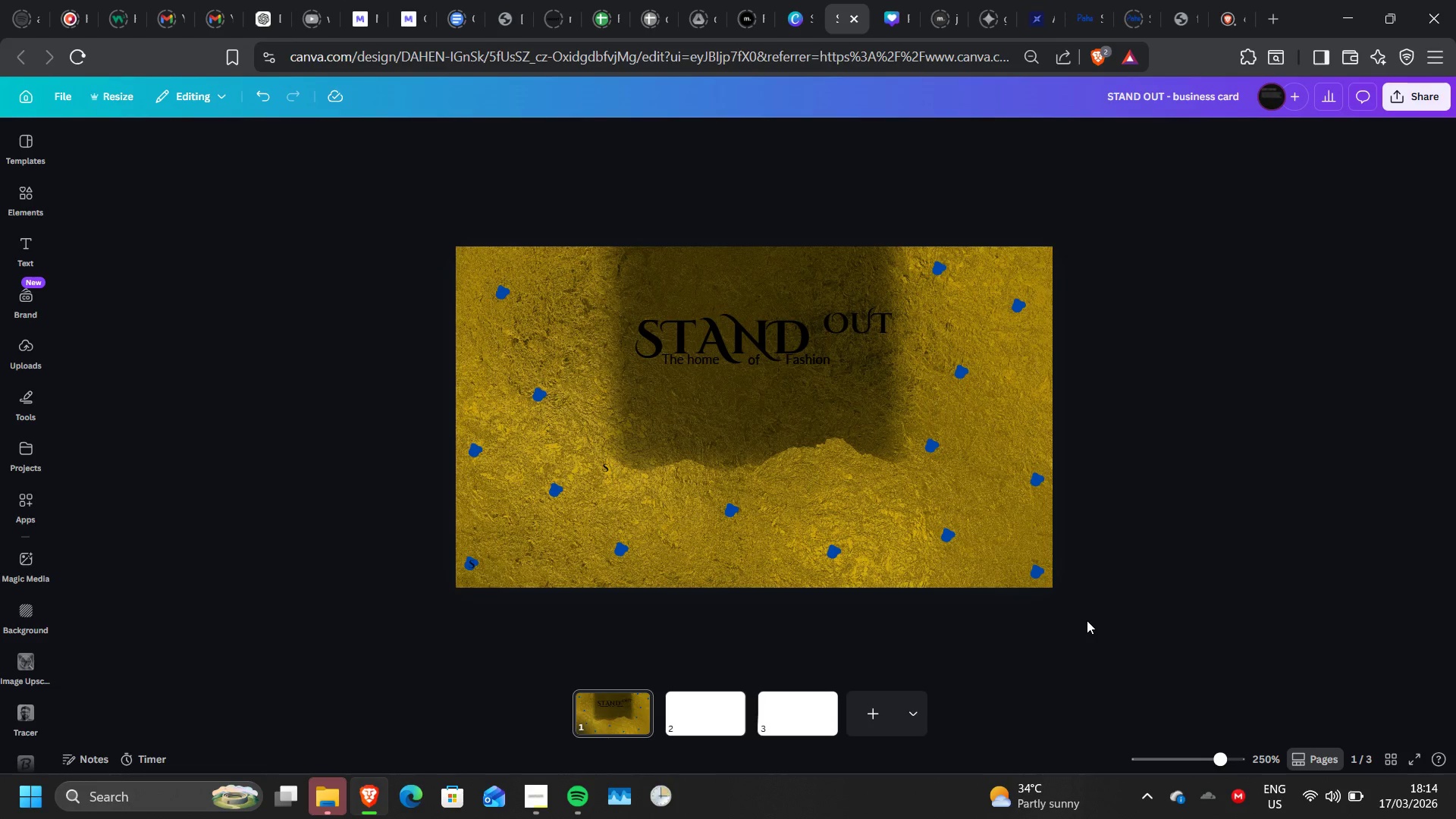 
left_click([777, 290])
 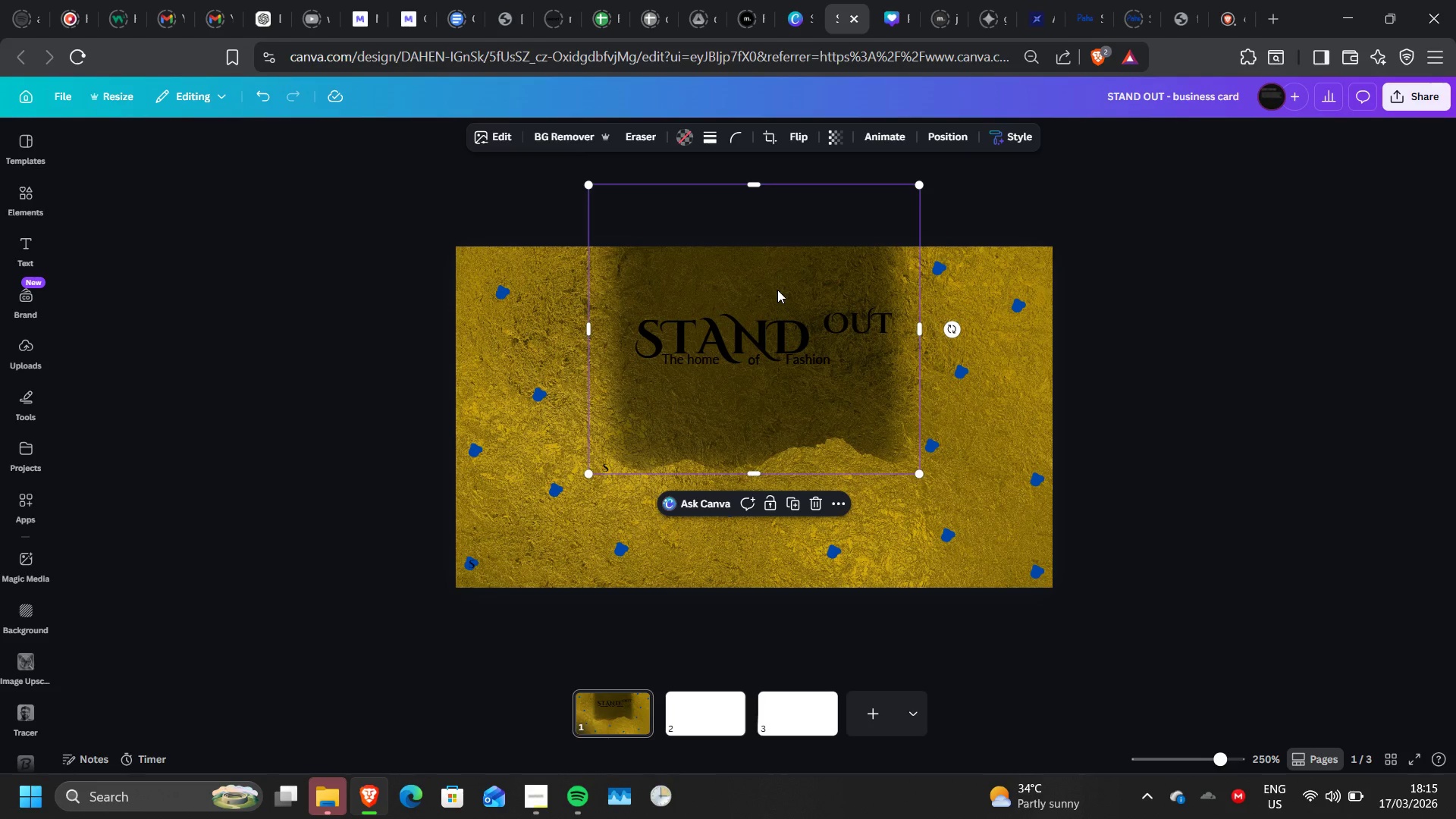 
left_click_drag(start_coordinate=[761, 473], to_coordinate=[751, 557])
 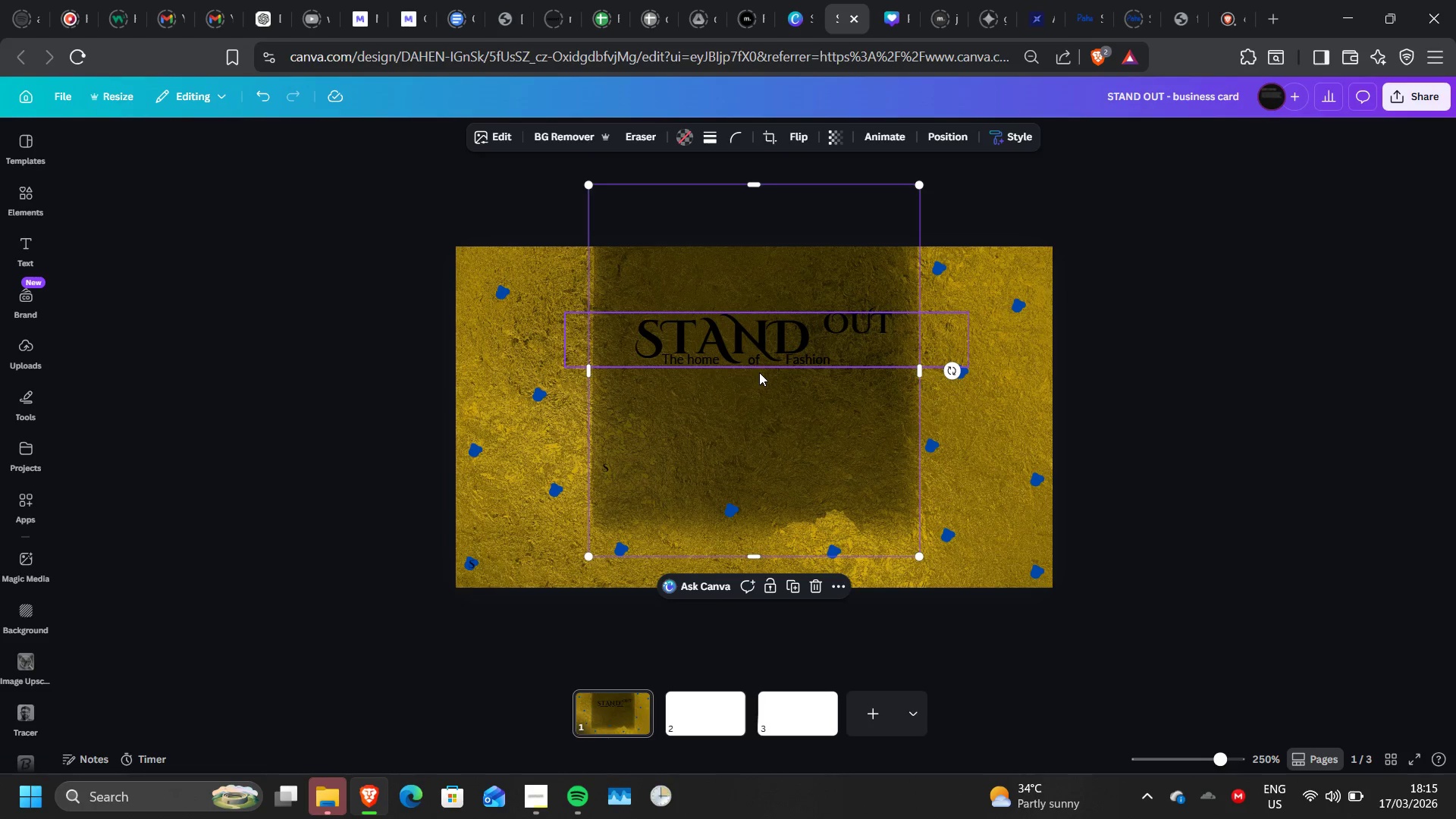 
left_click([759, 372])
 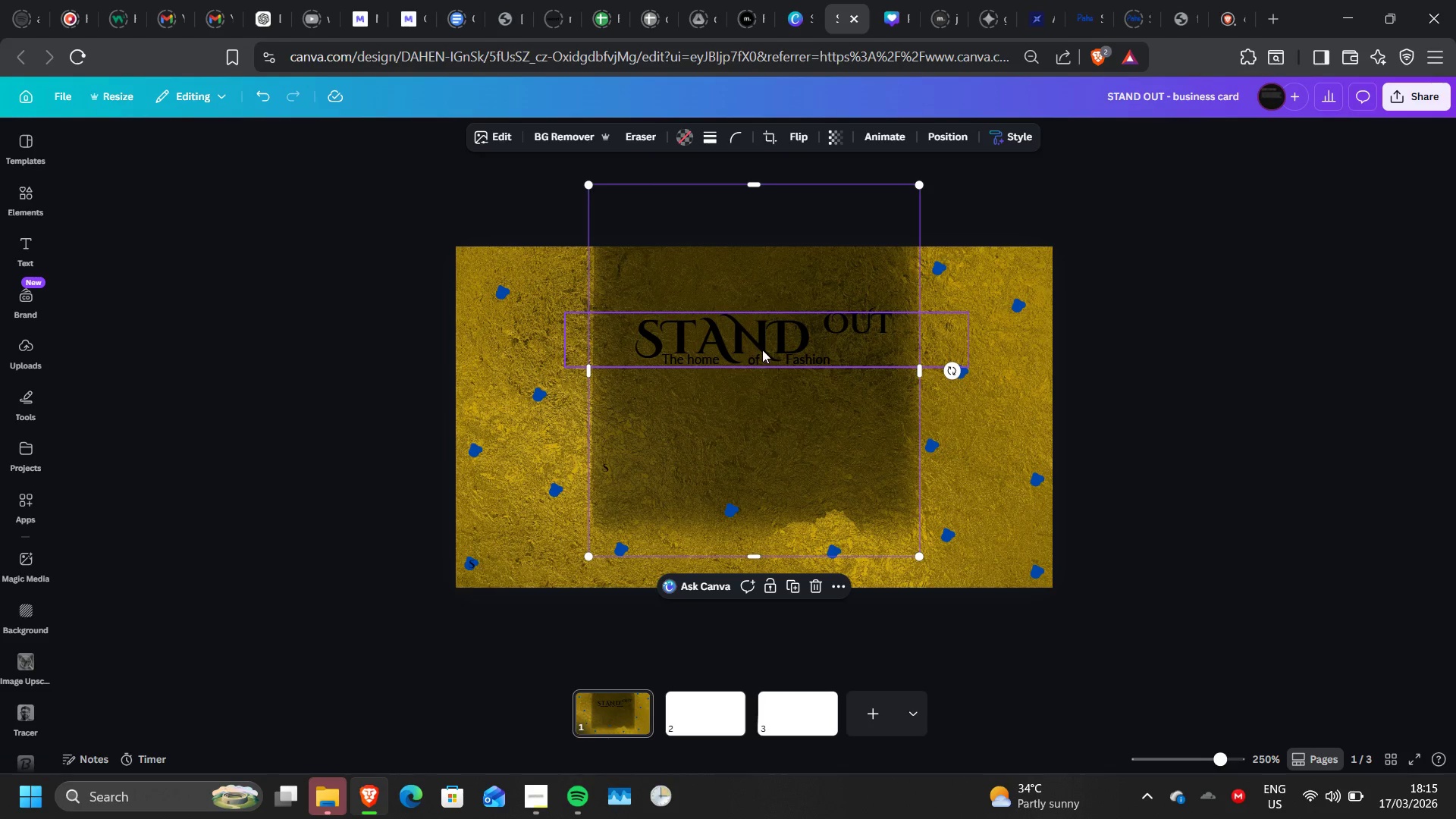 
left_click([762, 350])
 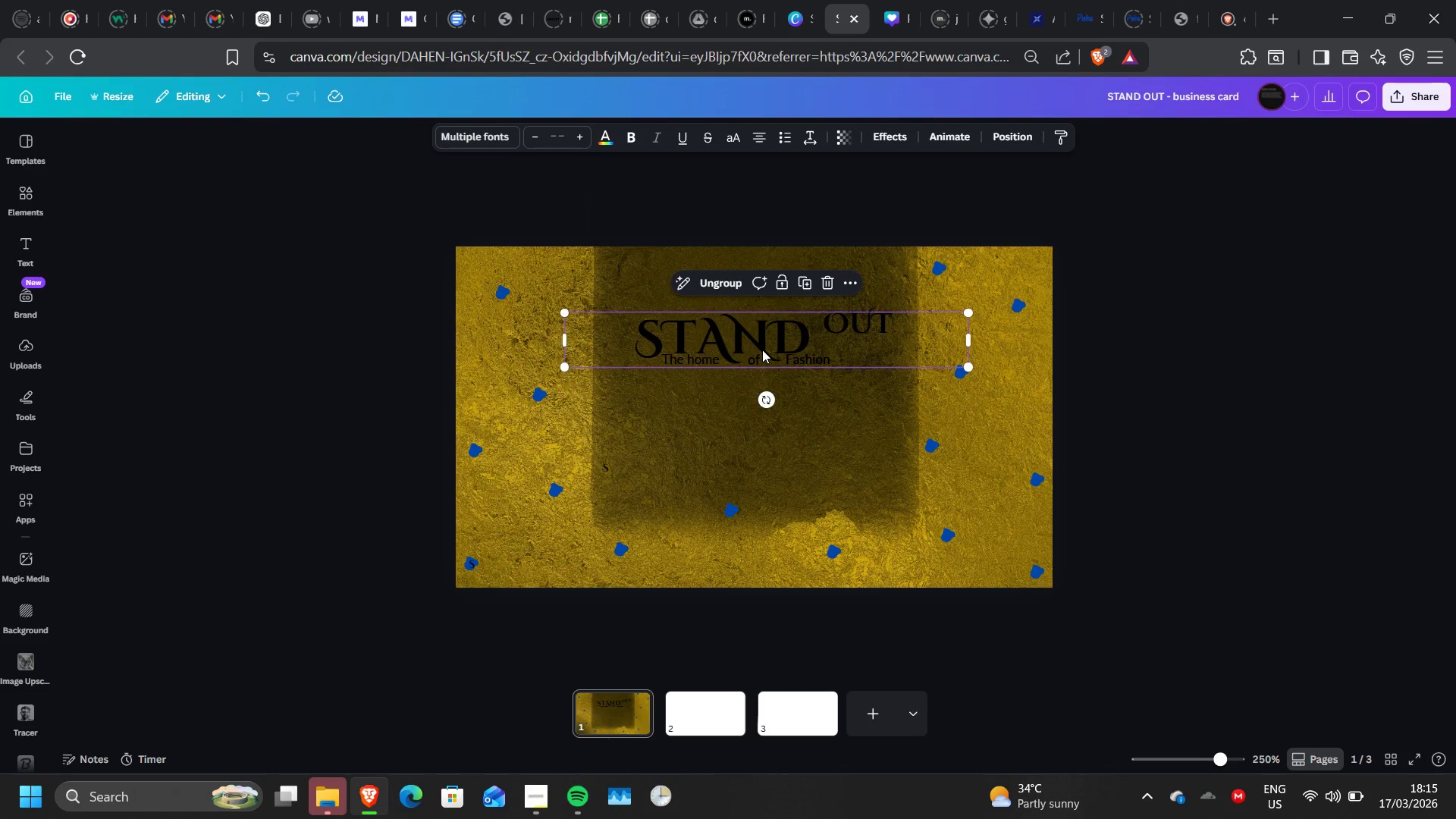 
left_click_drag(start_coordinate=[762, 350], to_coordinate=[768, 388])
 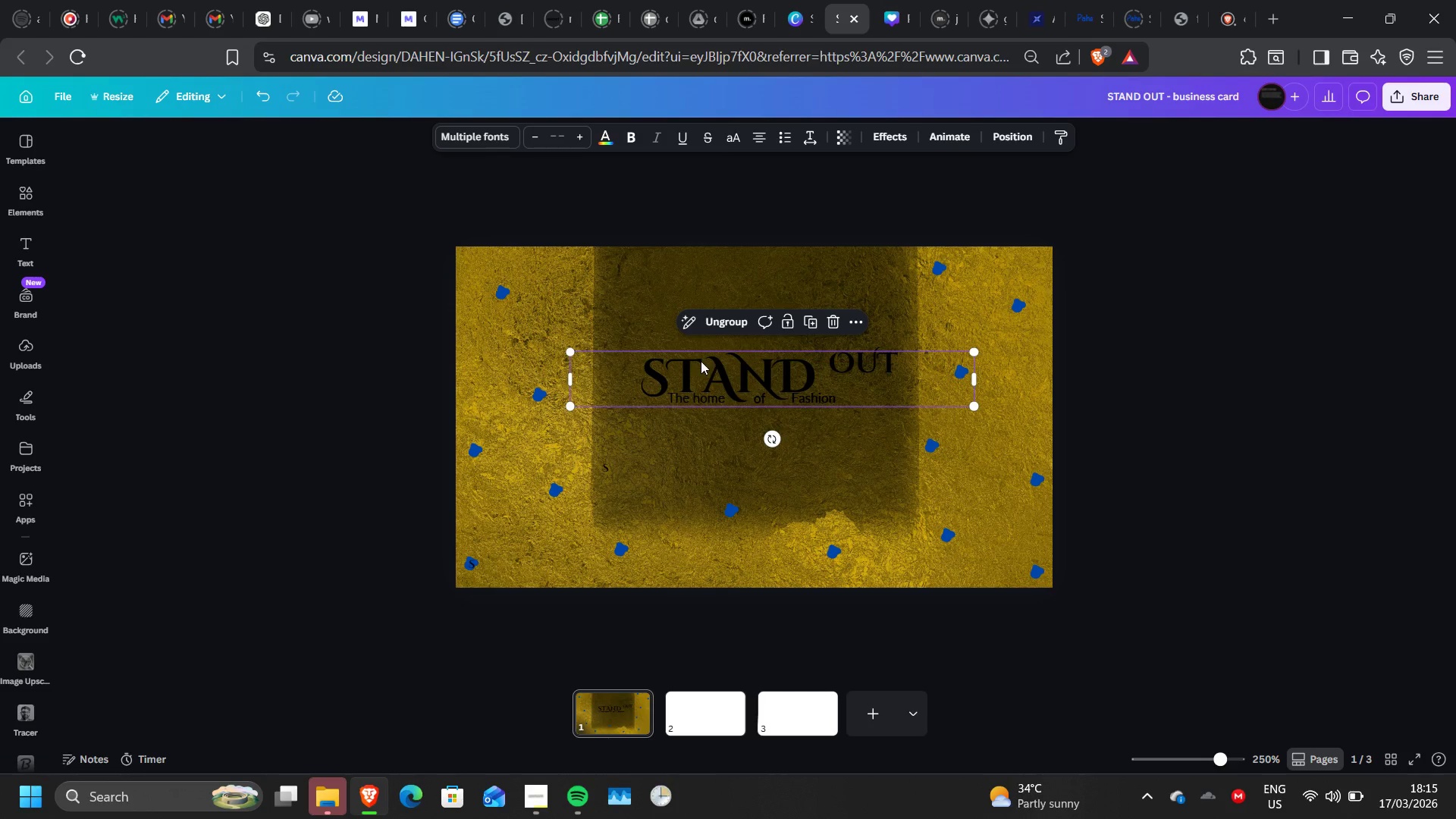 
left_click([673, 275])
 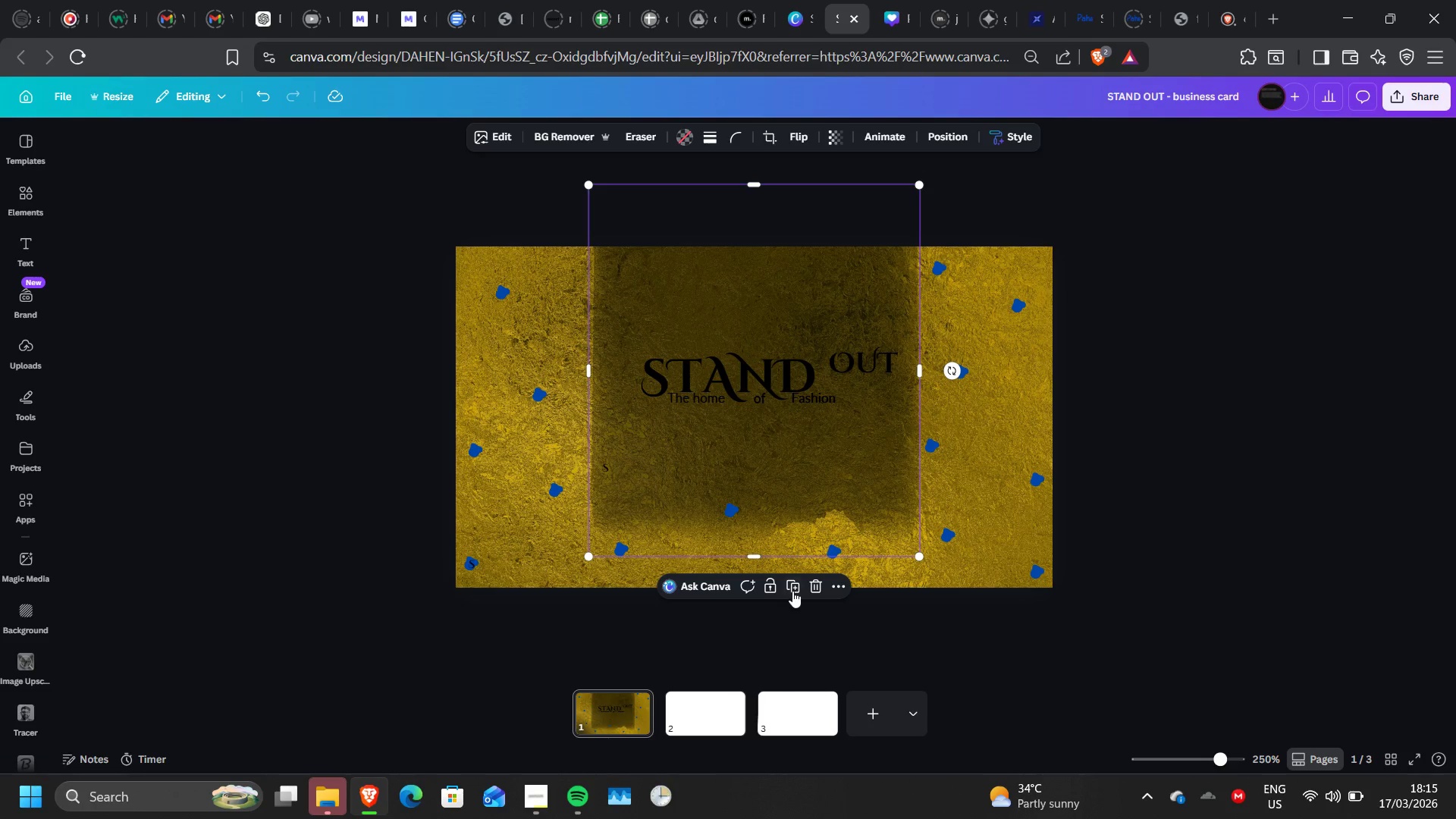 
left_click([792, 591])
 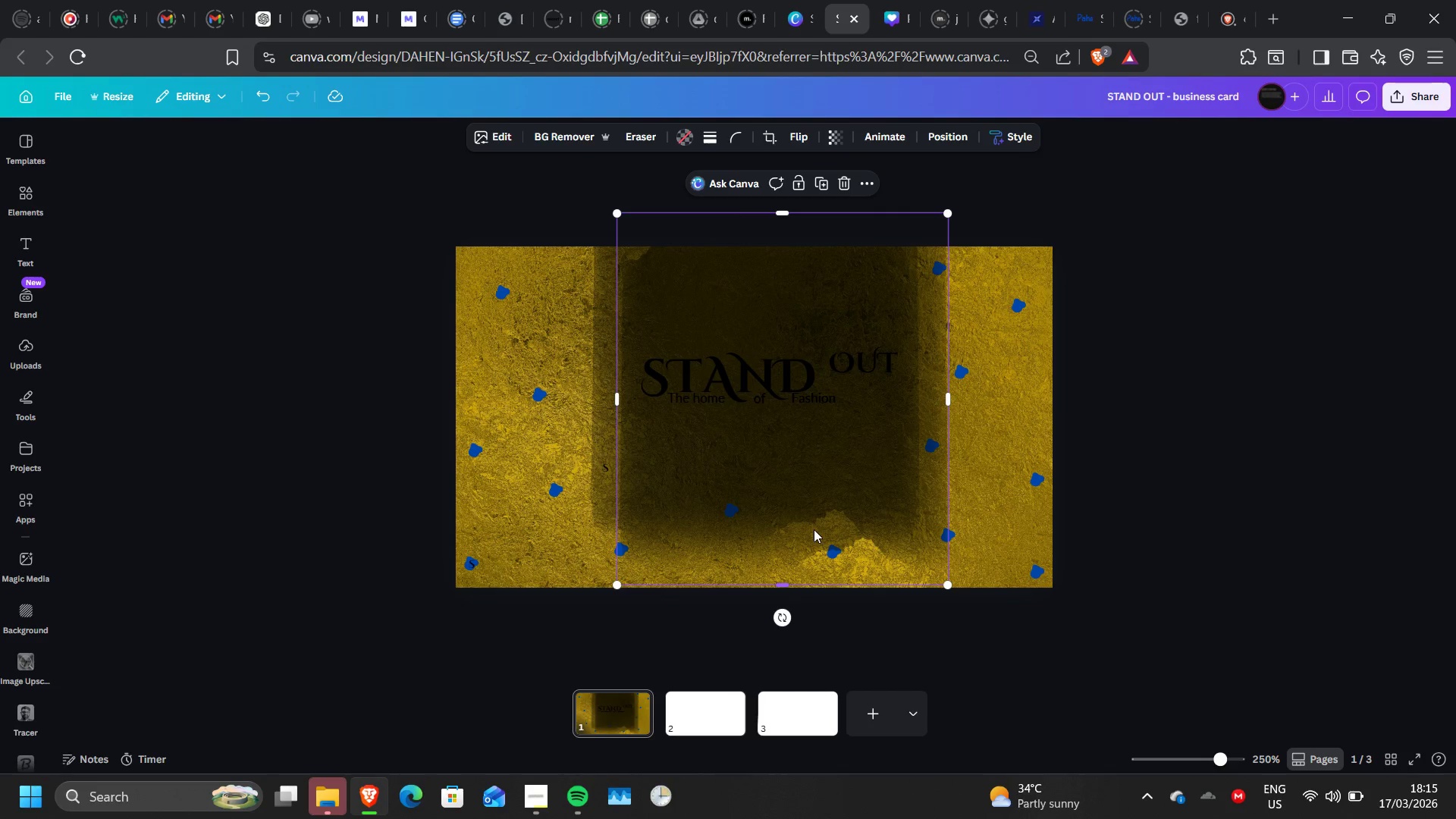 
left_click_drag(start_coordinate=[817, 485], to_coordinate=[774, 497])
 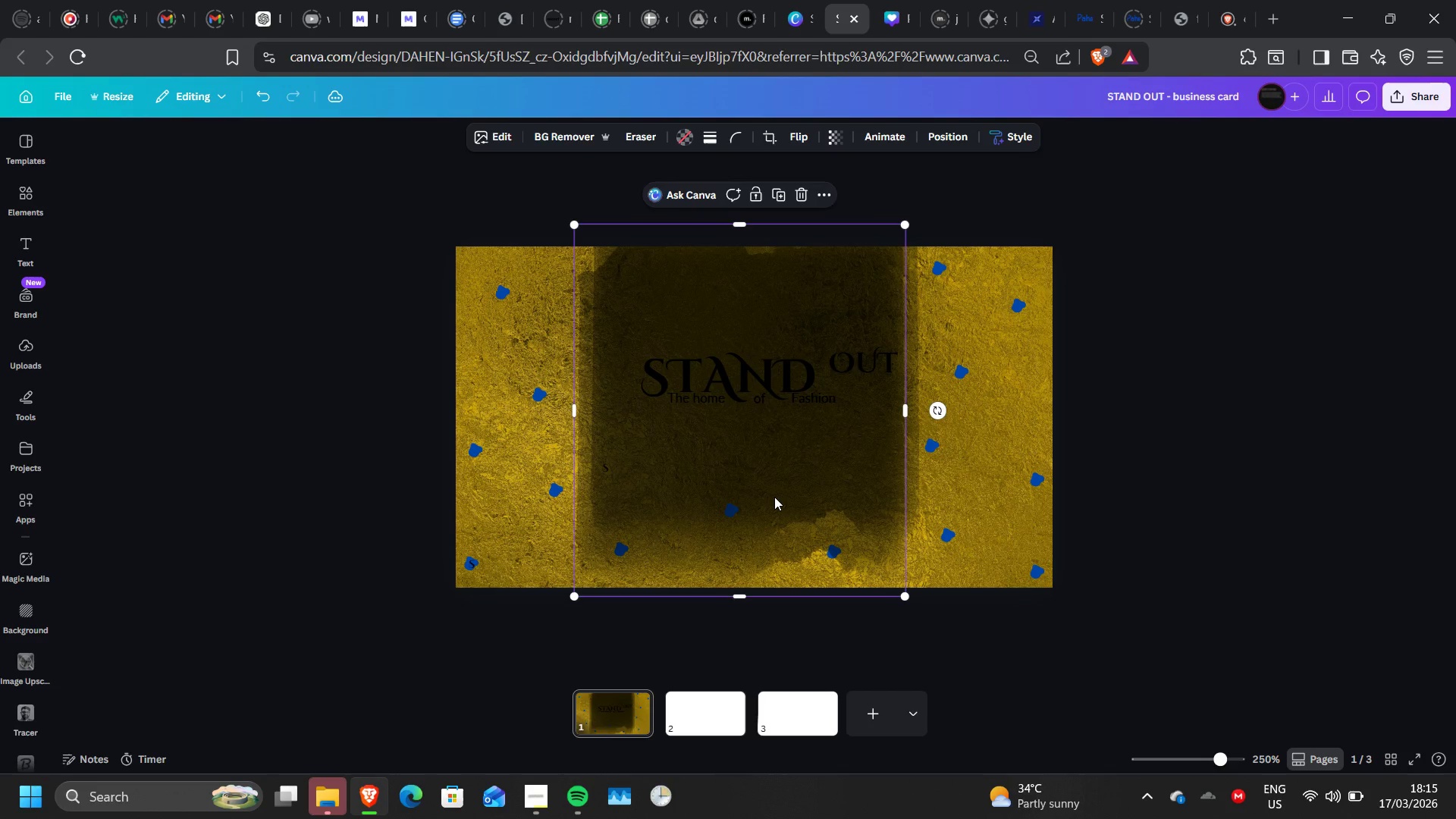 
right_click([774, 497])
 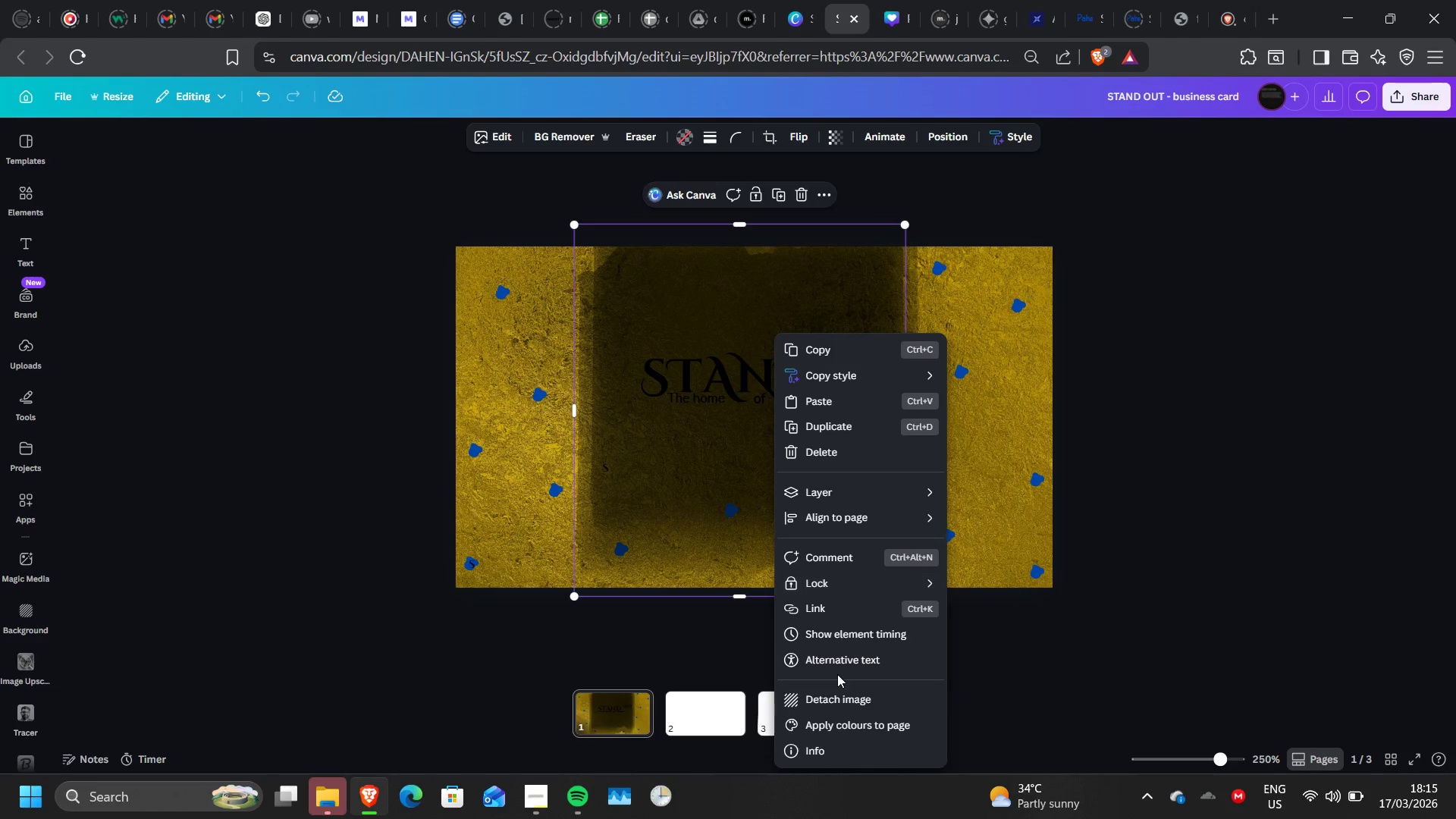 
left_click([833, 694])
 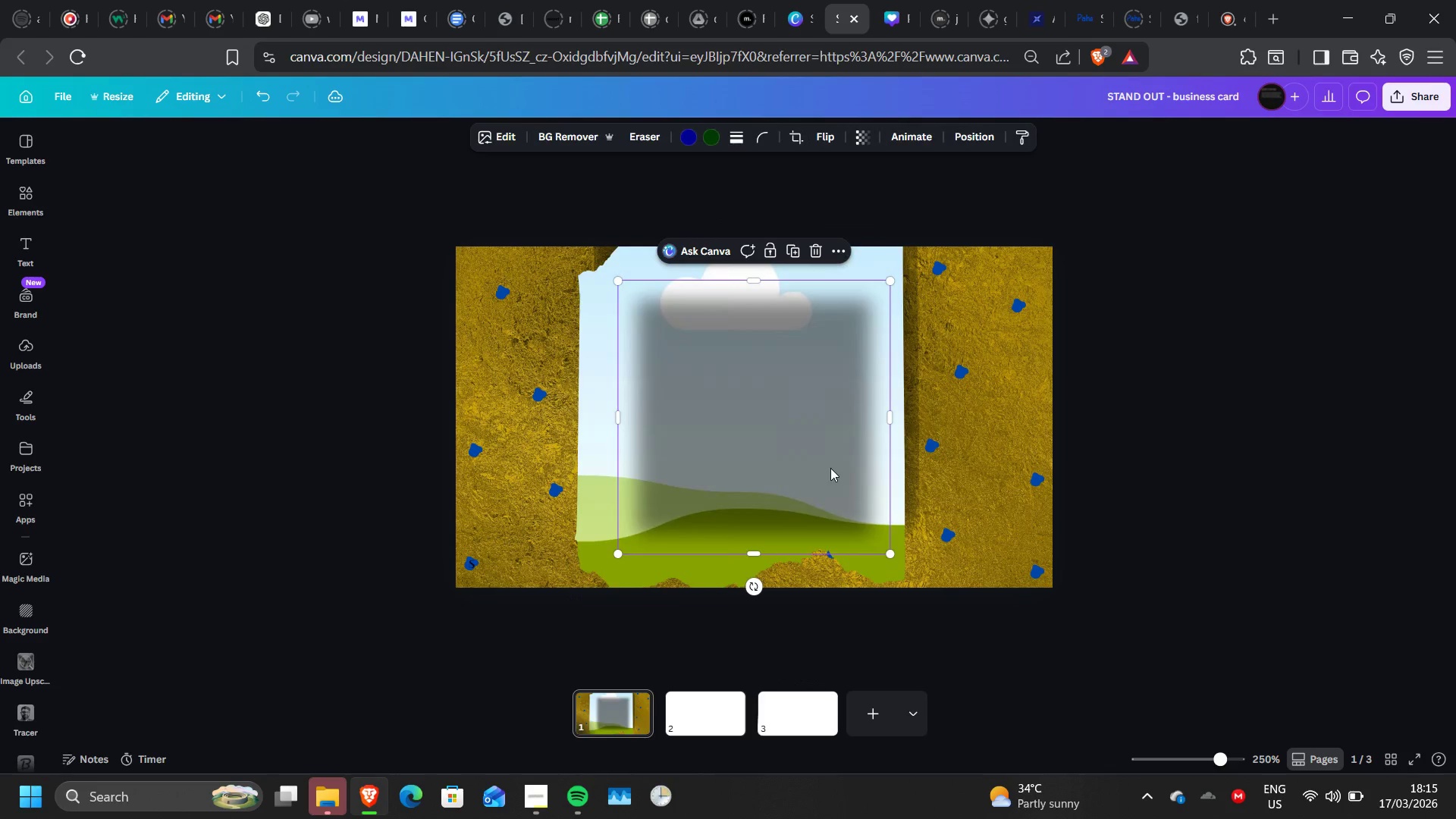 
left_click([767, 461])
 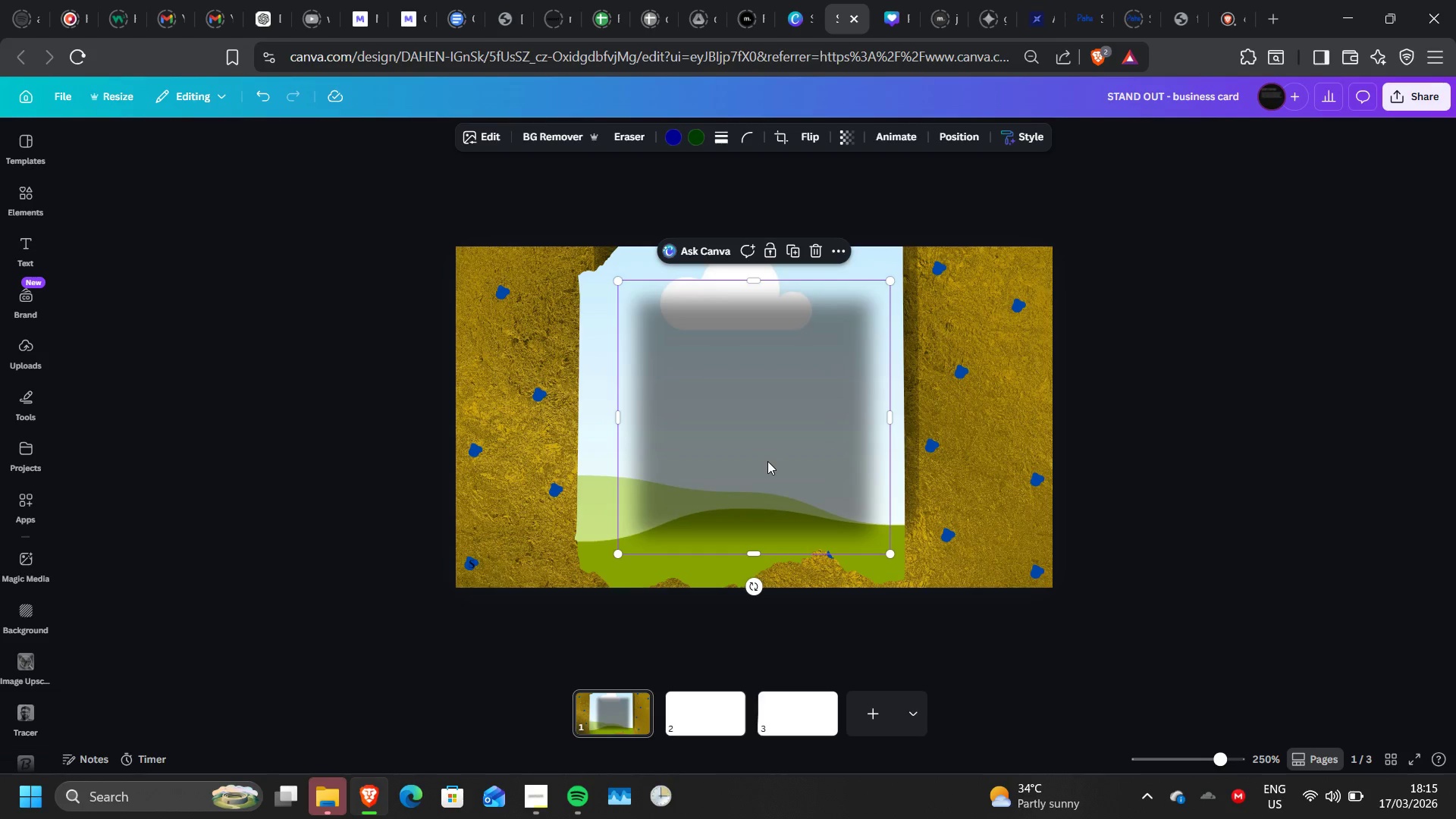 
key(Delete)
 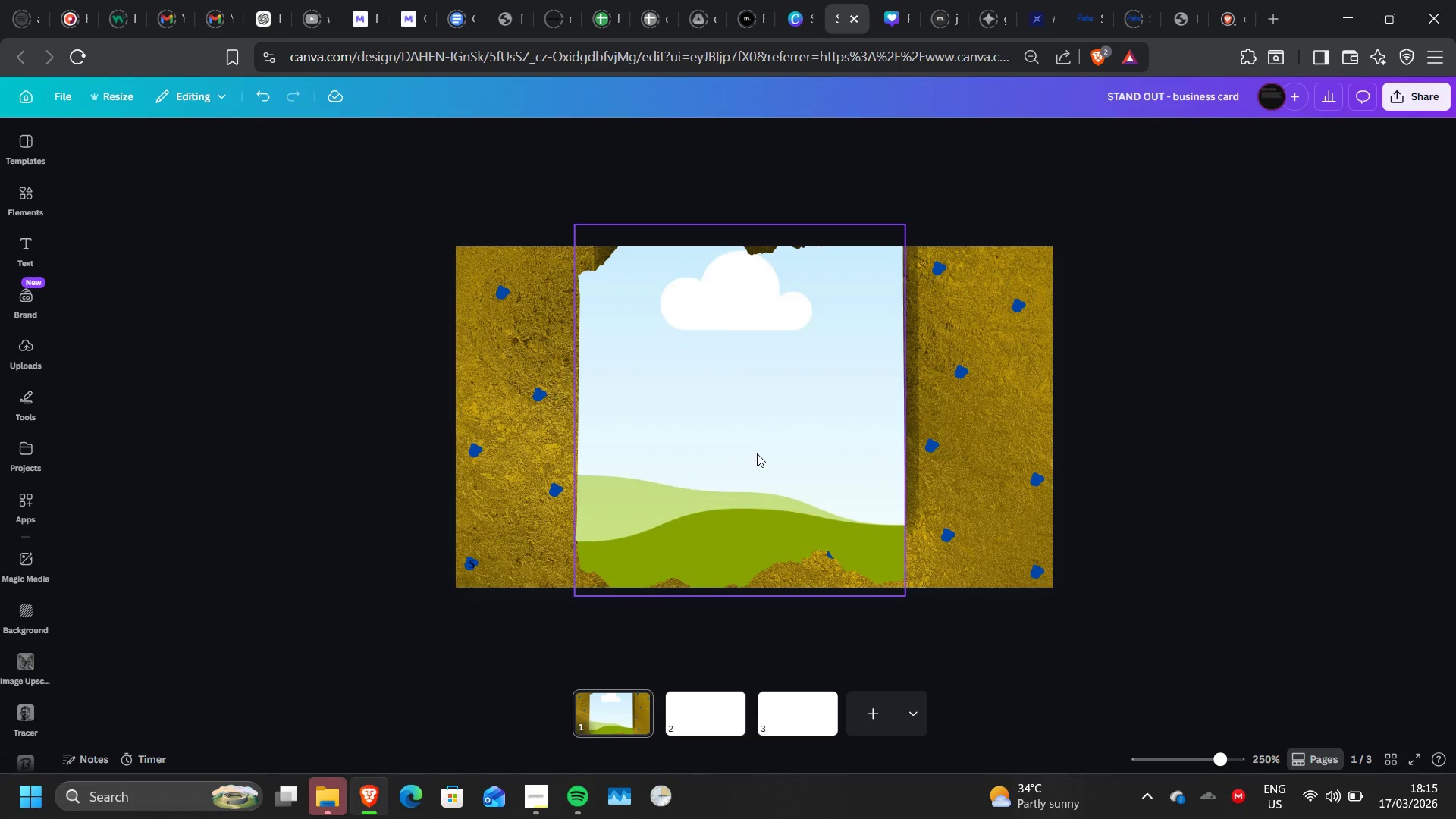 
left_click_drag(start_coordinate=[757, 453], to_coordinate=[770, 402])
 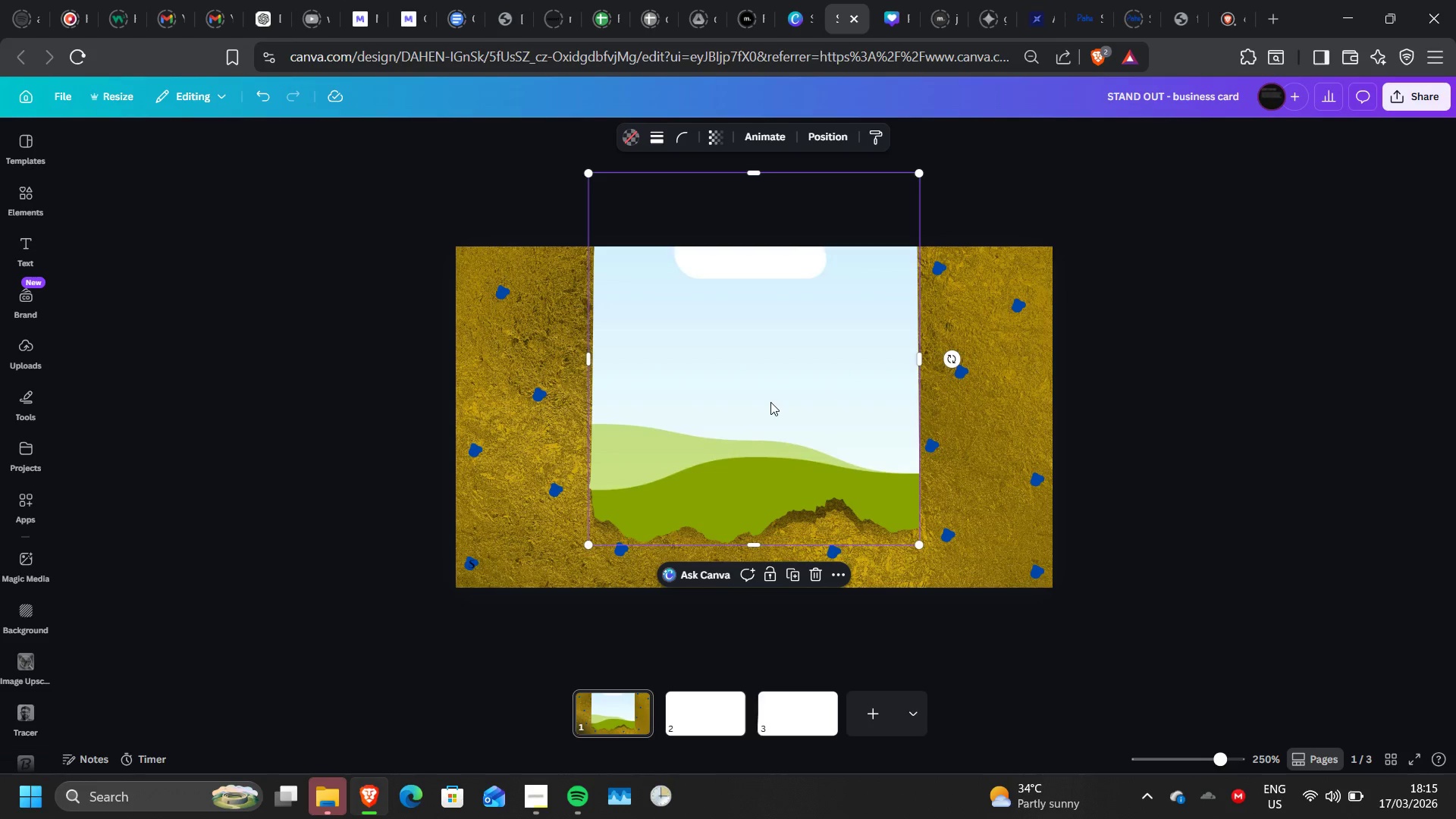 
left_click([824, 147])
 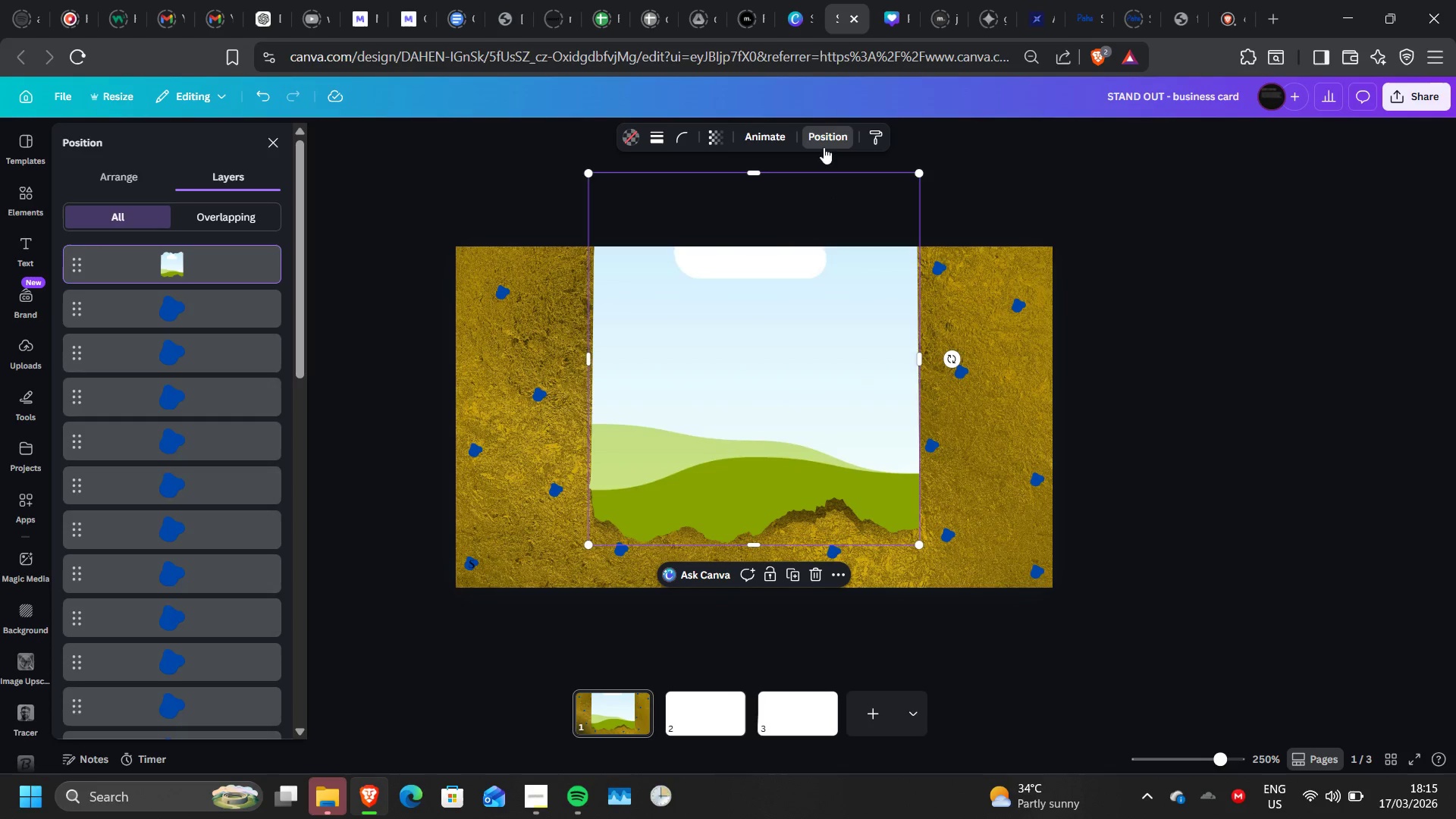 
scroll: coordinate [210, 395], scroll_direction: down, amount: 9.0
 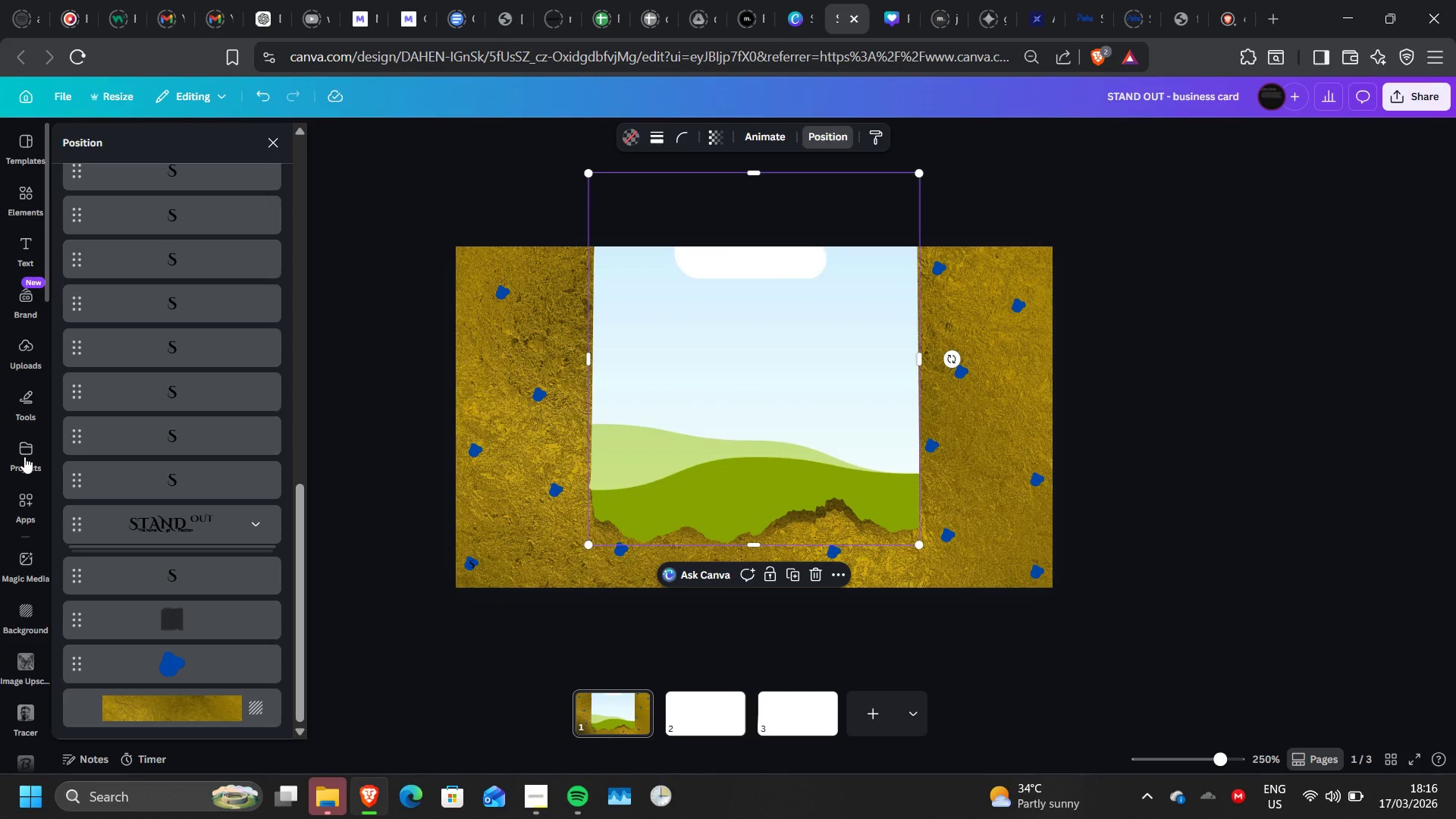 
wait(5.62)
 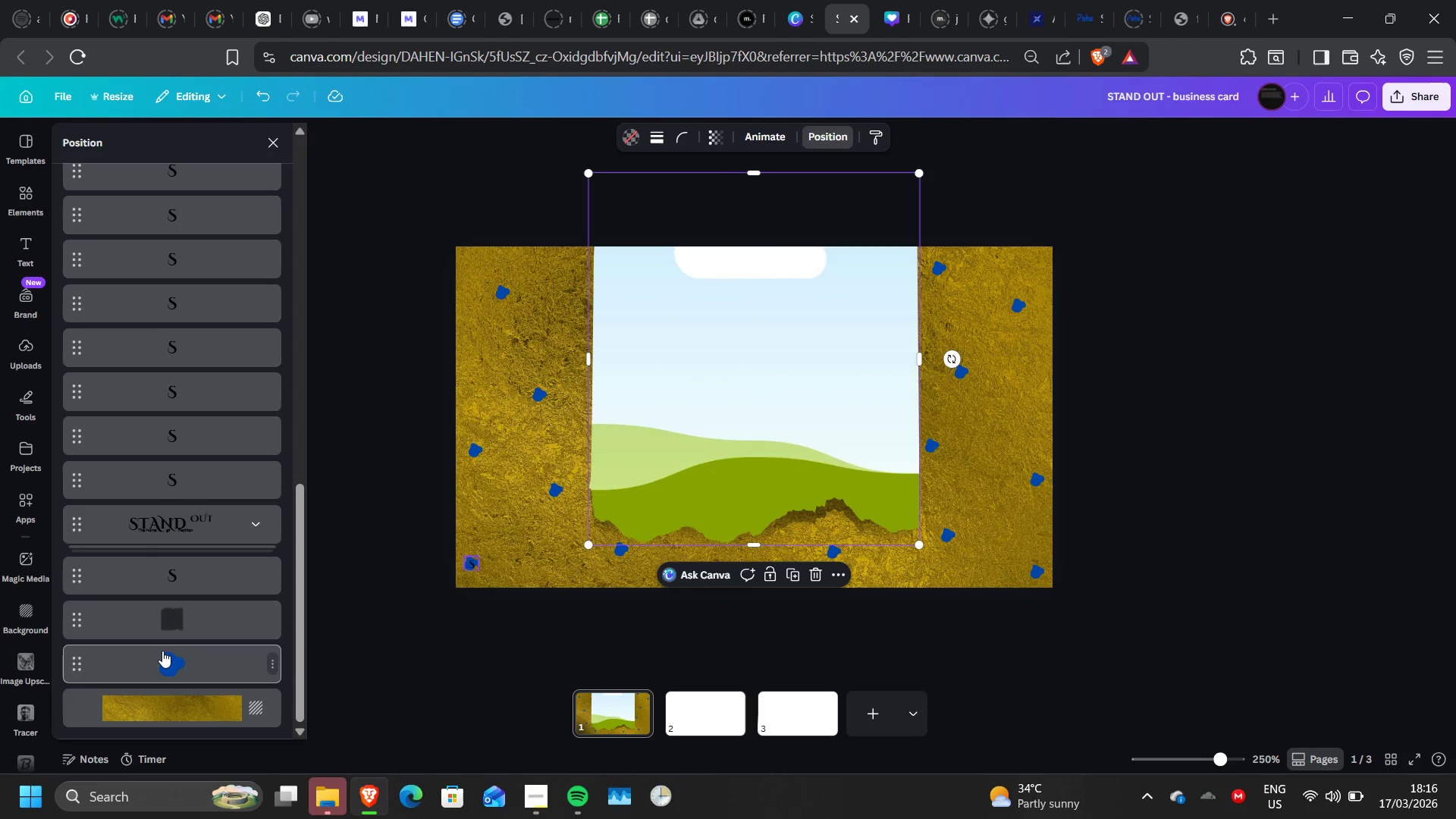 
scroll: coordinate [33, 431], scroll_direction: down, amount: 2.0
 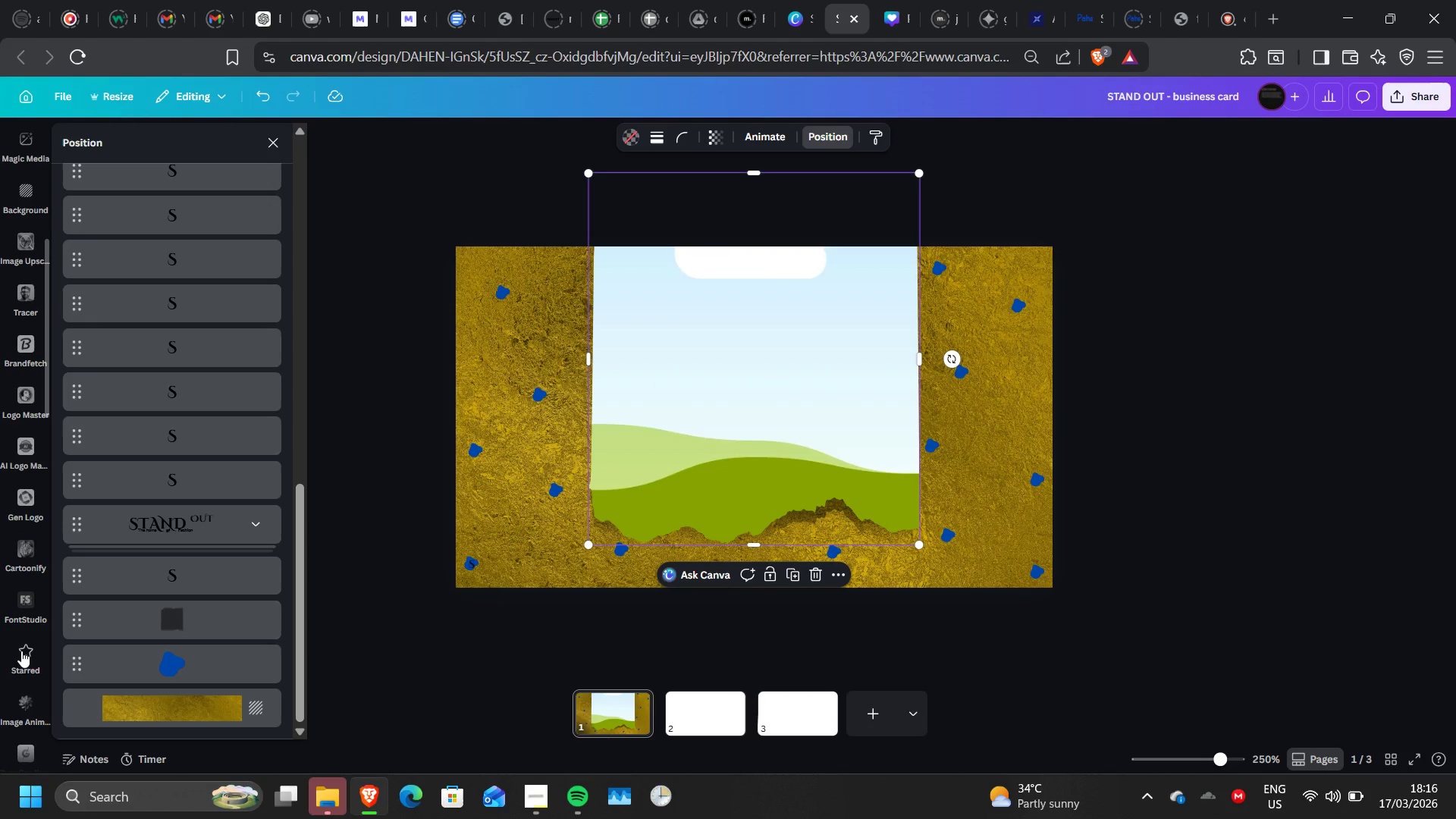 
left_click([21, 651])
 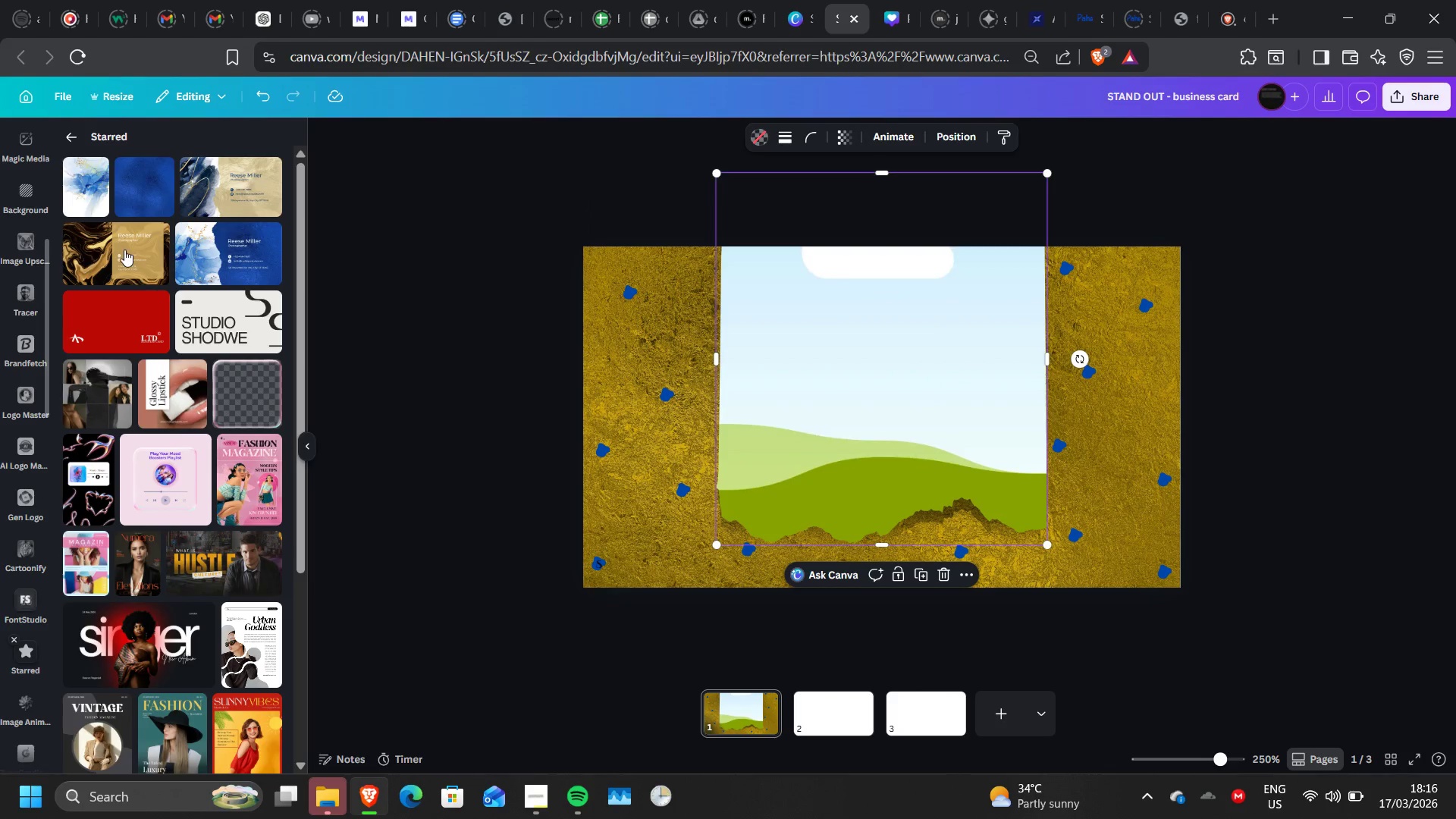 
left_click([140, 177])
 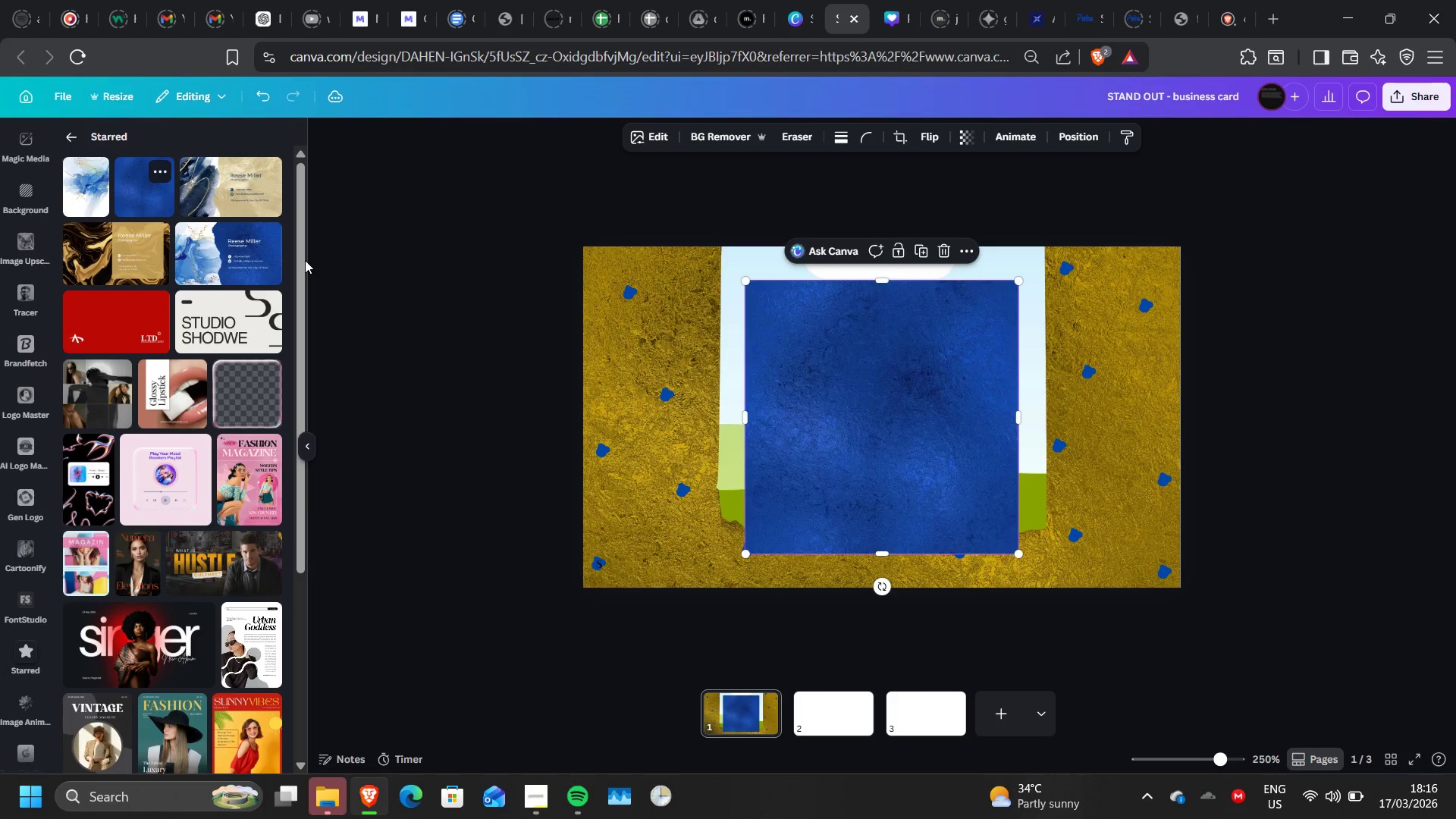 
left_click([306, 443])
 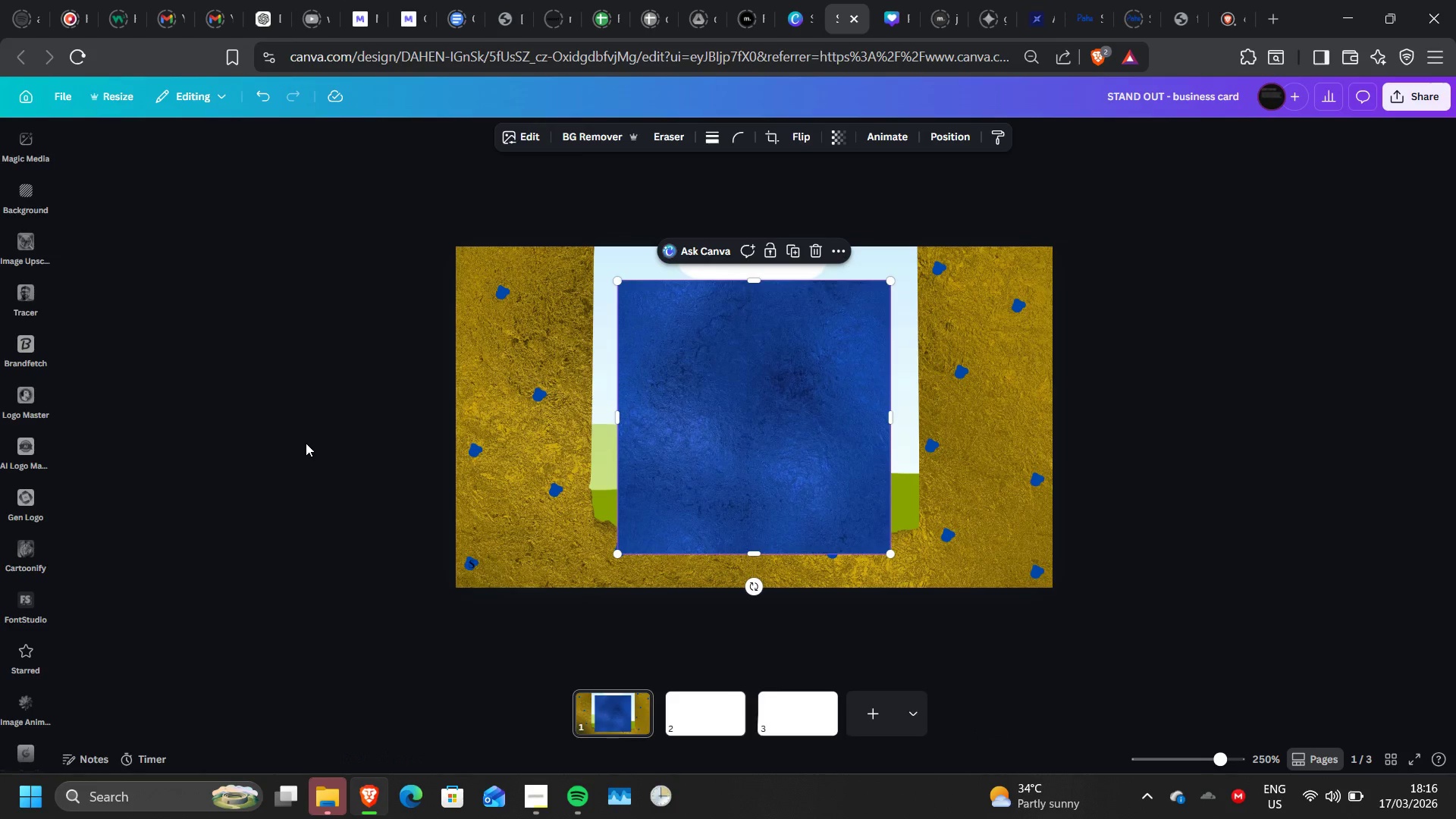 
left_click_drag(start_coordinate=[739, 405], to_coordinate=[730, 339])
 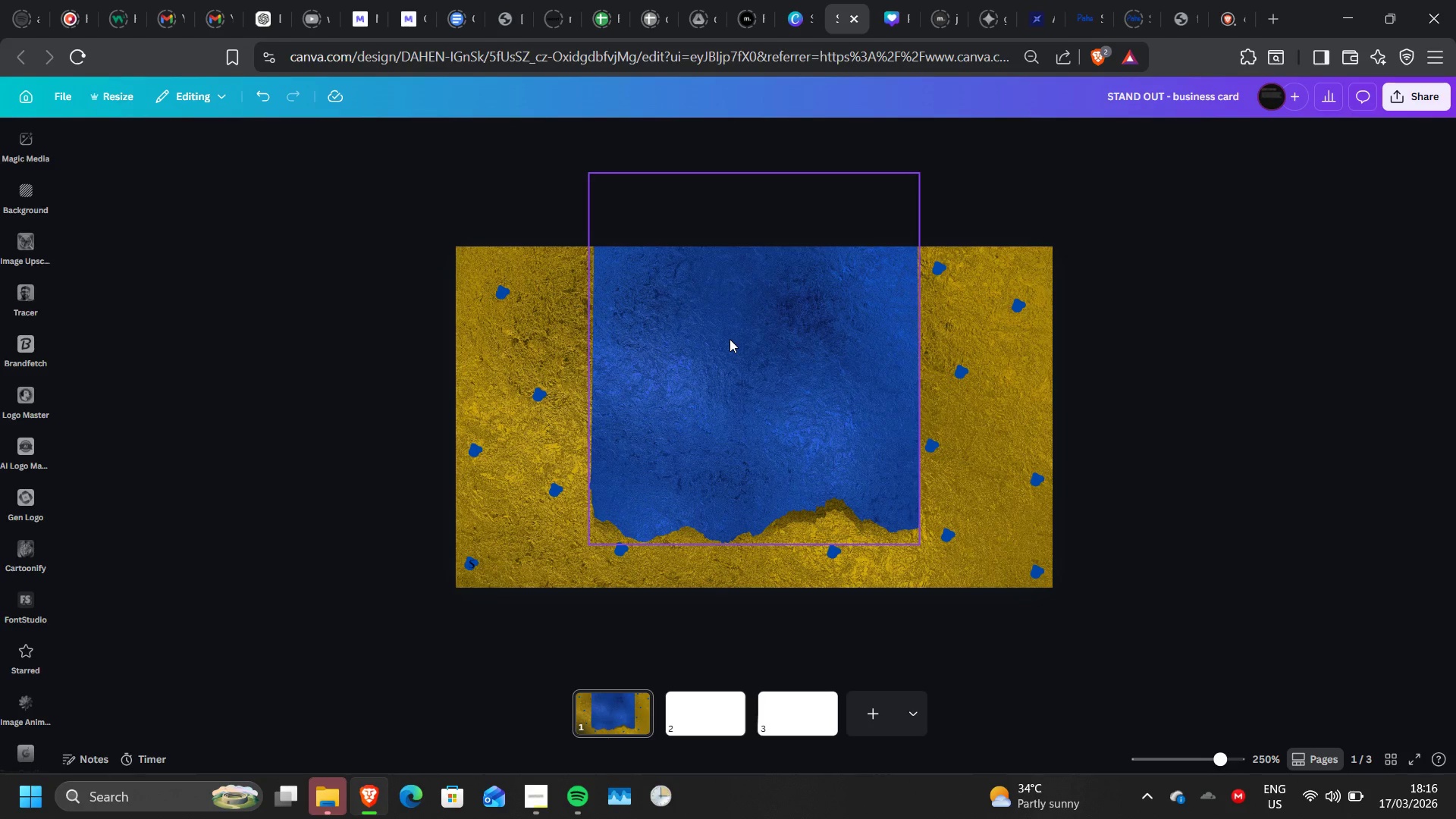 
left_click([730, 339])
 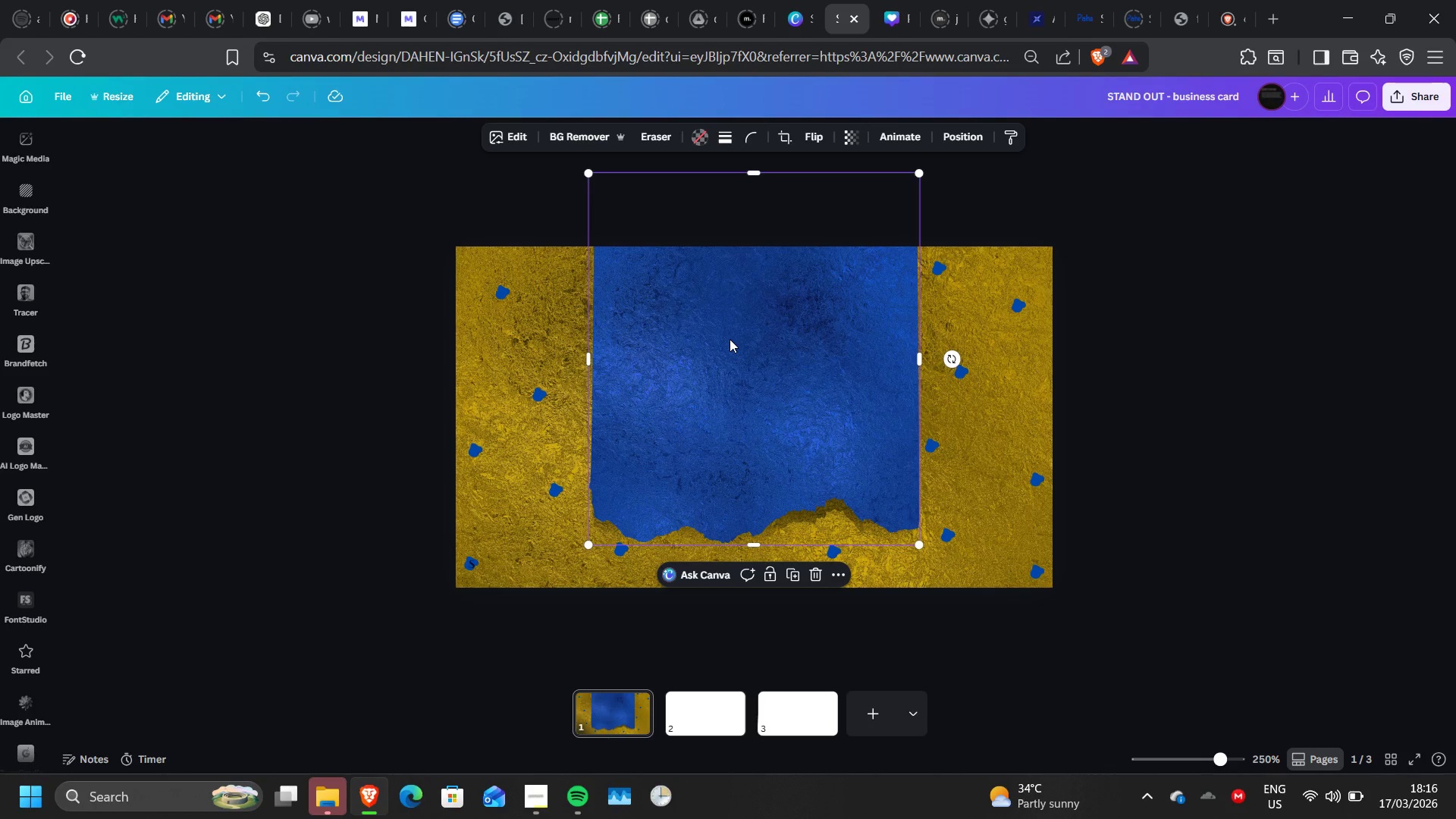 
right_click([730, 339])
 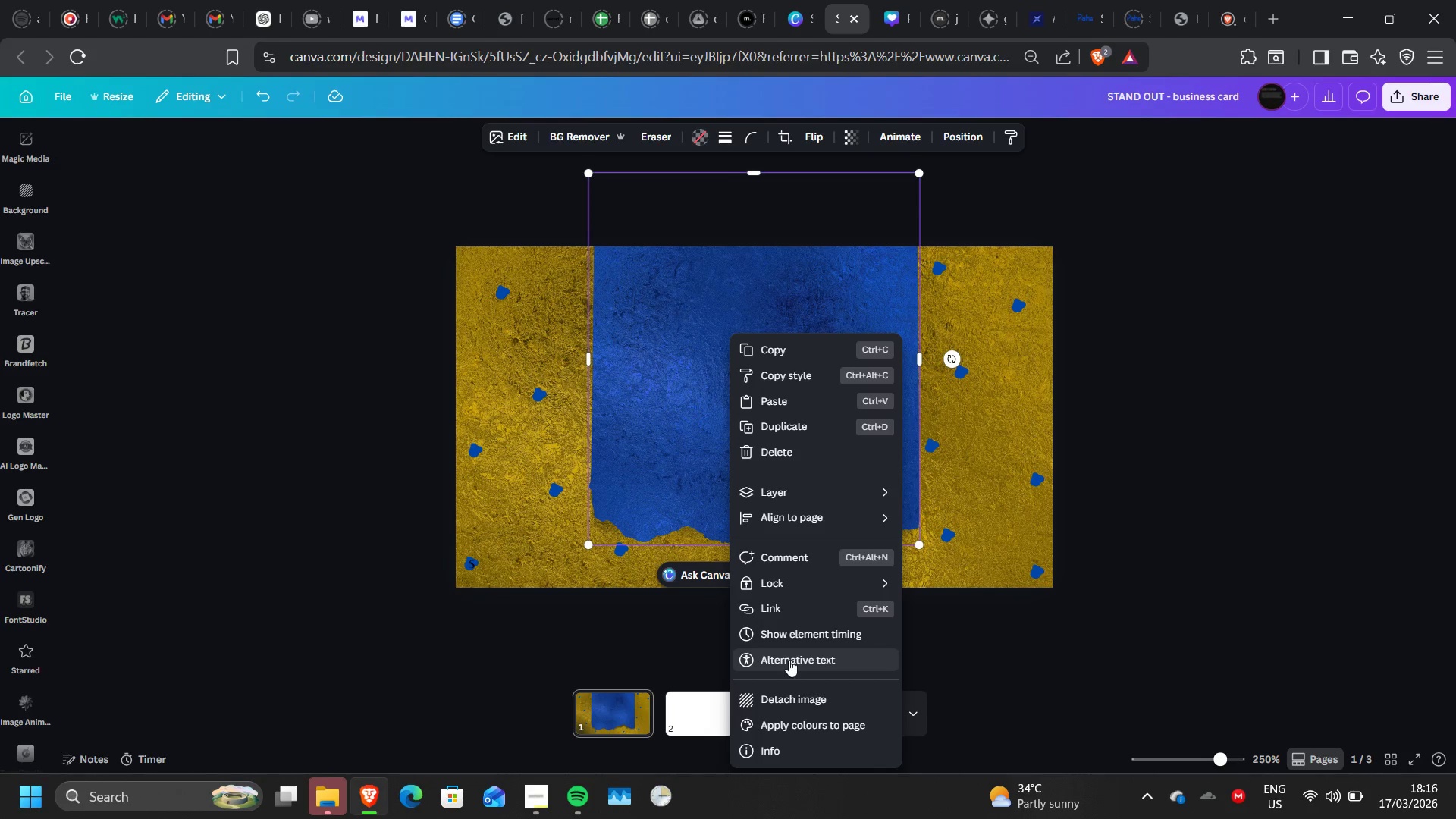 
left_click([786, 698])
 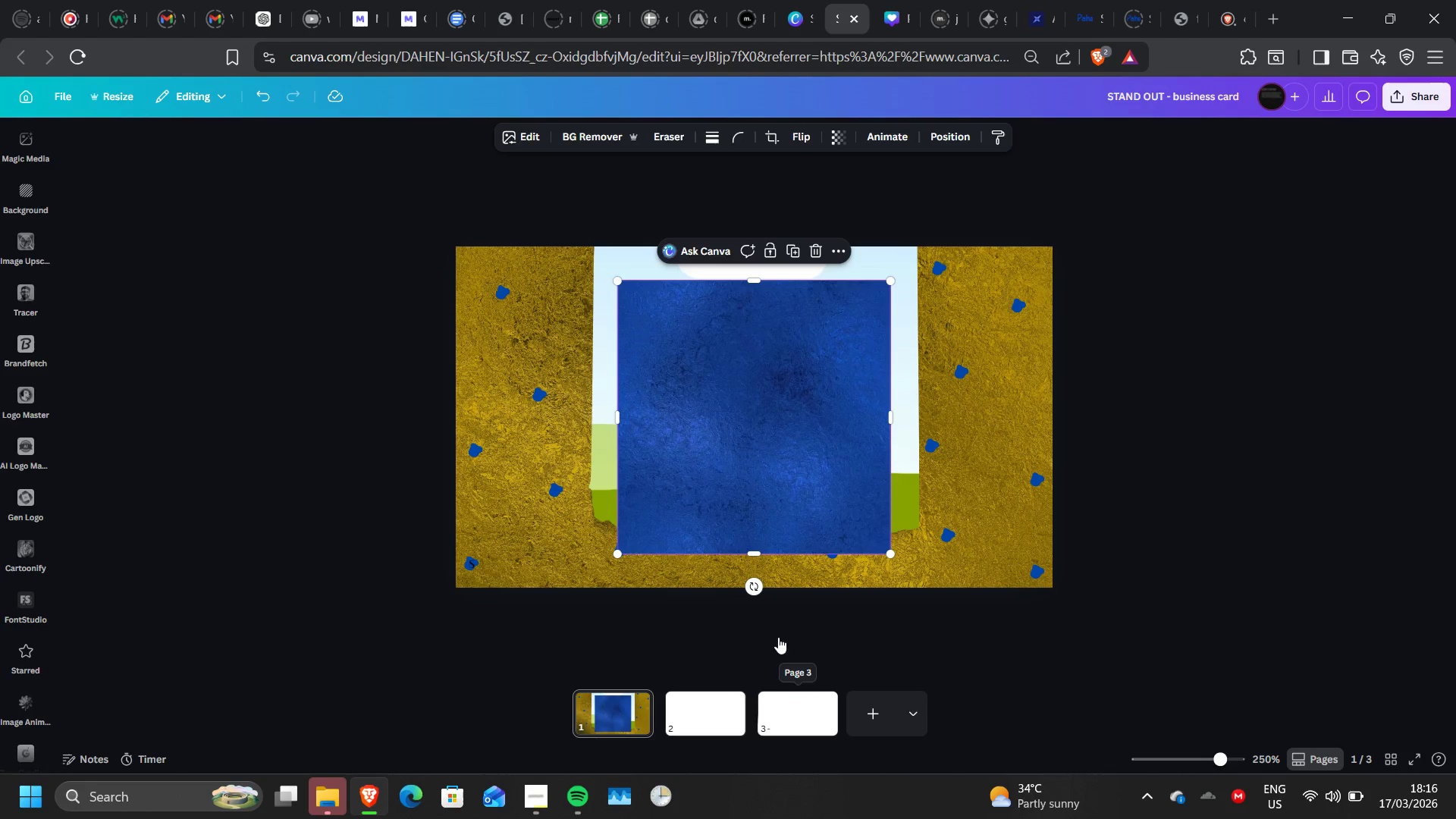 
right_click([770, 535])
 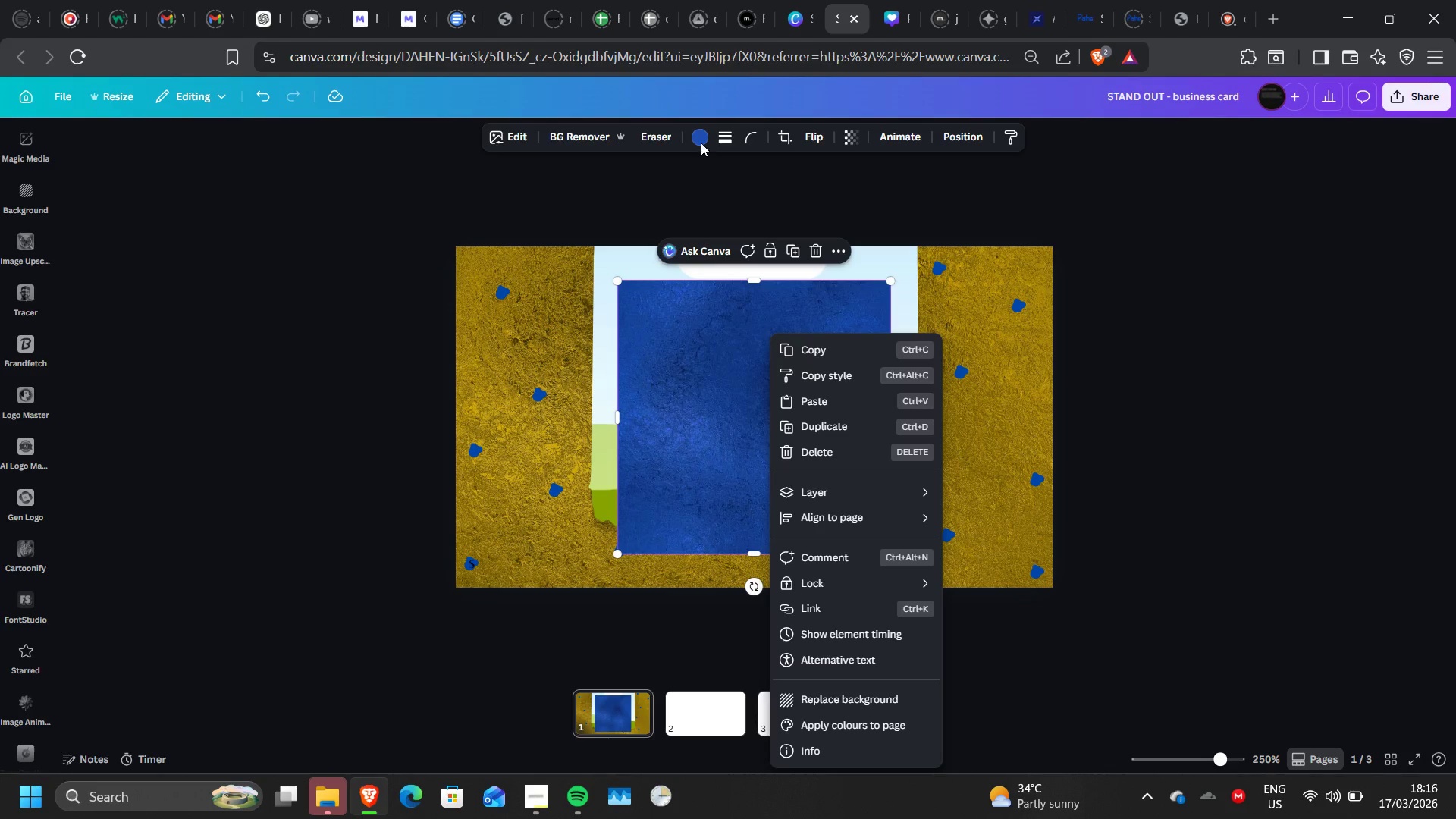 
left_click([701, 143])
 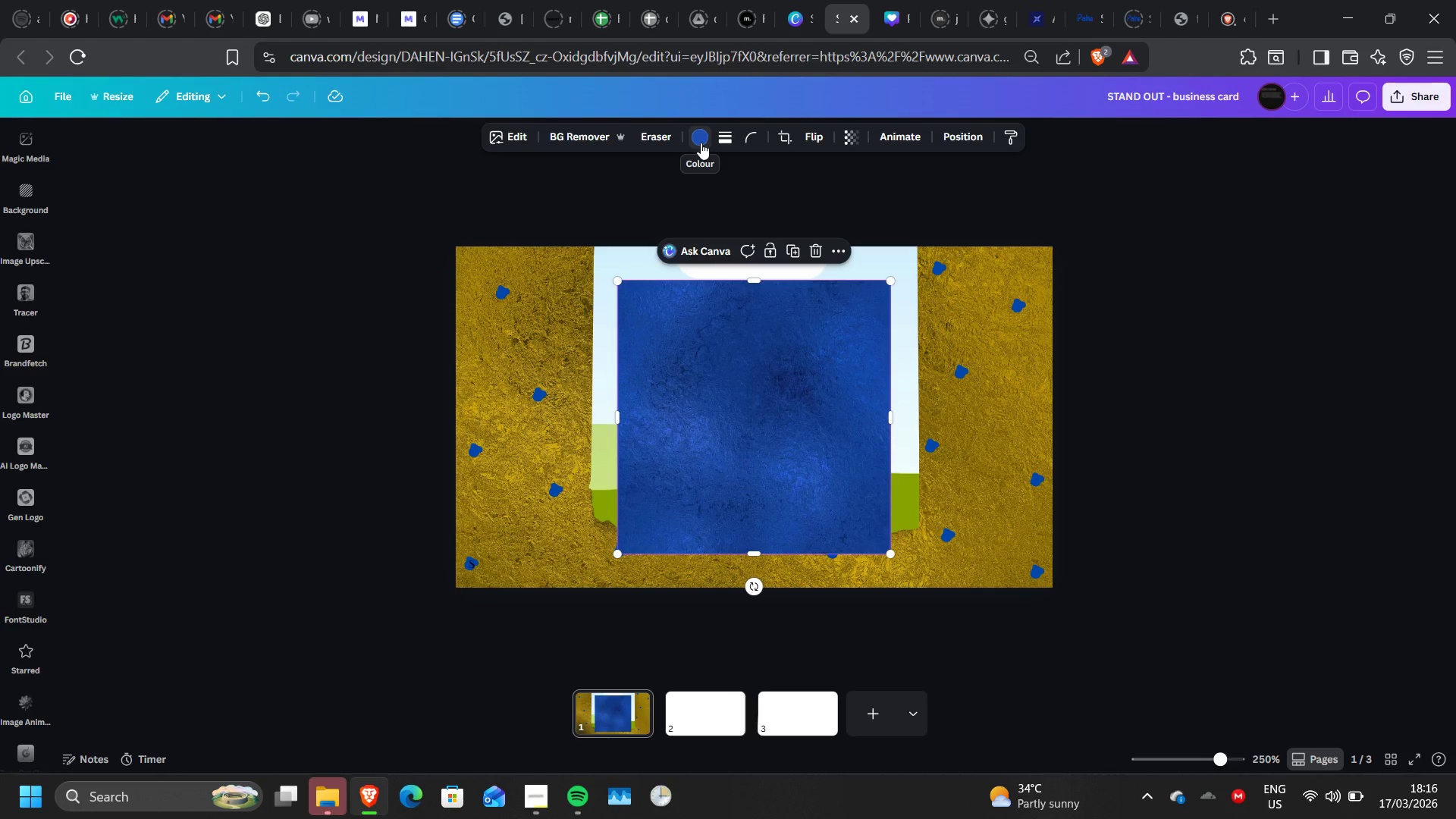 
left_click([701, 143])
 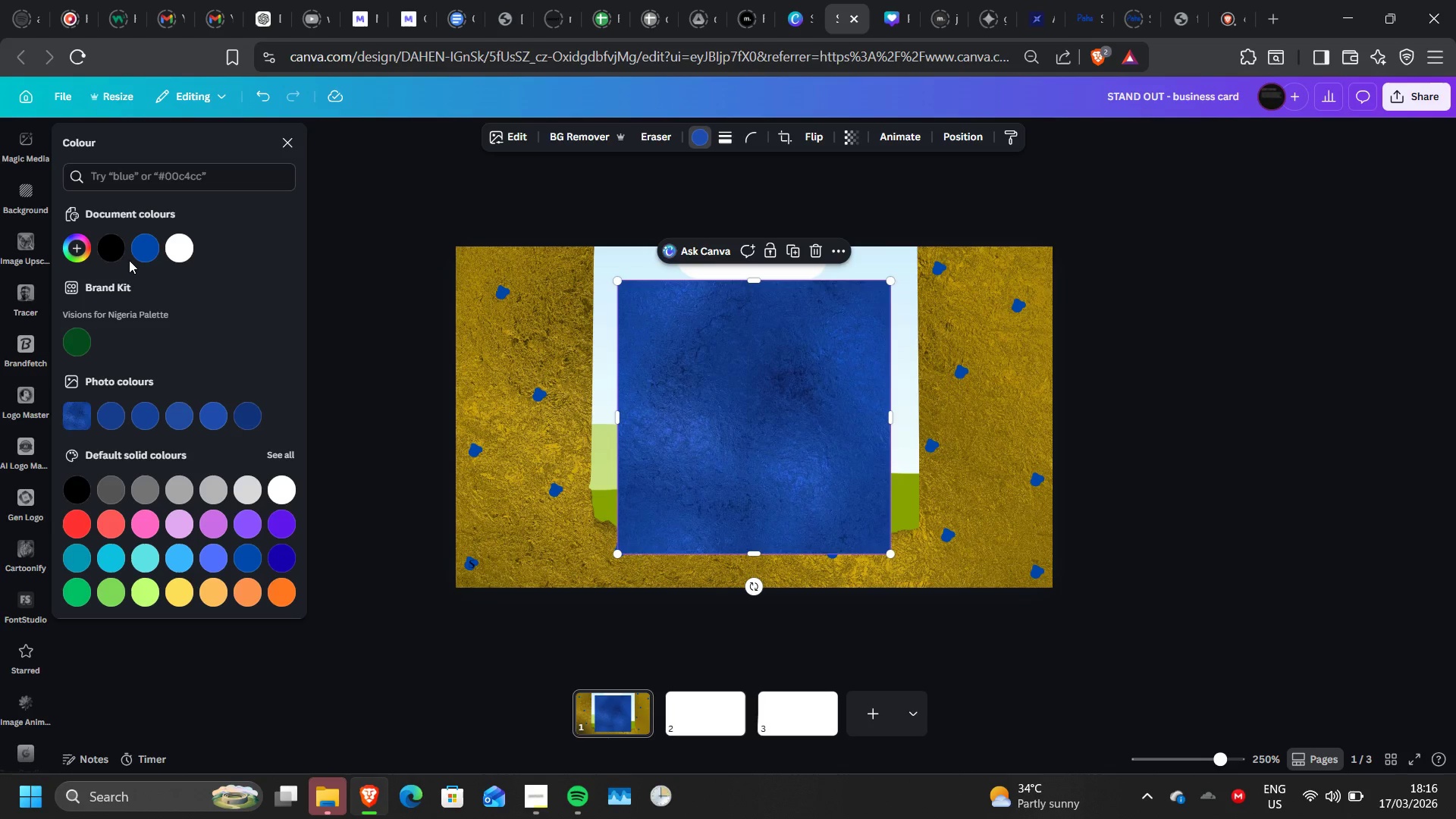 
wait(5.78)
 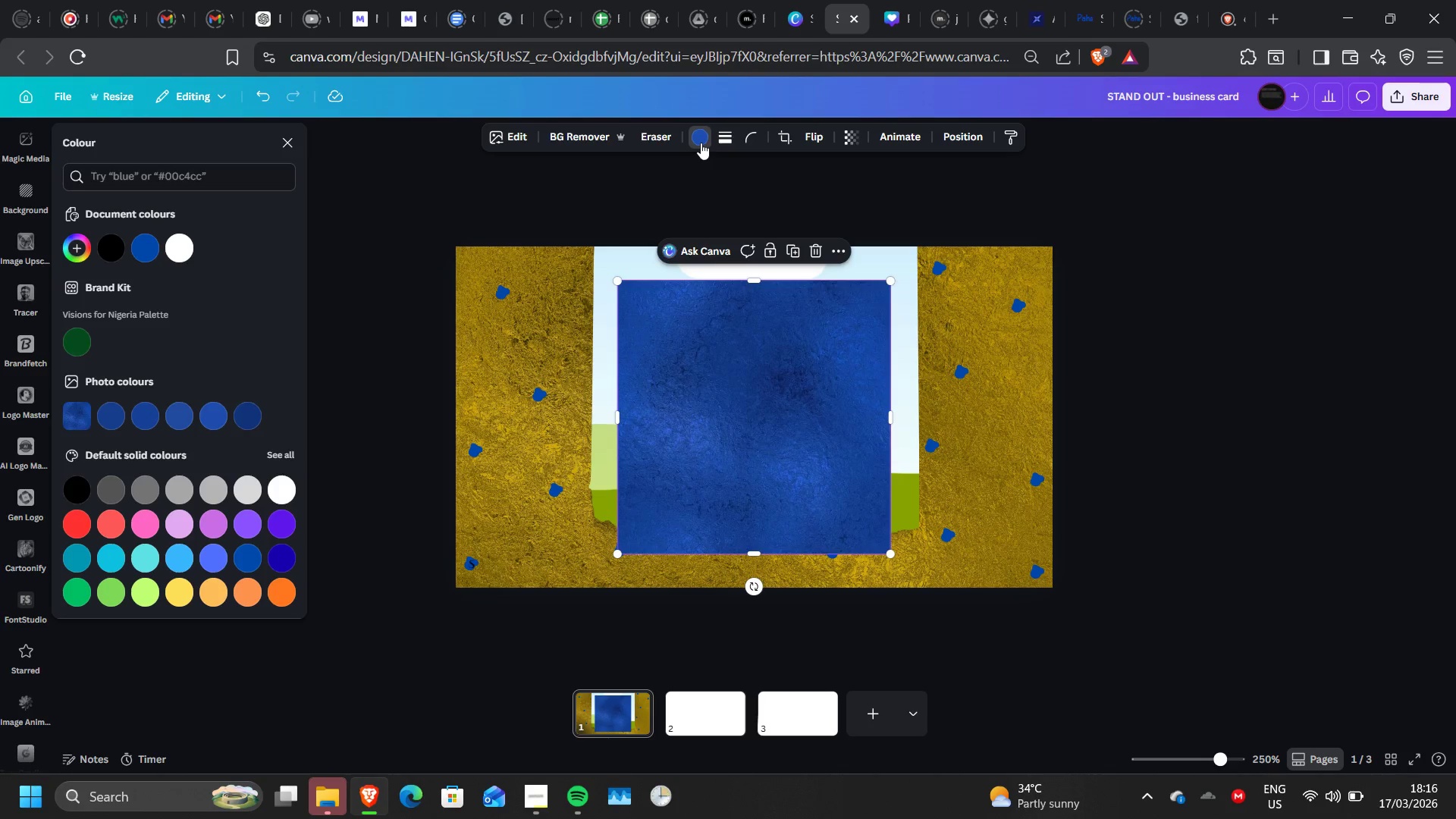 
left_click([141, 252])
 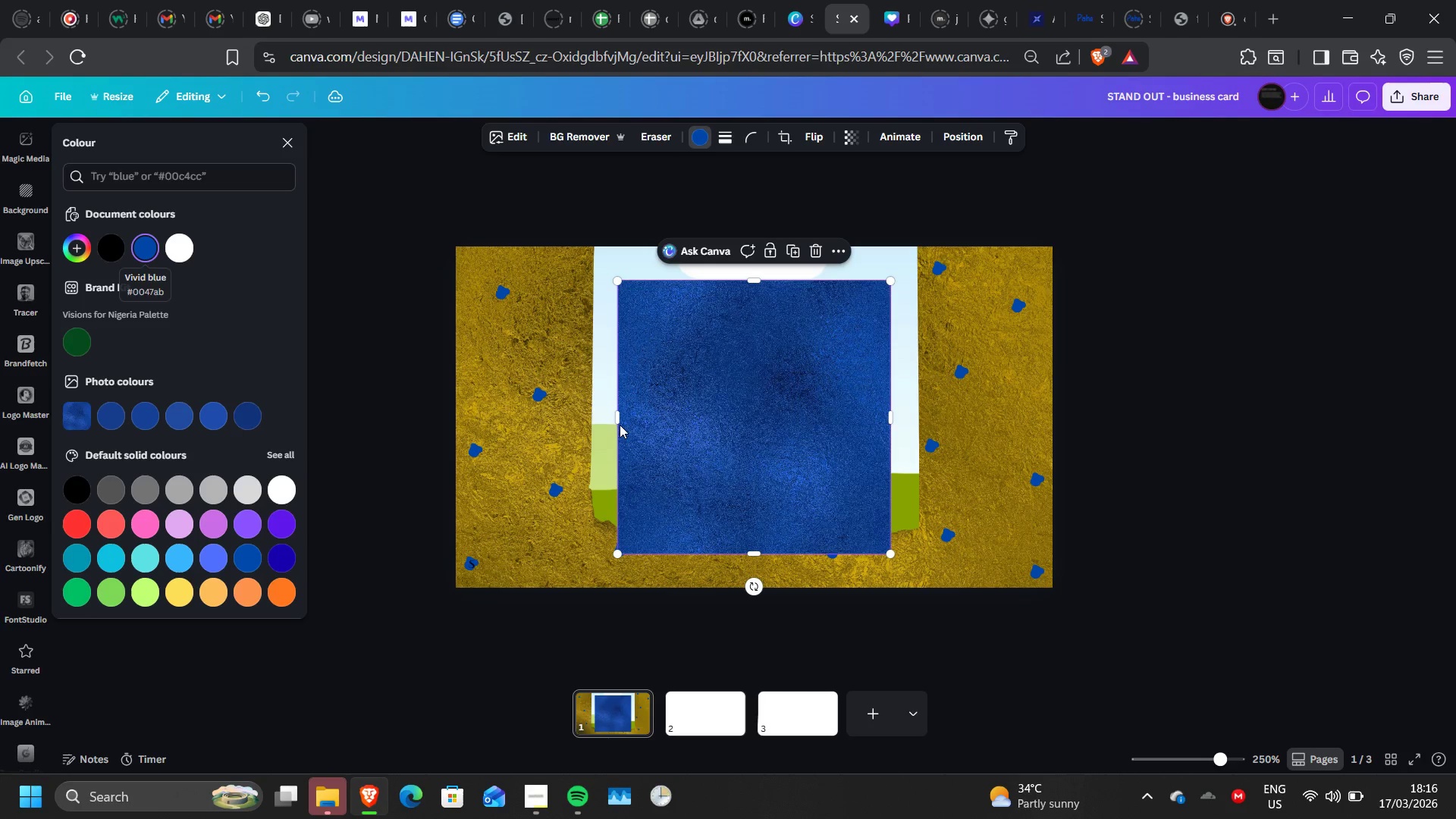 
left_click_drag(start_coordinate=[674, 442], to_coordinate=[672, 374])
 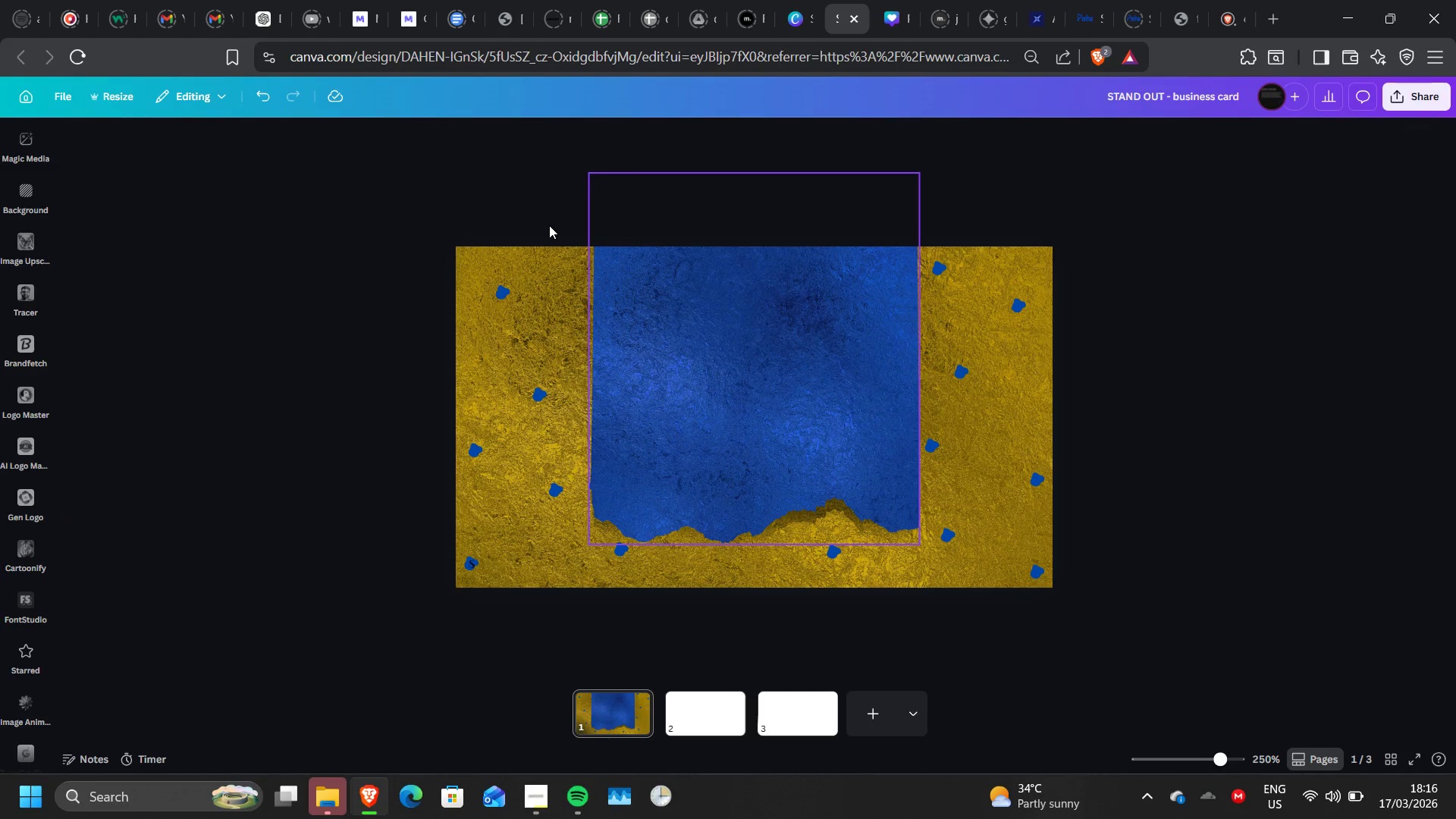 
left_click([545, 322])
 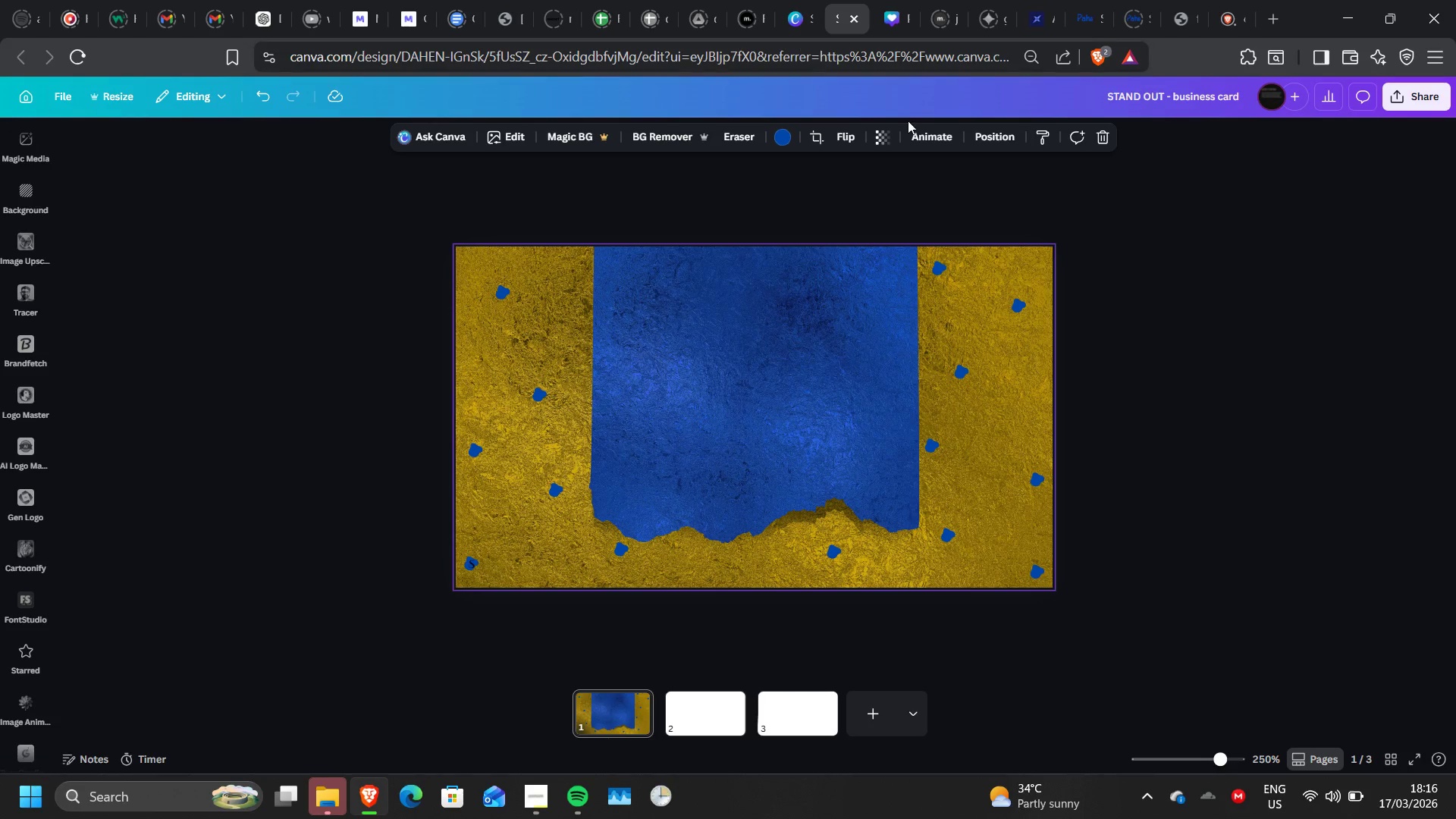 
left_click([987, 137])
 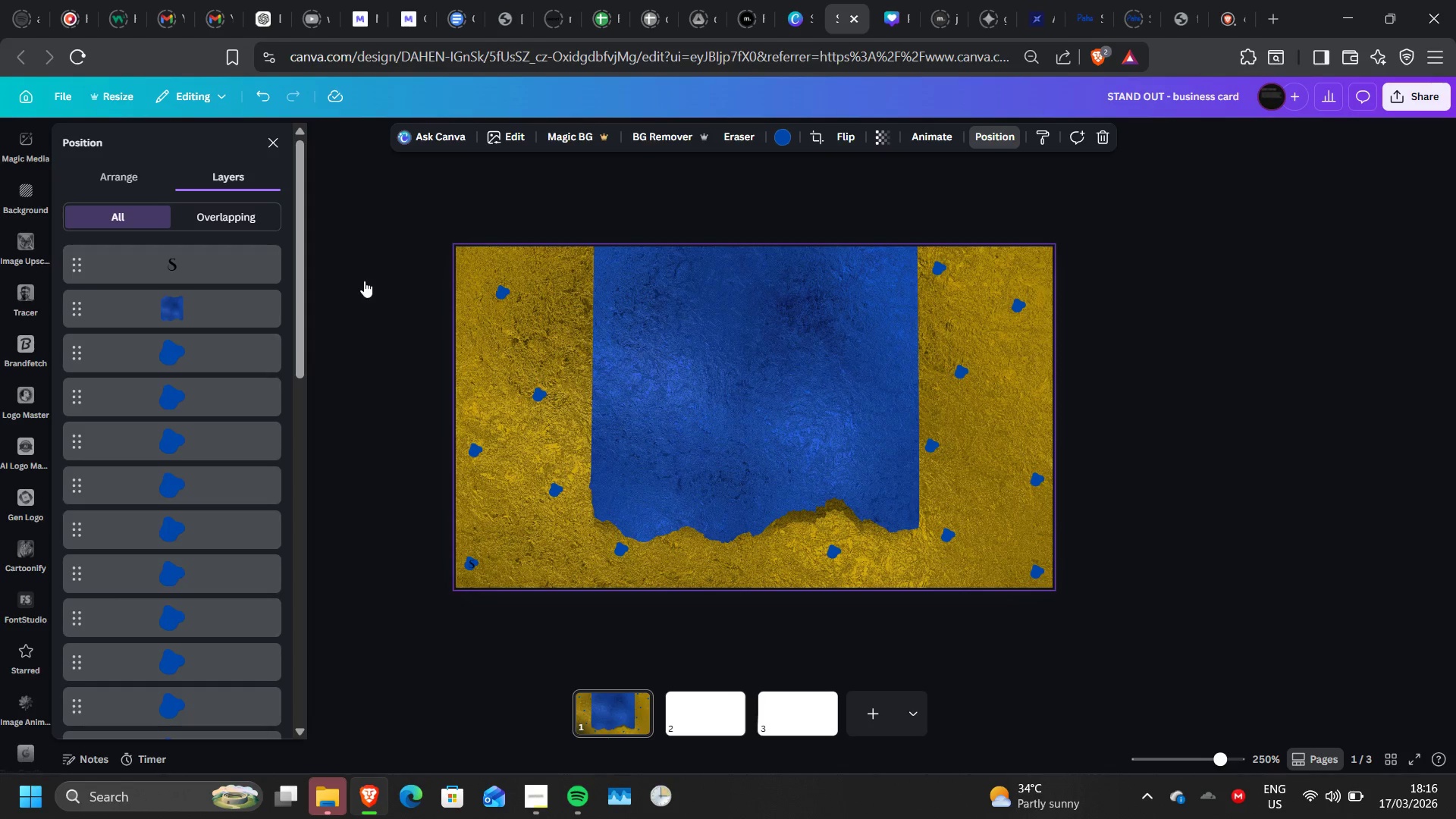 
scroll: coordinate [209, 359], scroll_direction: down, amount: 6.0
 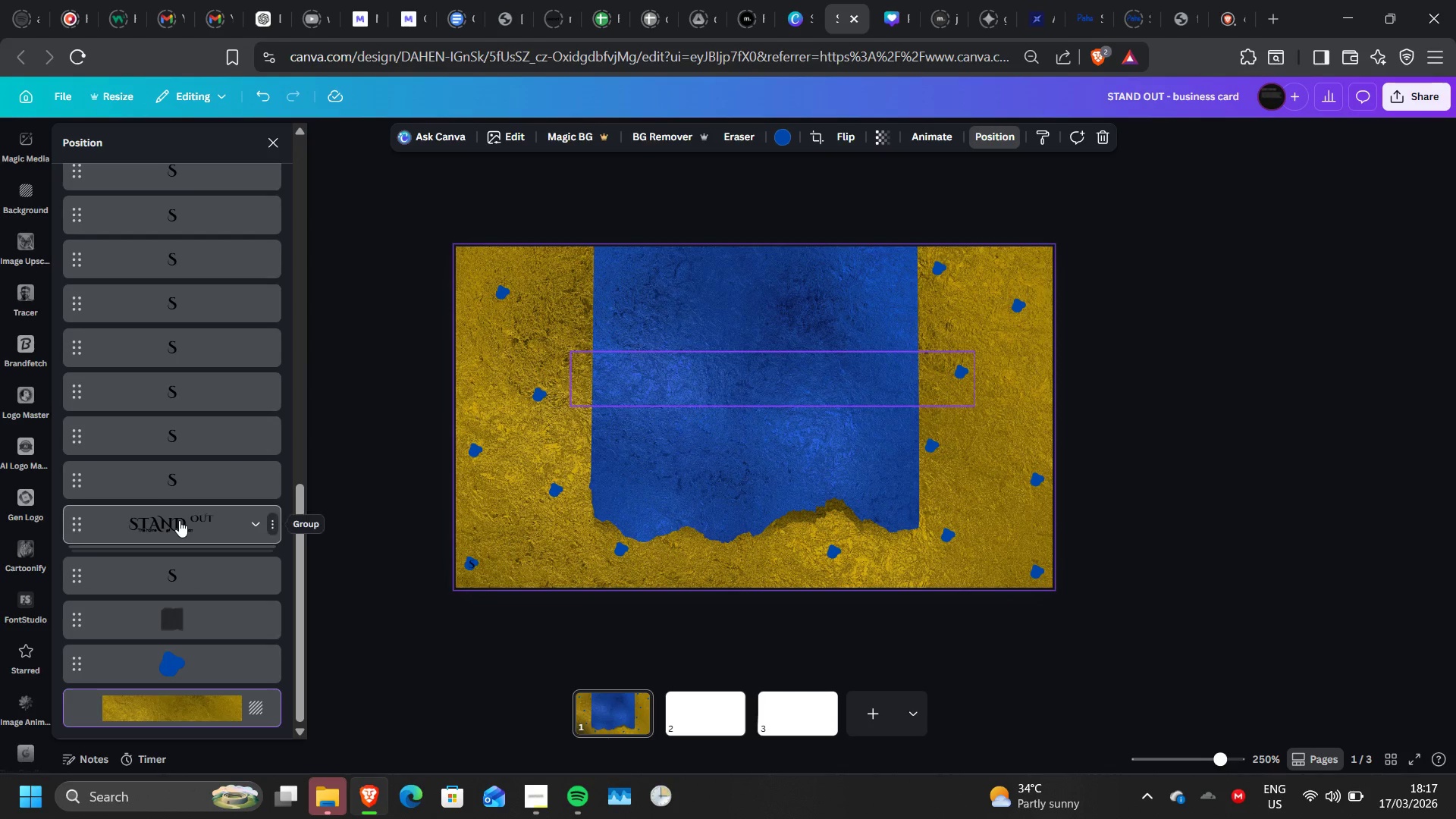 
left_click_drag(start_coordinate=[179, 520], to_coordinate=[169, 682])
 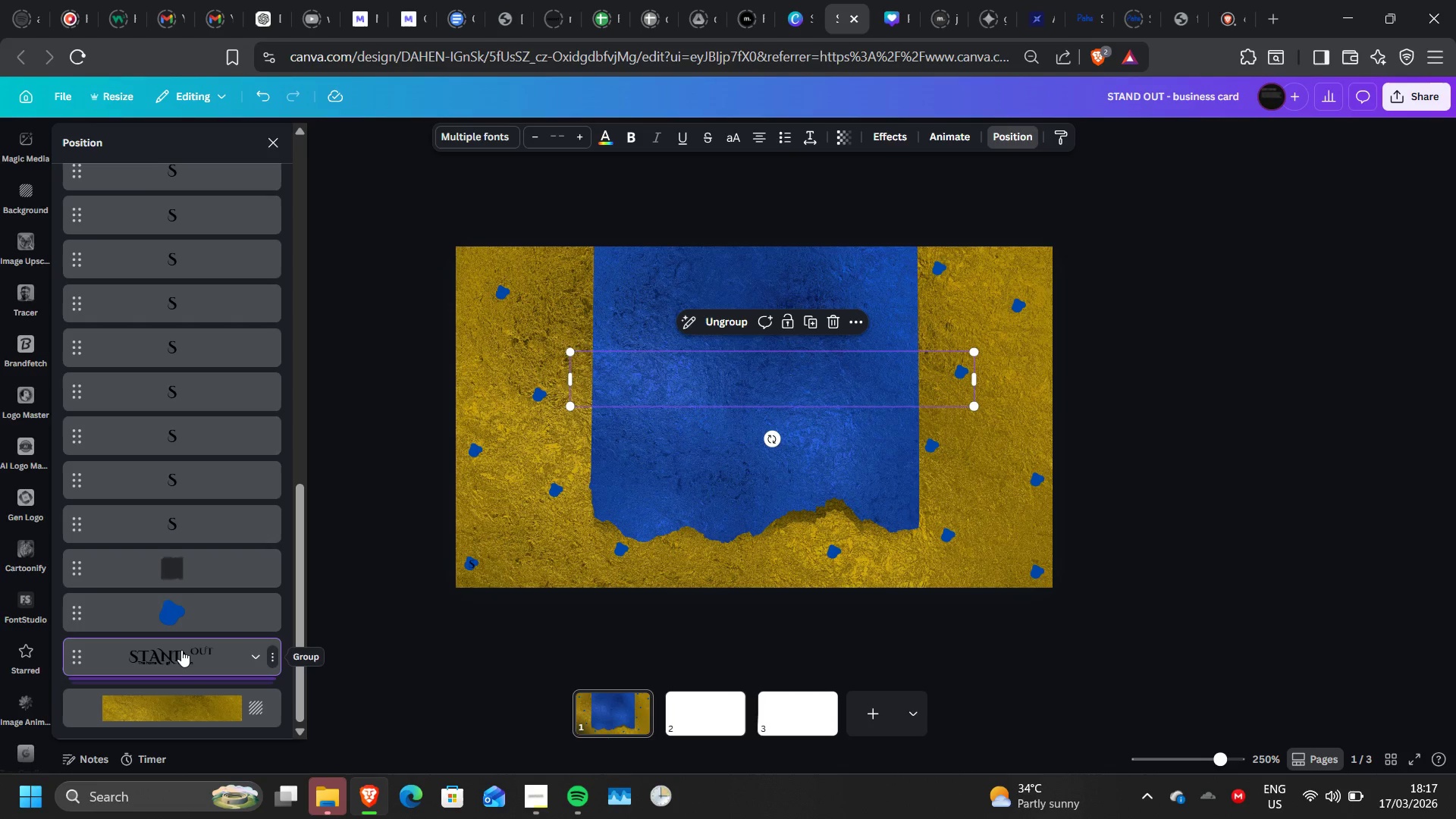 
left_click_drag(start_coordinate=[181, 654], to_coordinate=[174, 497])
 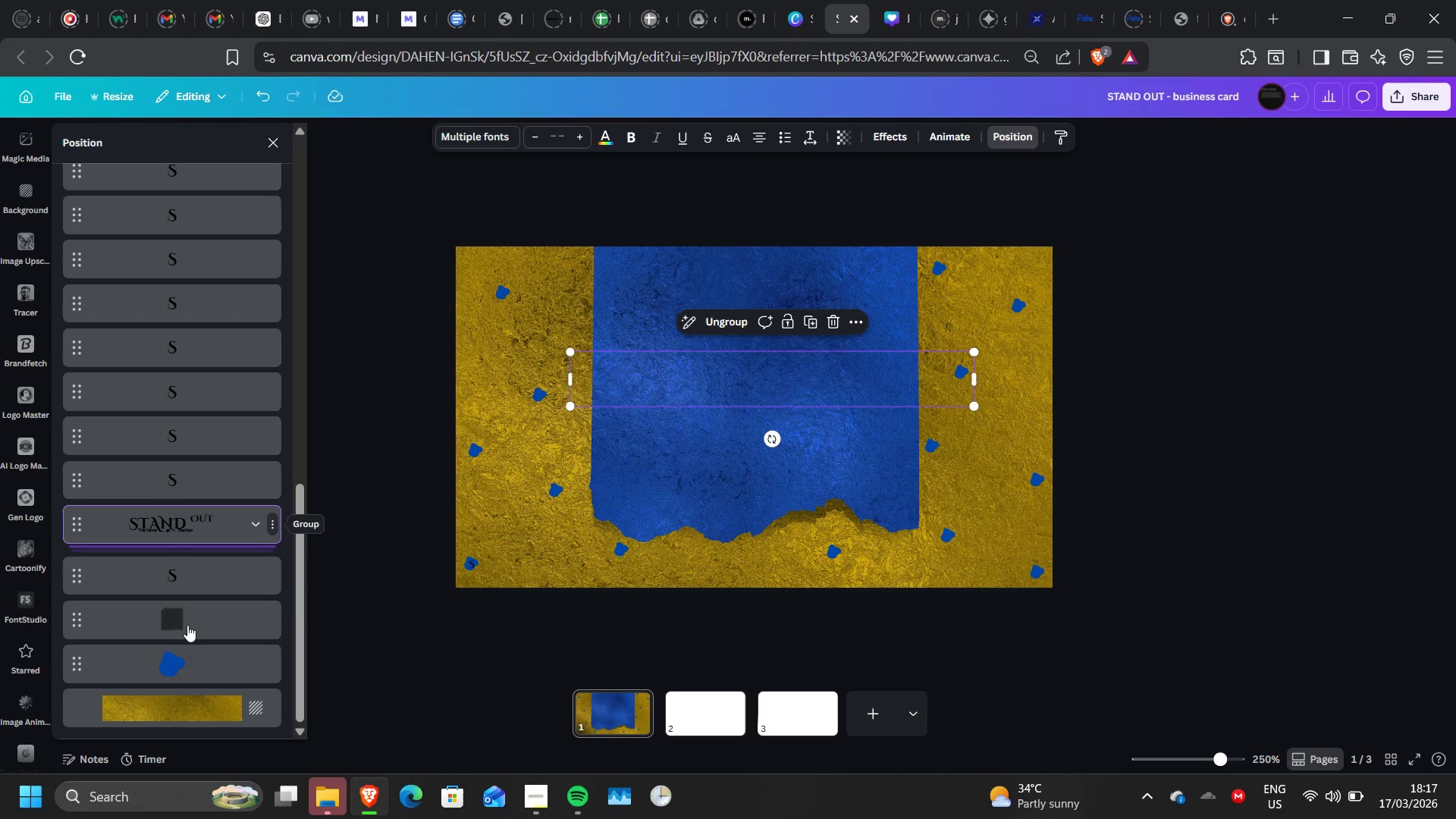 
left_click_drag(start_coordinate=[186, 660], to_coordinate=[200, 501])
 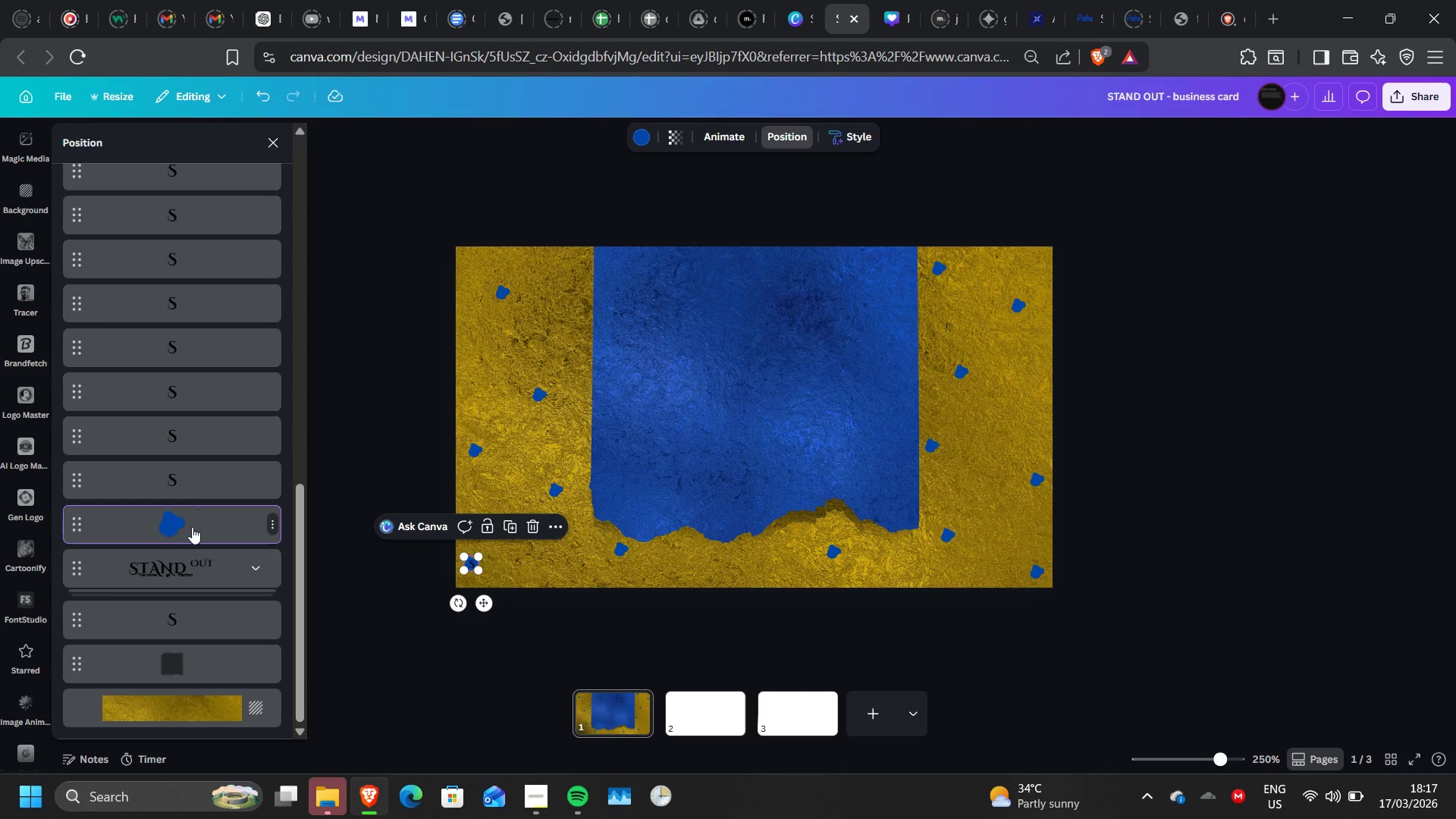 
left_click_drag(start_coordinate=[192, 527], to_coordinate=[182, 686])
 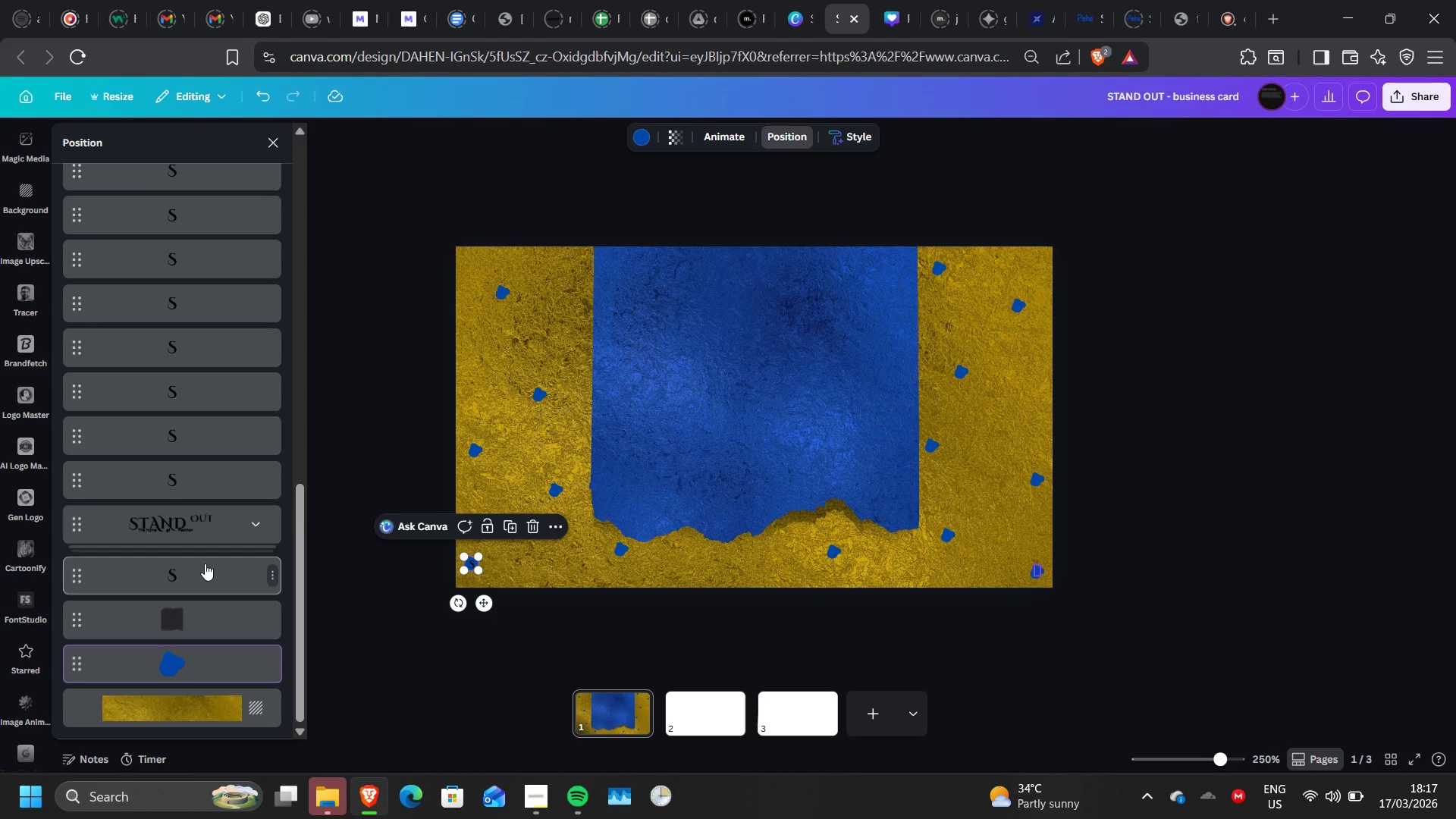 
left_click_drag(start_coordinate=[194, 526], to_coordinate=[177, 234])
 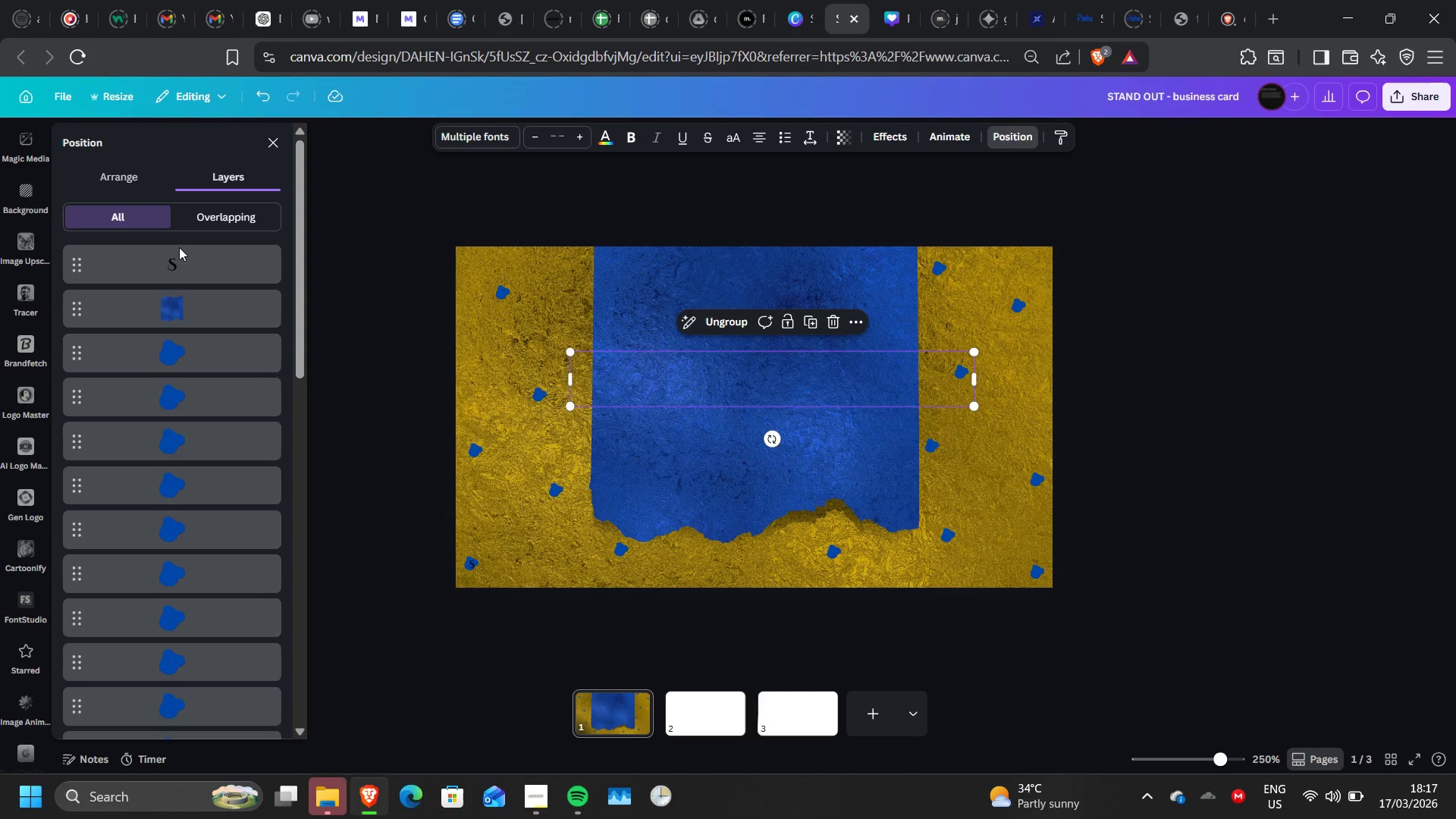 
scroll: coordinate [184, 289], scroll_direction: down, amount: 10.0
 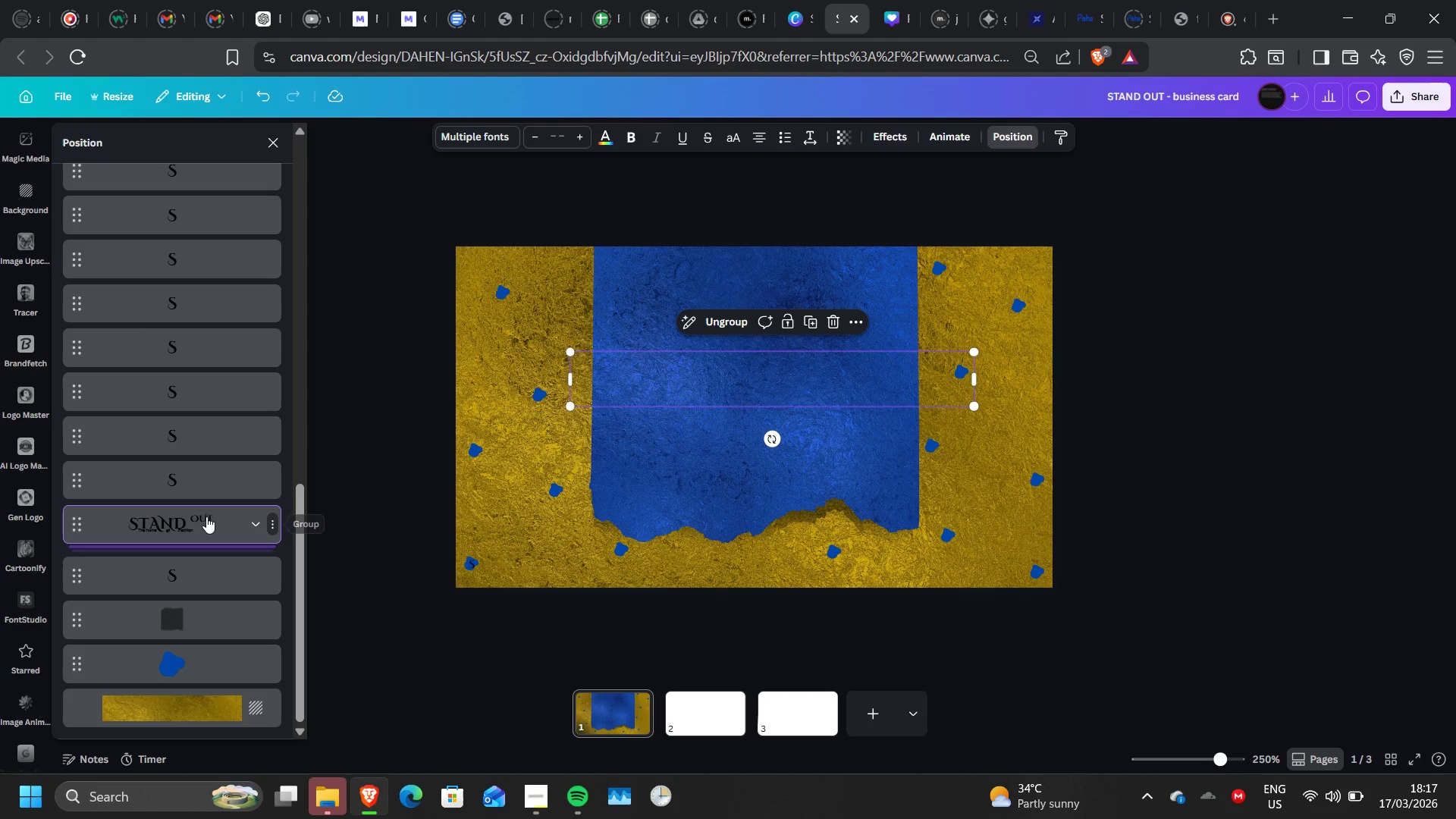 
right_click([206, 516])
 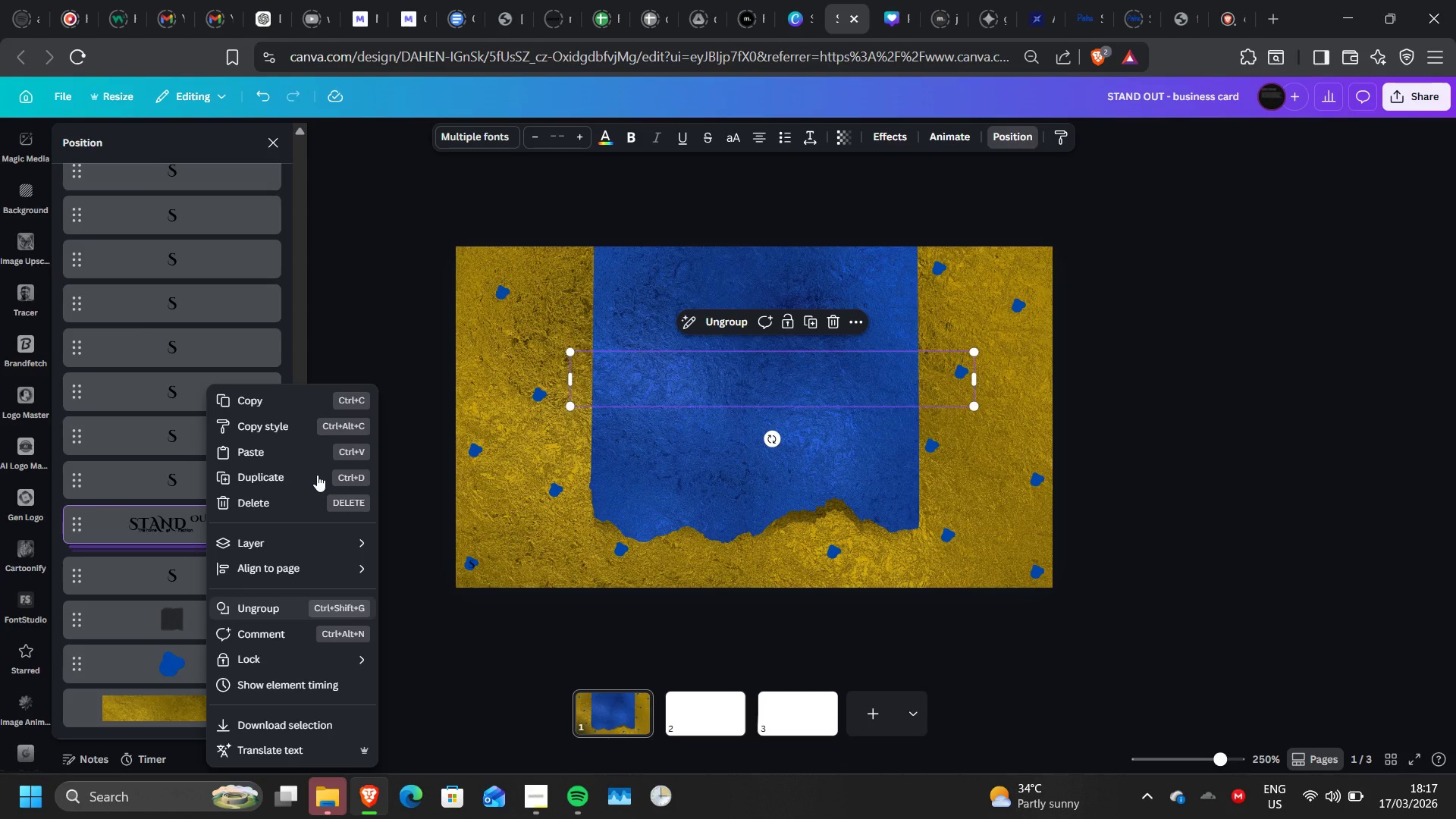 
mouse_move([335, 540])
 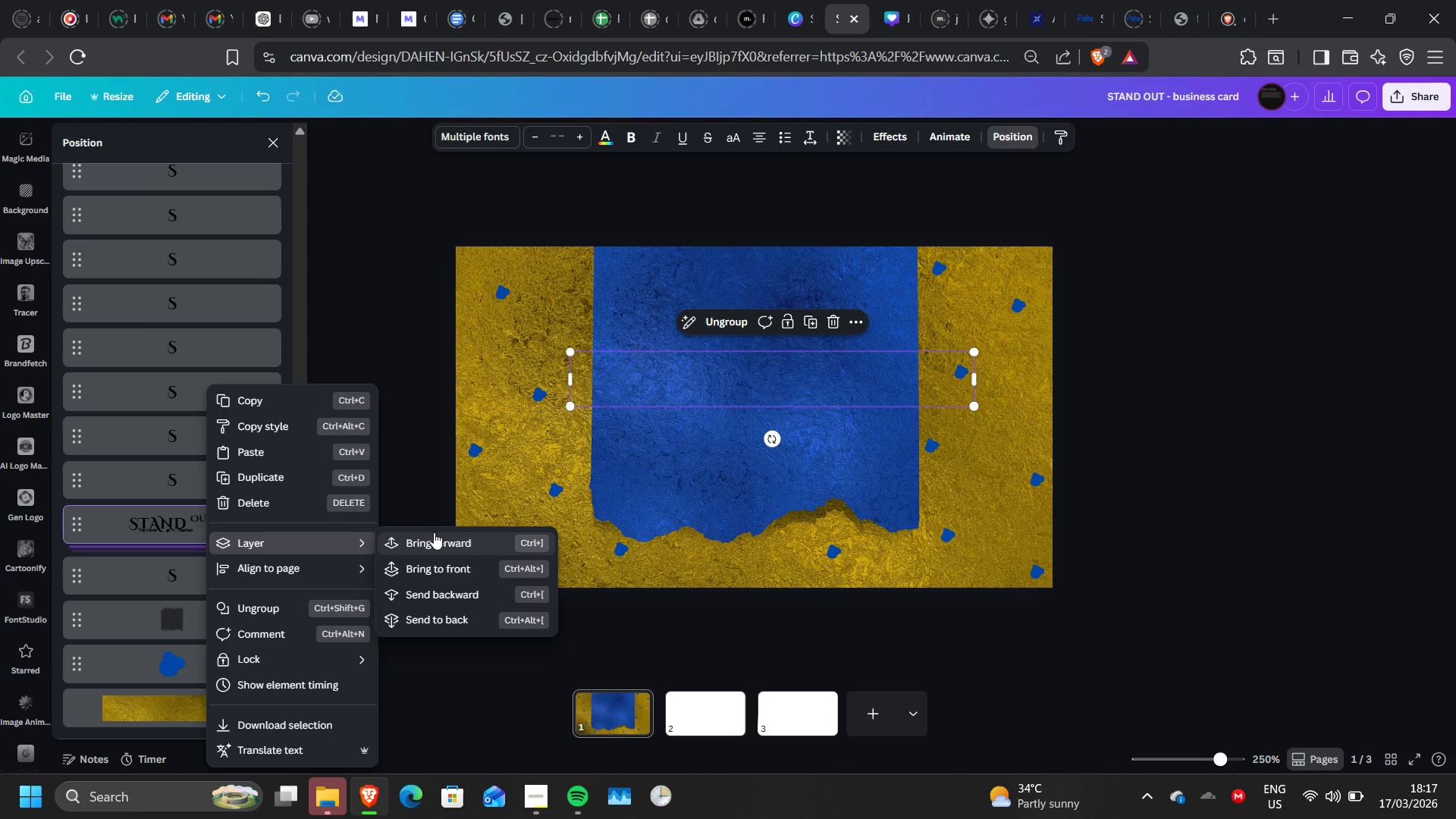 
left_click([434, 532])
 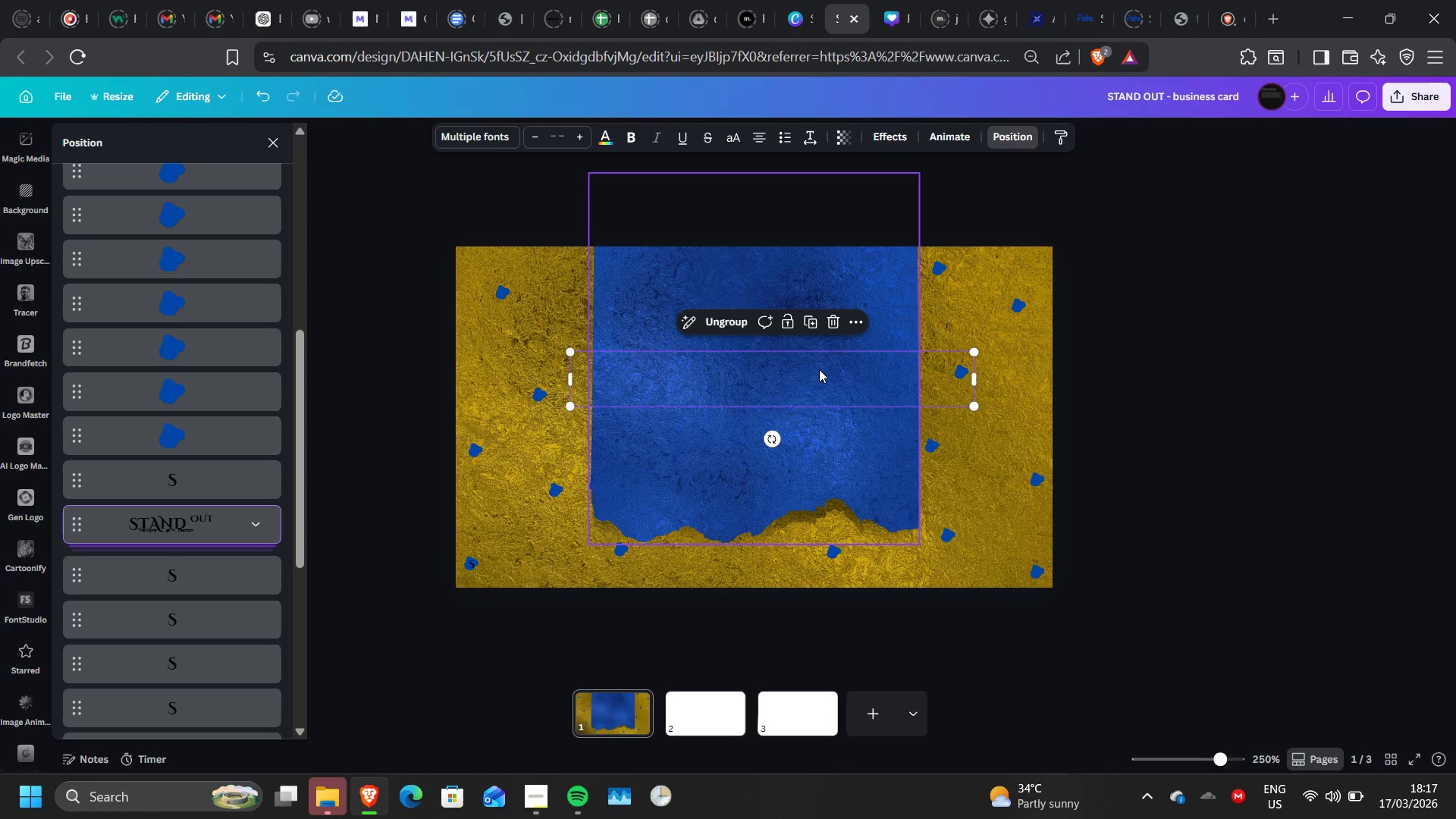 
left_click_drag(start_coordinate=[814, 372], to_coordinate=[680, 559])
 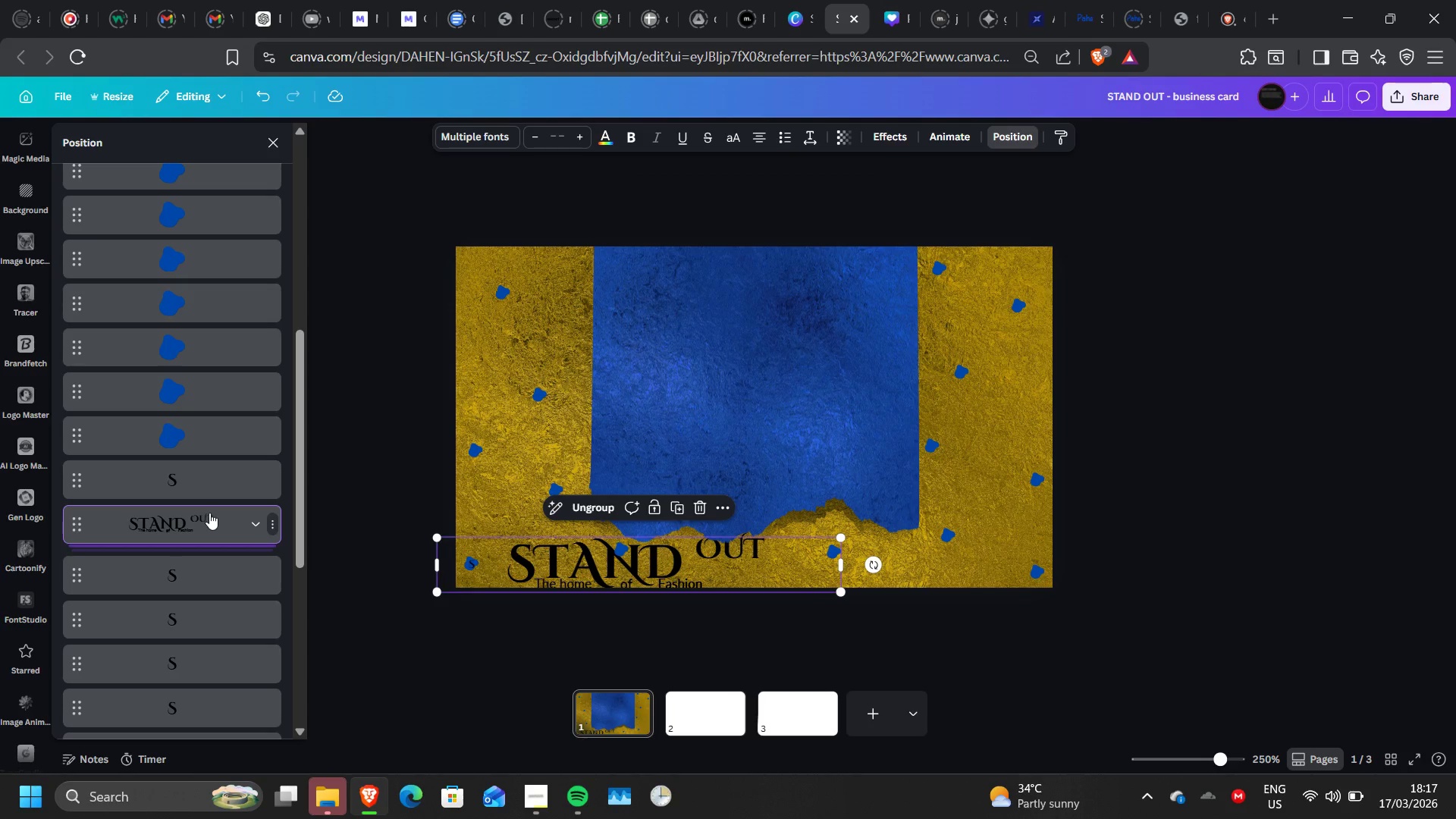 
left_click_drag(start_coordinate=[209, 513], to_coordinate=[215, 443])
 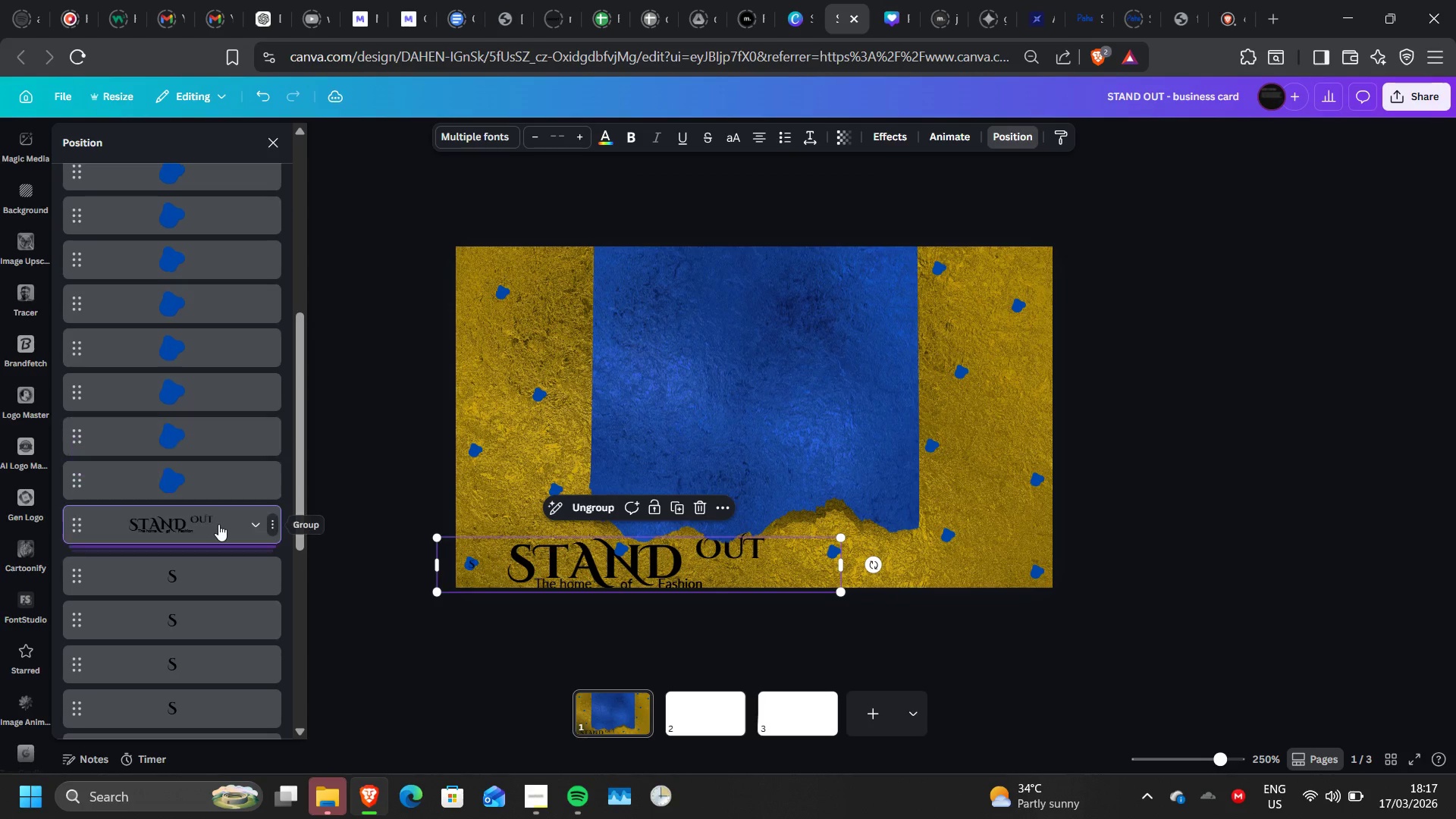 
left_click_drag(start_coordinate=[218, 524], to_coordinate=[221, 246])
 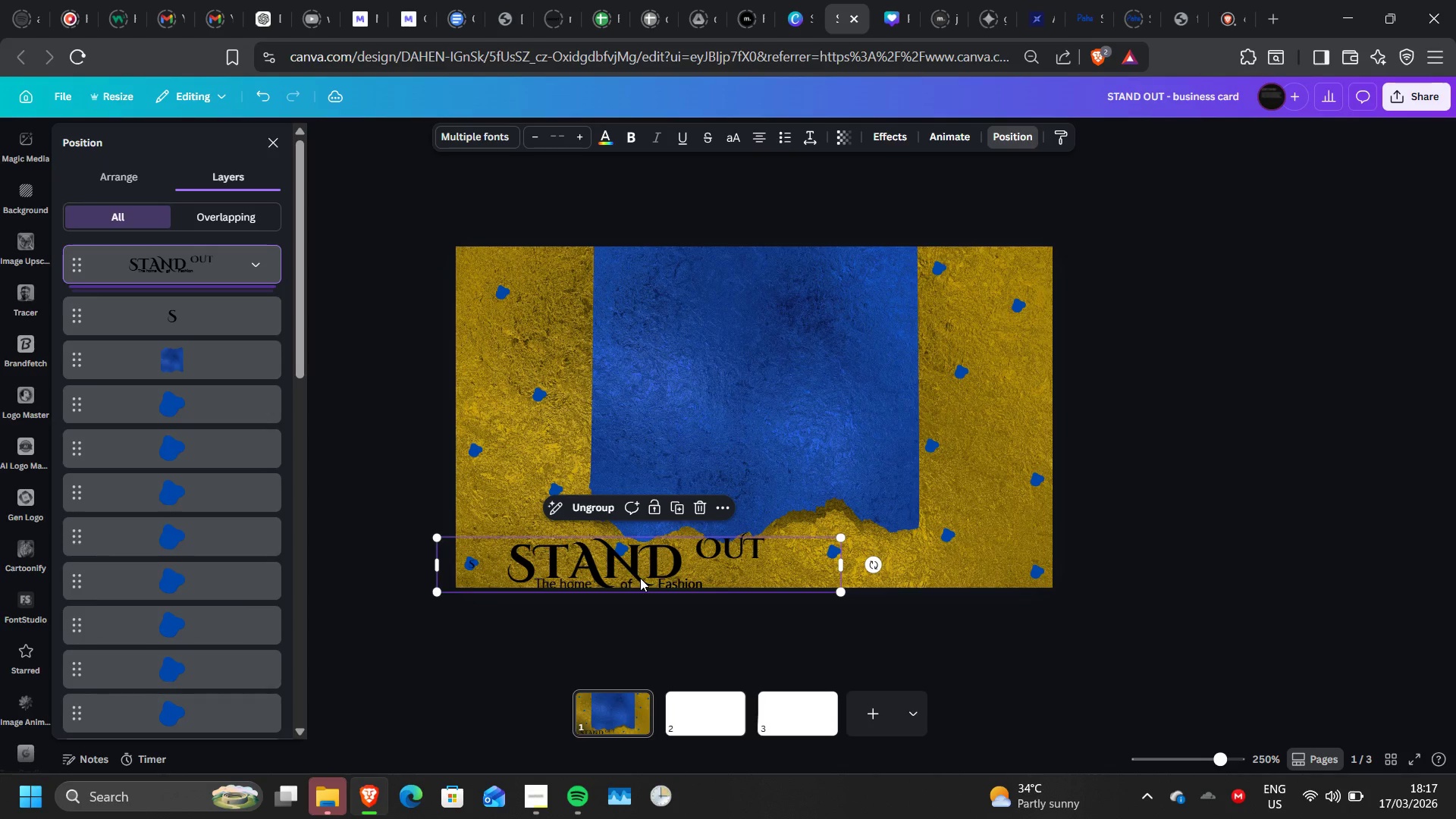 
left_click_drag(start_coordinate=[635, 563], to_coordinate=[769, 357])
 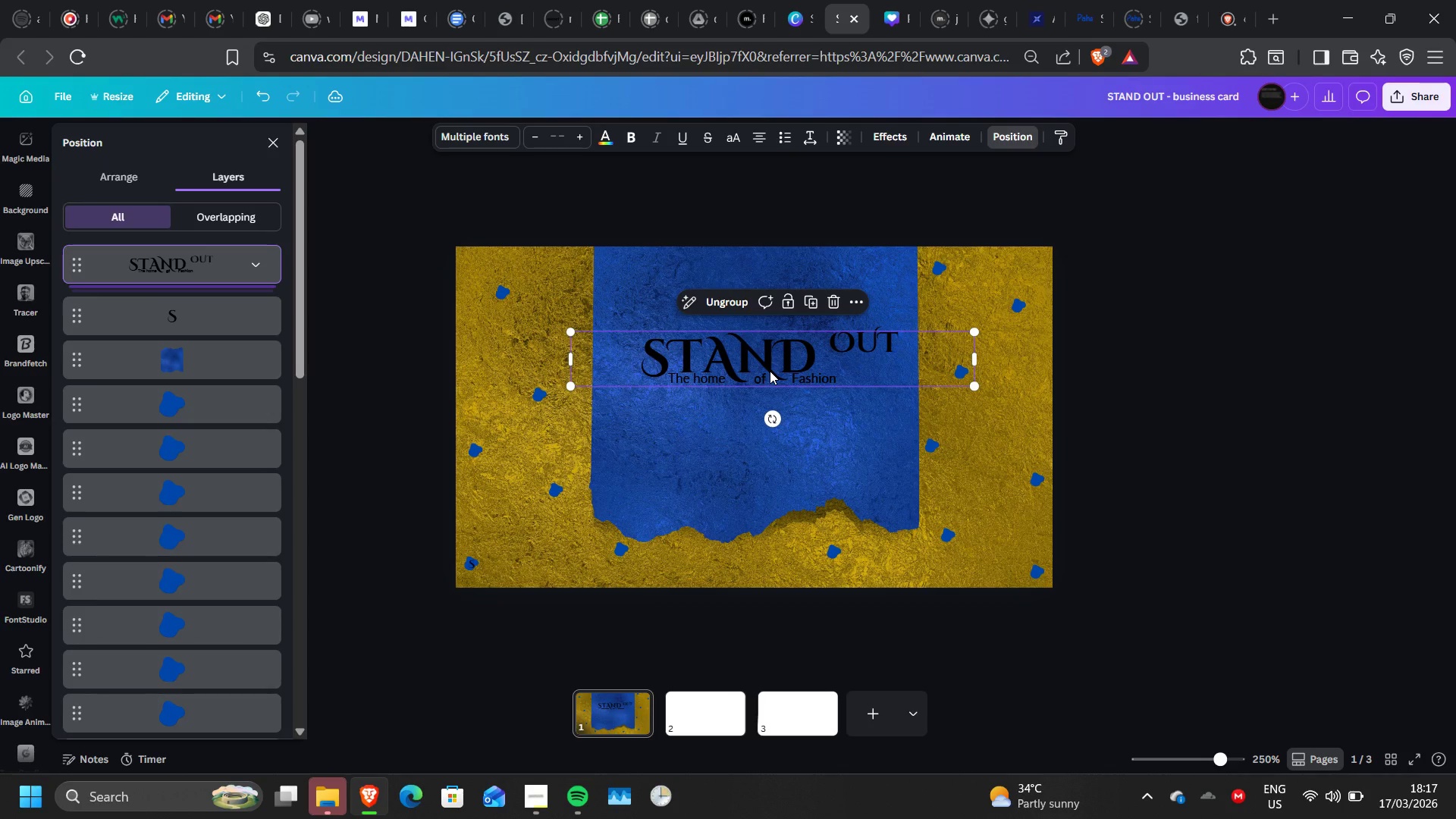 
left_click_drag(start_coordinate=[770, 371], to_coordinate=[766, 401])
 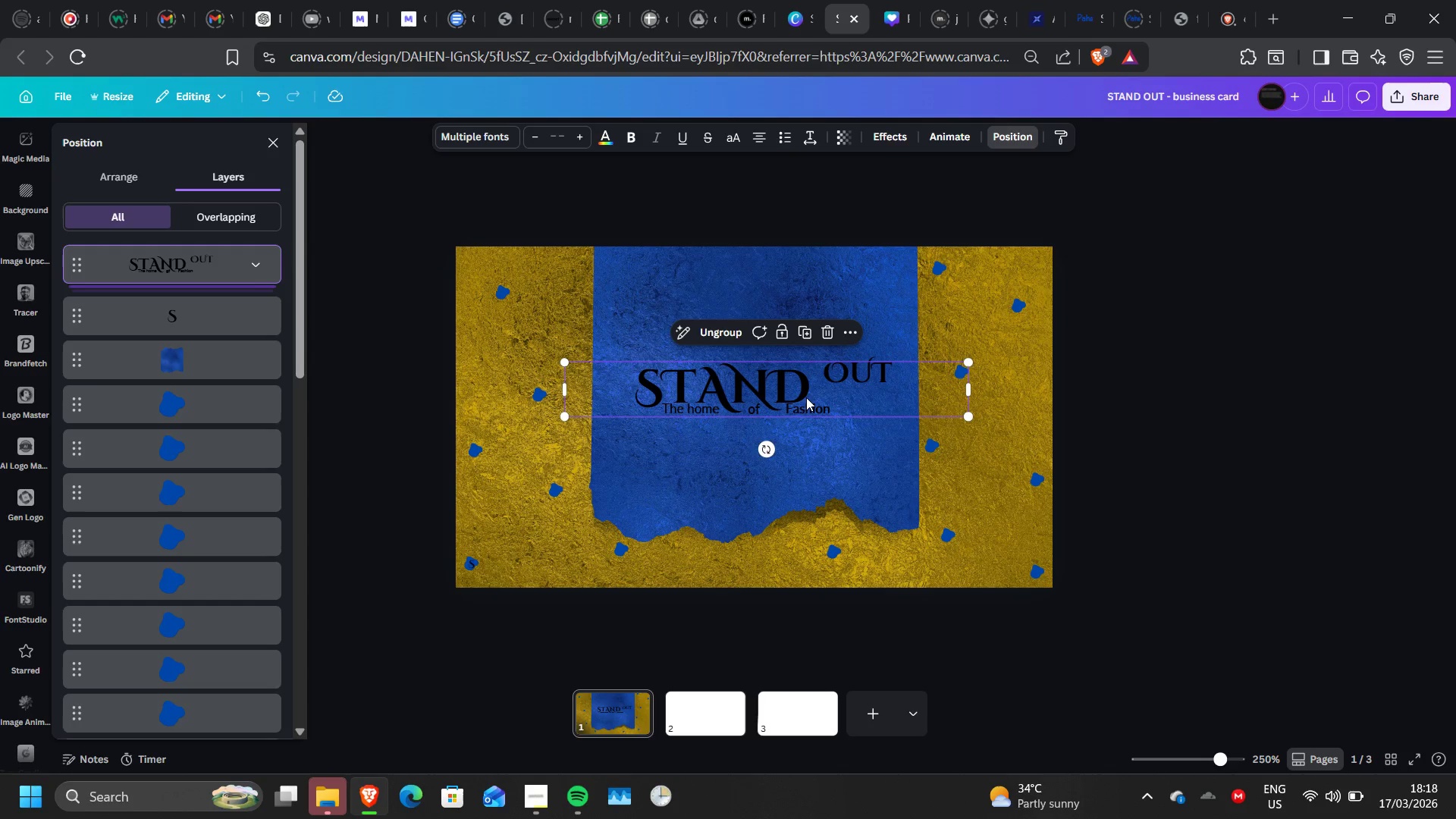 
wait(7.3)
 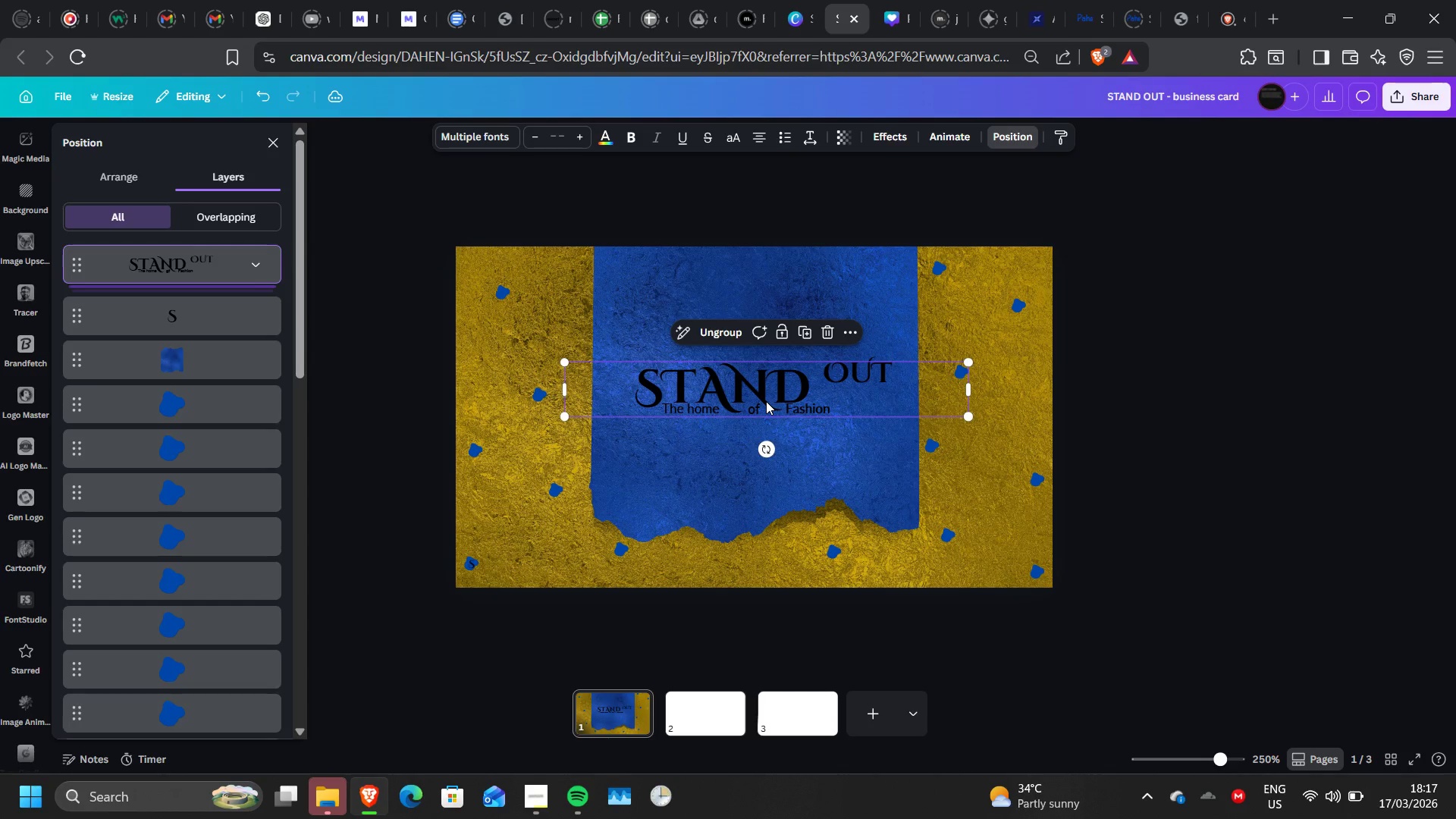 
left_click_drag(start_coordinate=[814, 397], to_coordinate=[818, 393])
 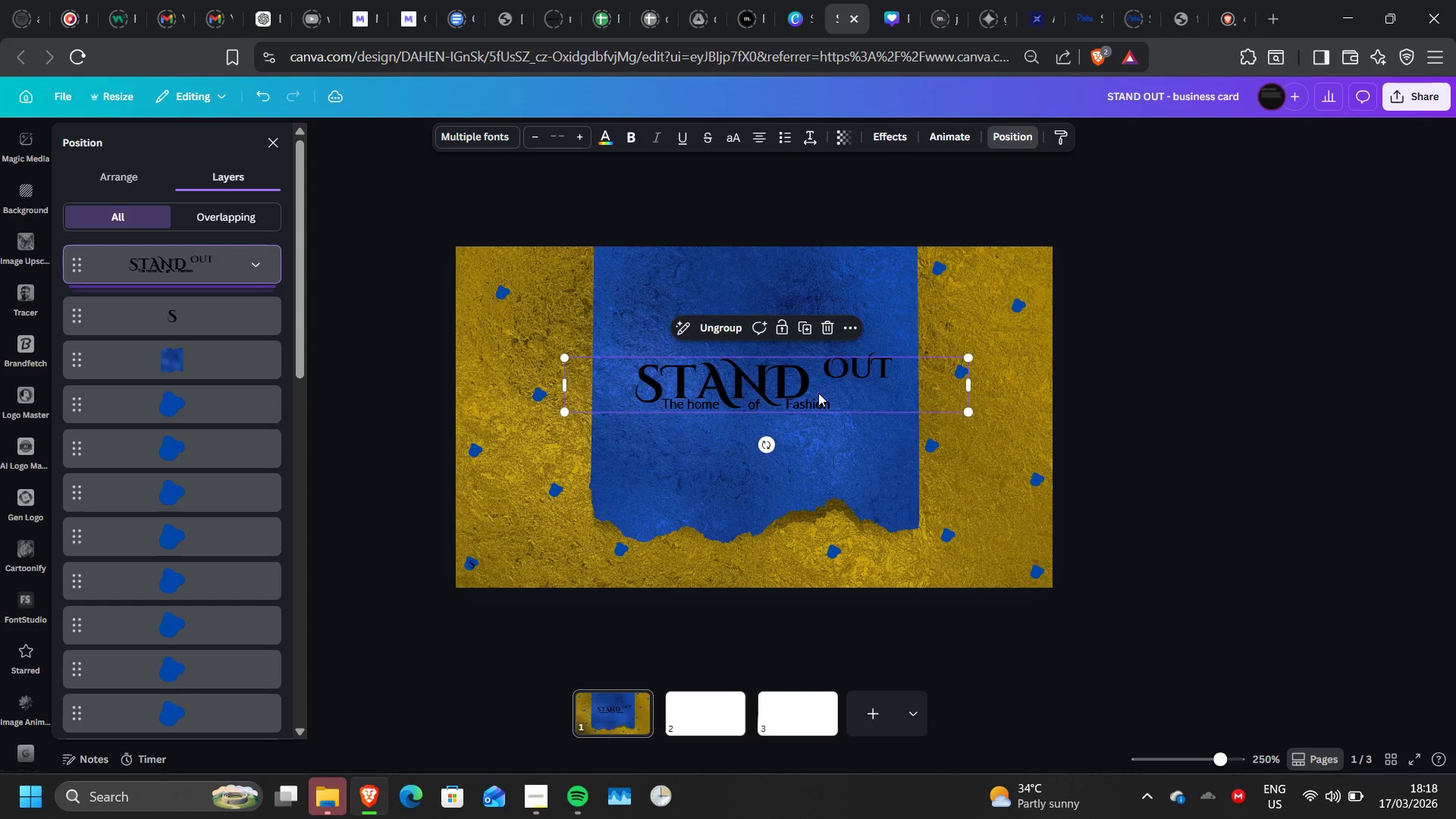 
left_click([818, 393])
 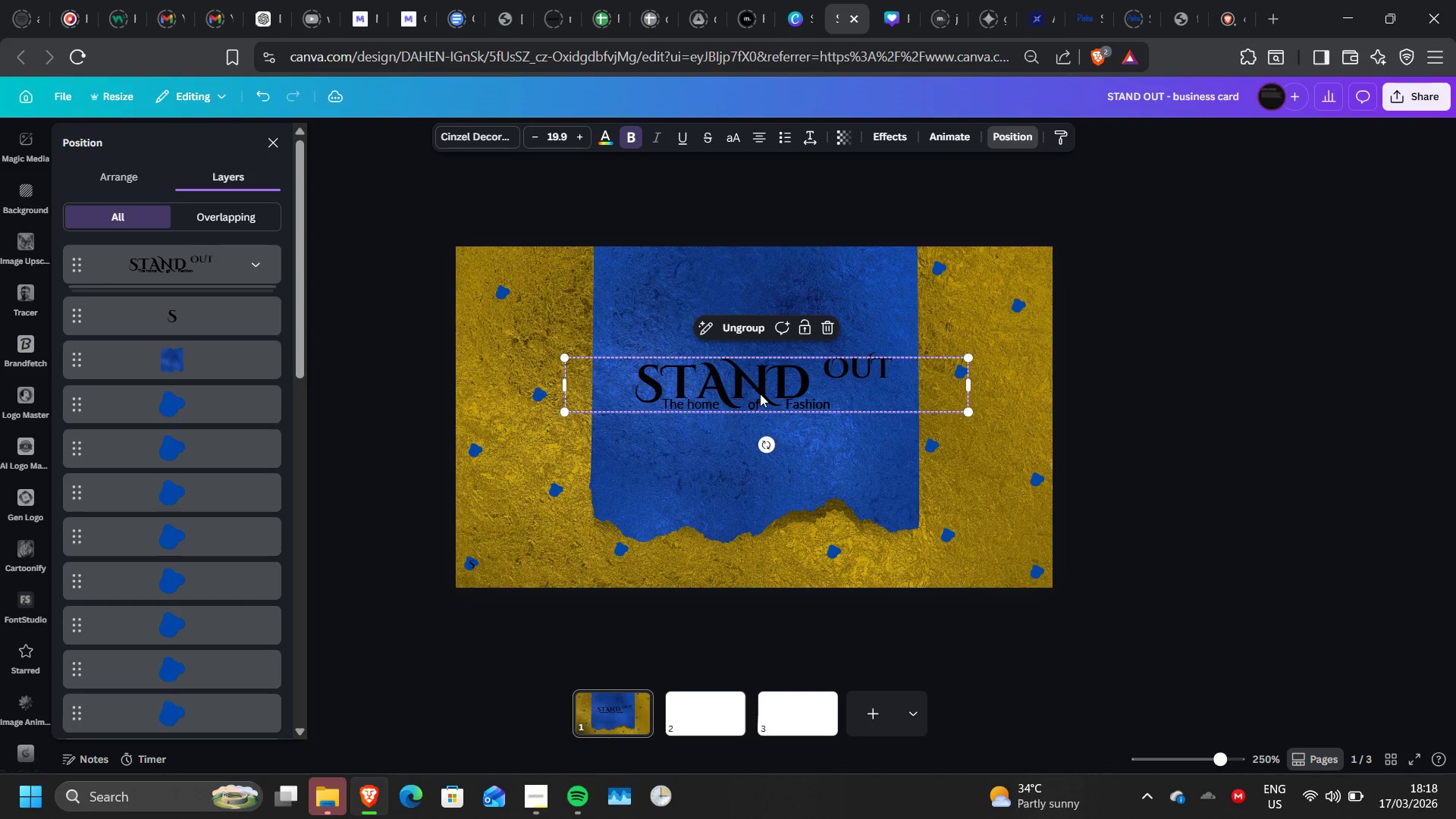 
wait(14.59)
 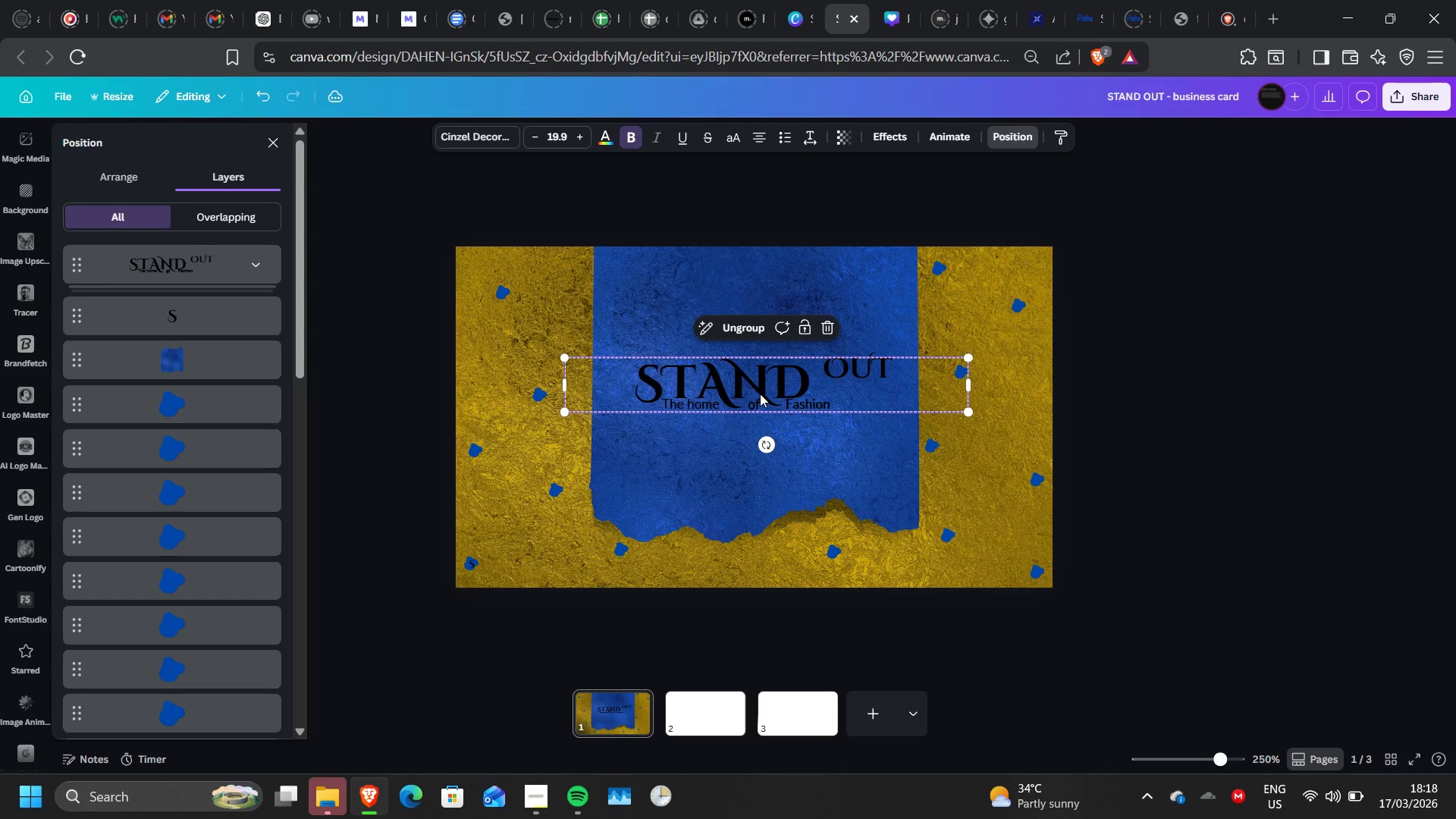 
left_click([126, 174])
 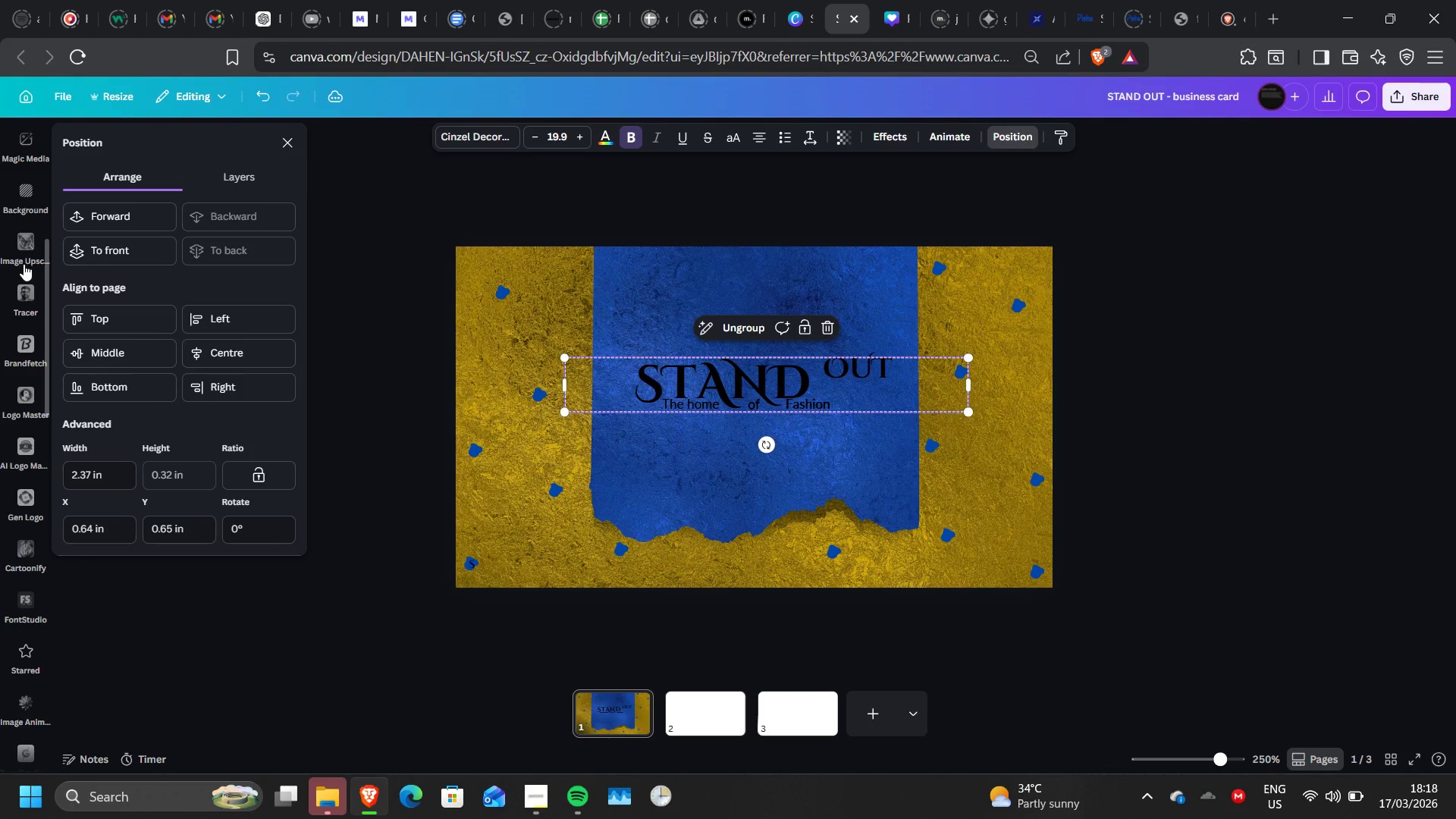 
wait(5.12)
 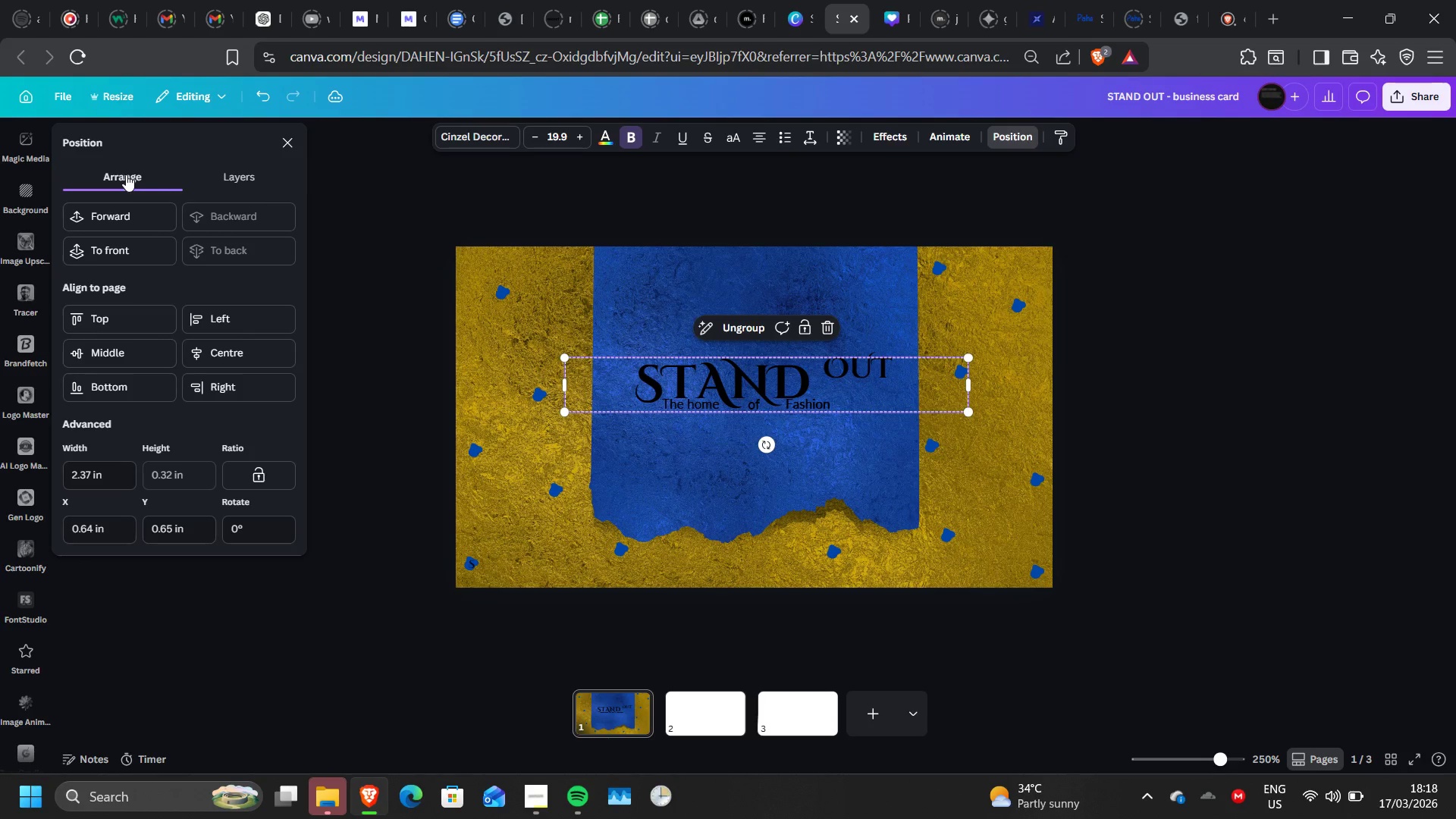 
scroll: coordinate [24, 264], scroll_direction: up, amount: 13.0
 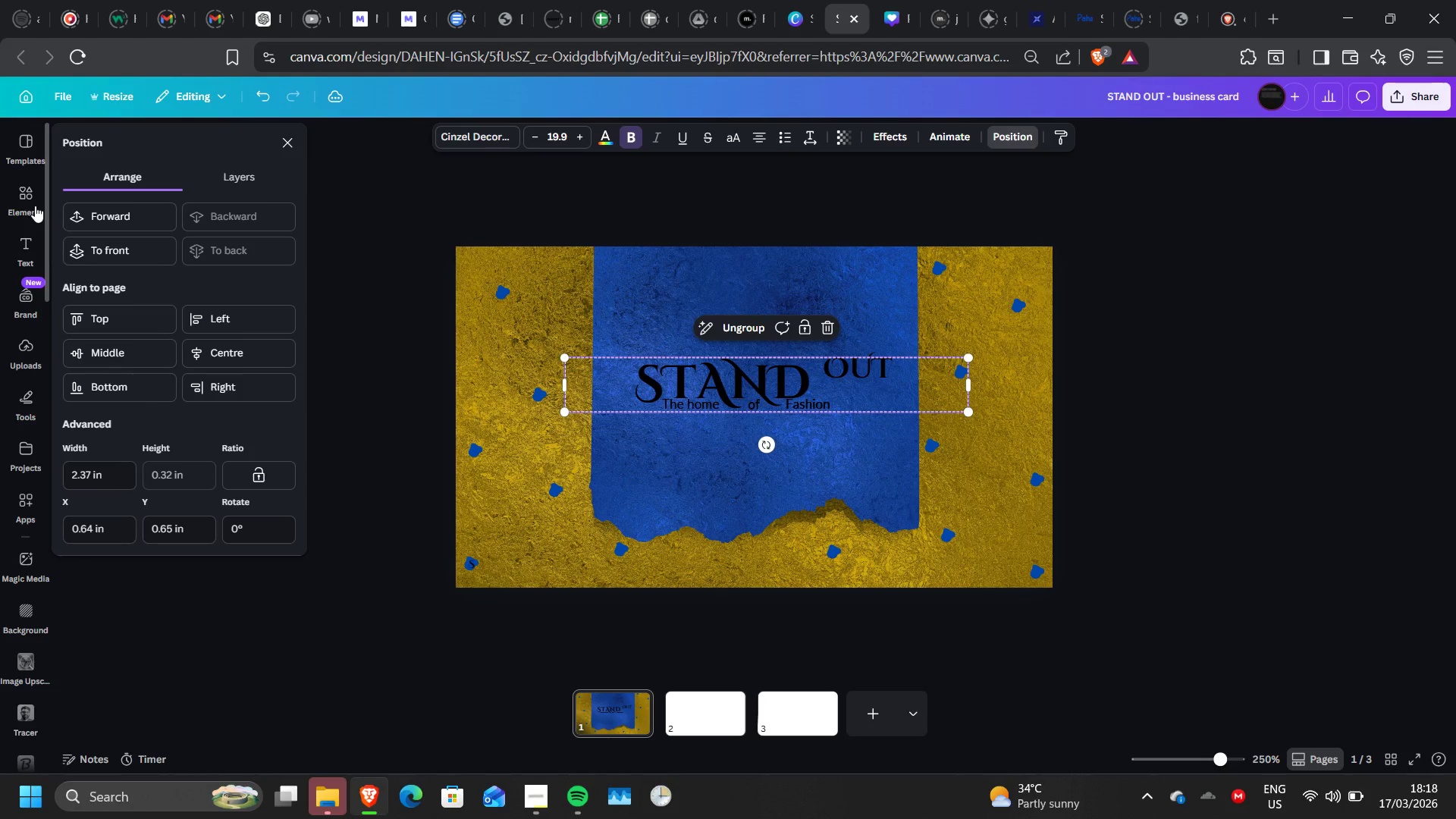 
left_click([35, 206])
 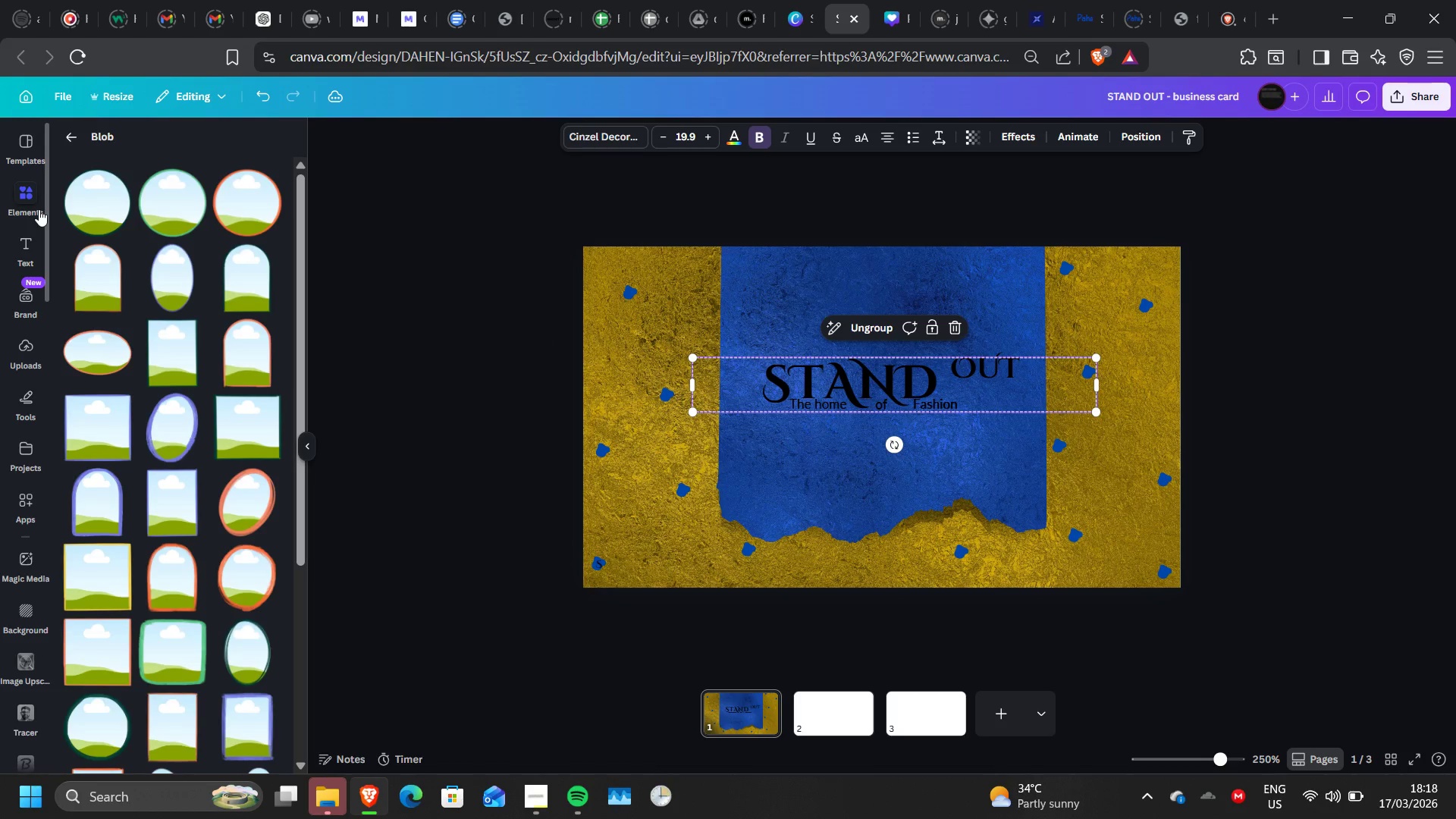 
left_click([73, 138])
 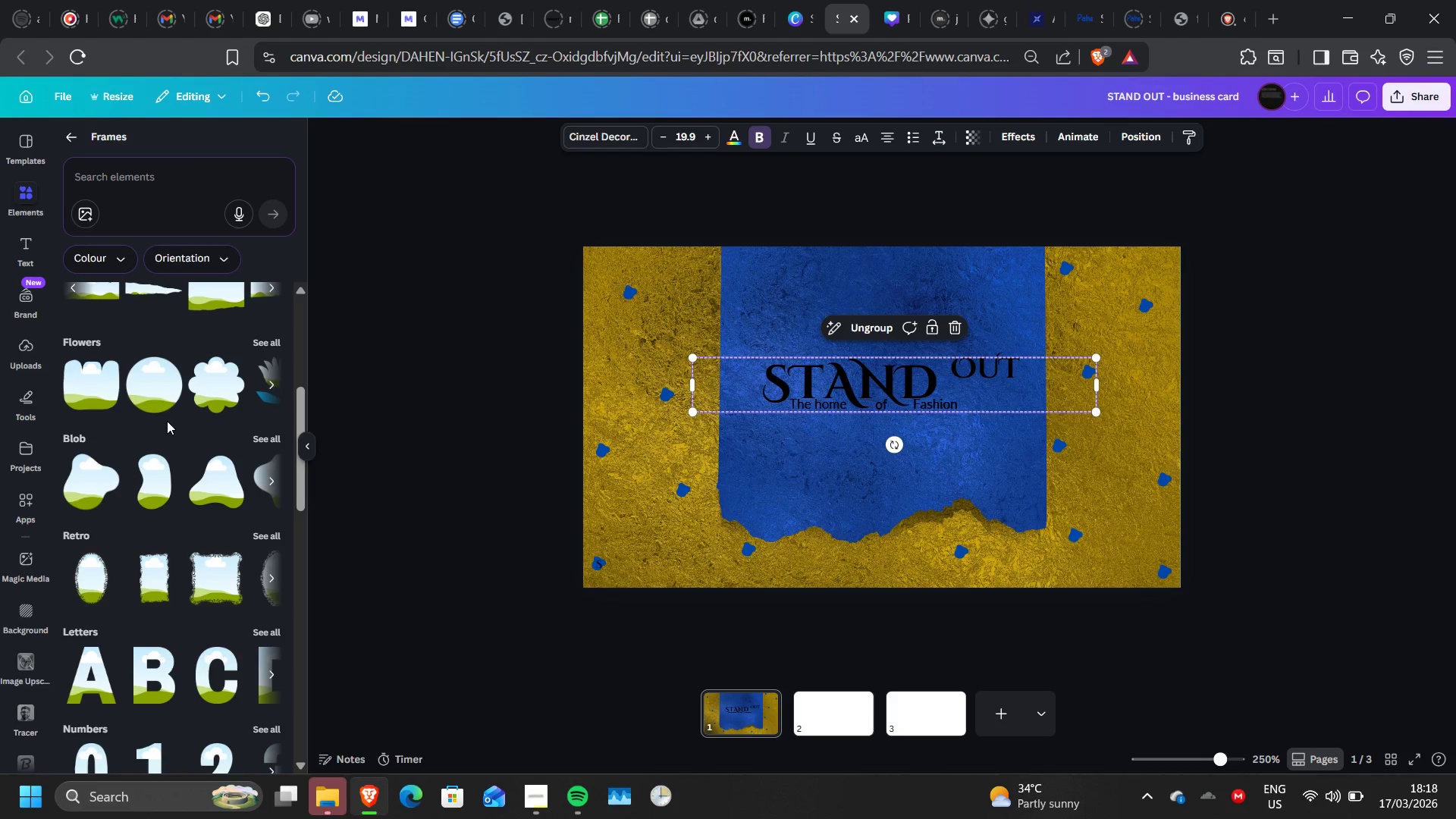 
scroll: coordinate [168, 563], scroll_direction: up, amount: 1.0
 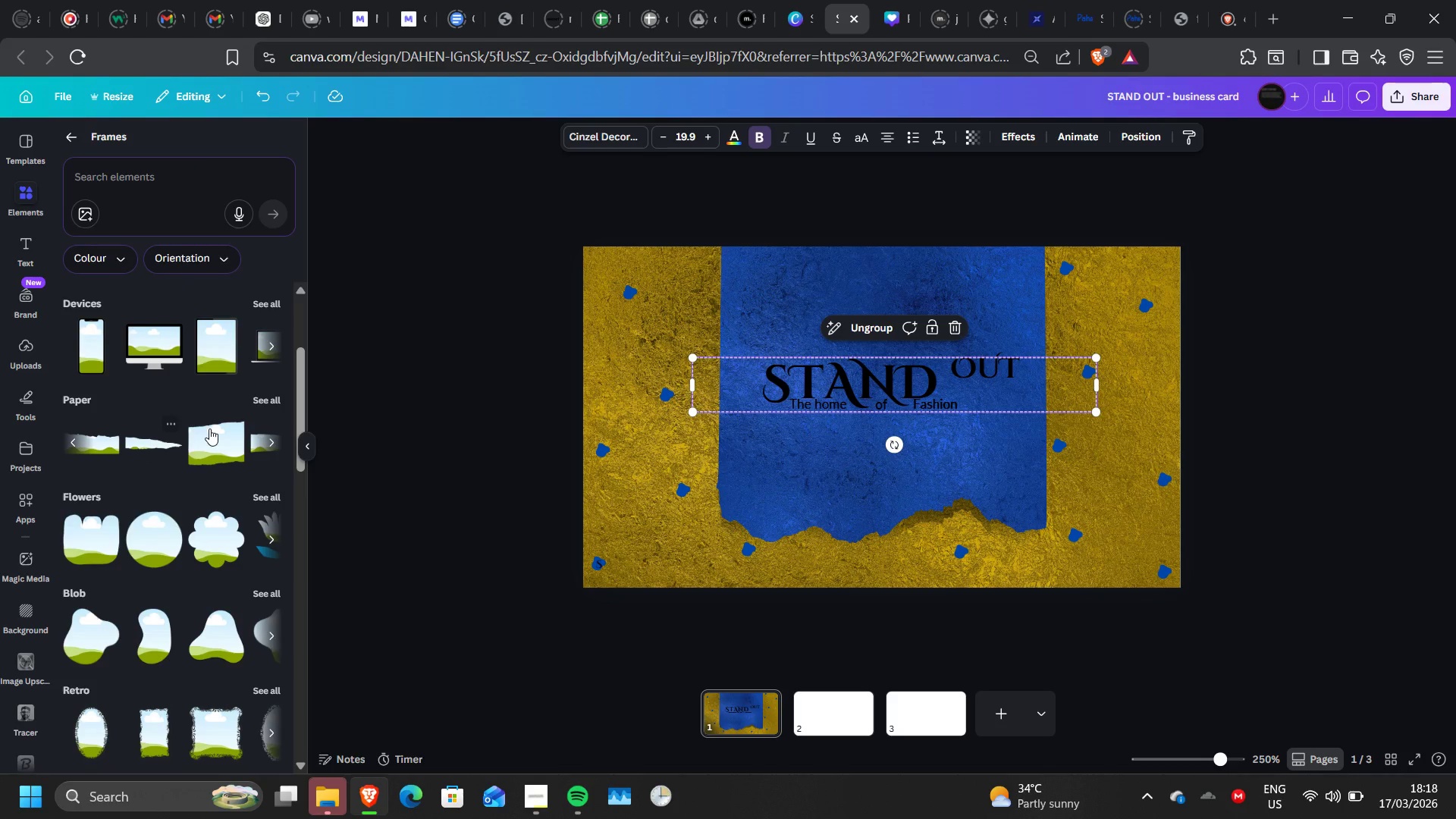 
left_click([269, 391])
 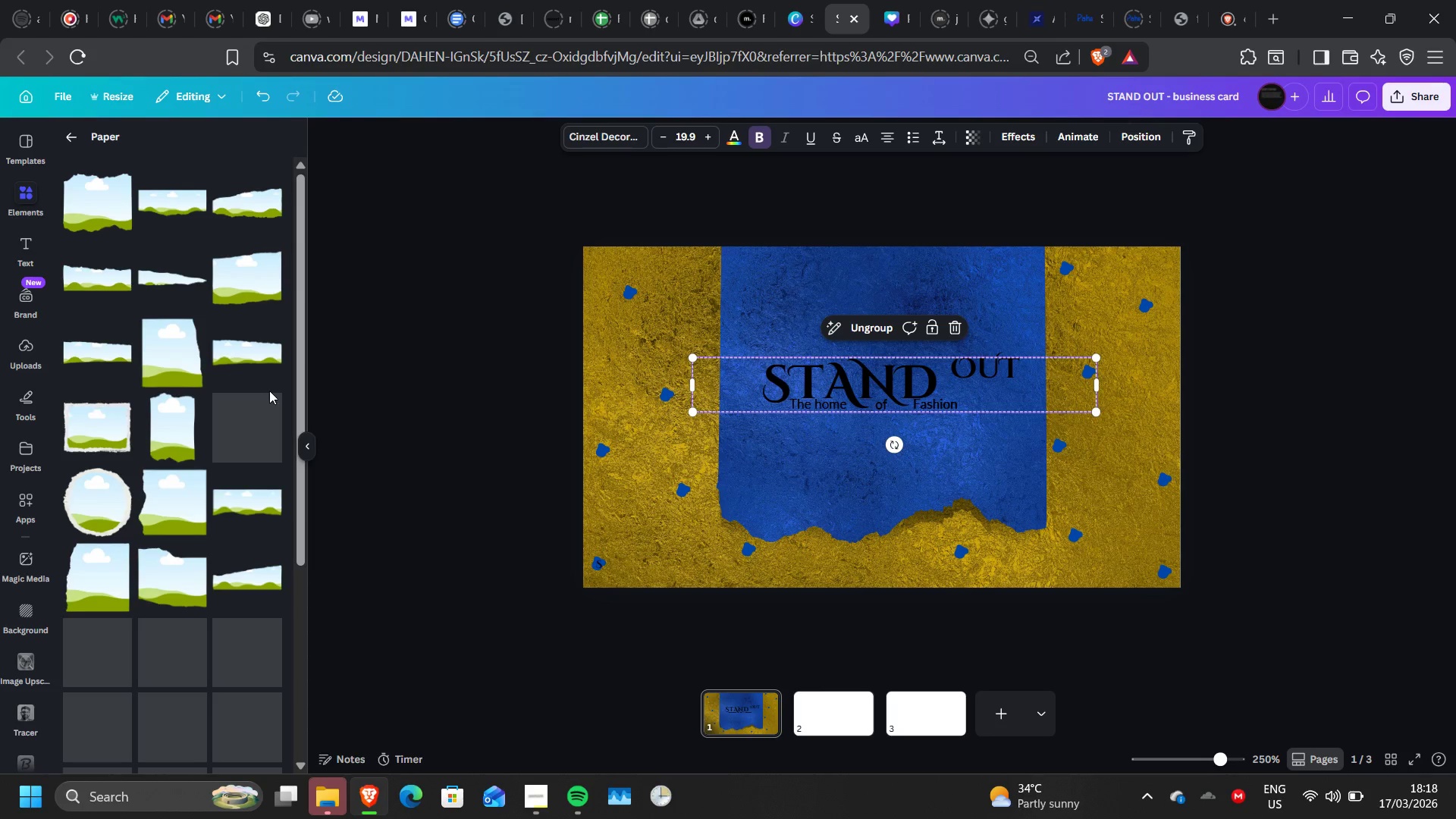 
wait(6.08)
 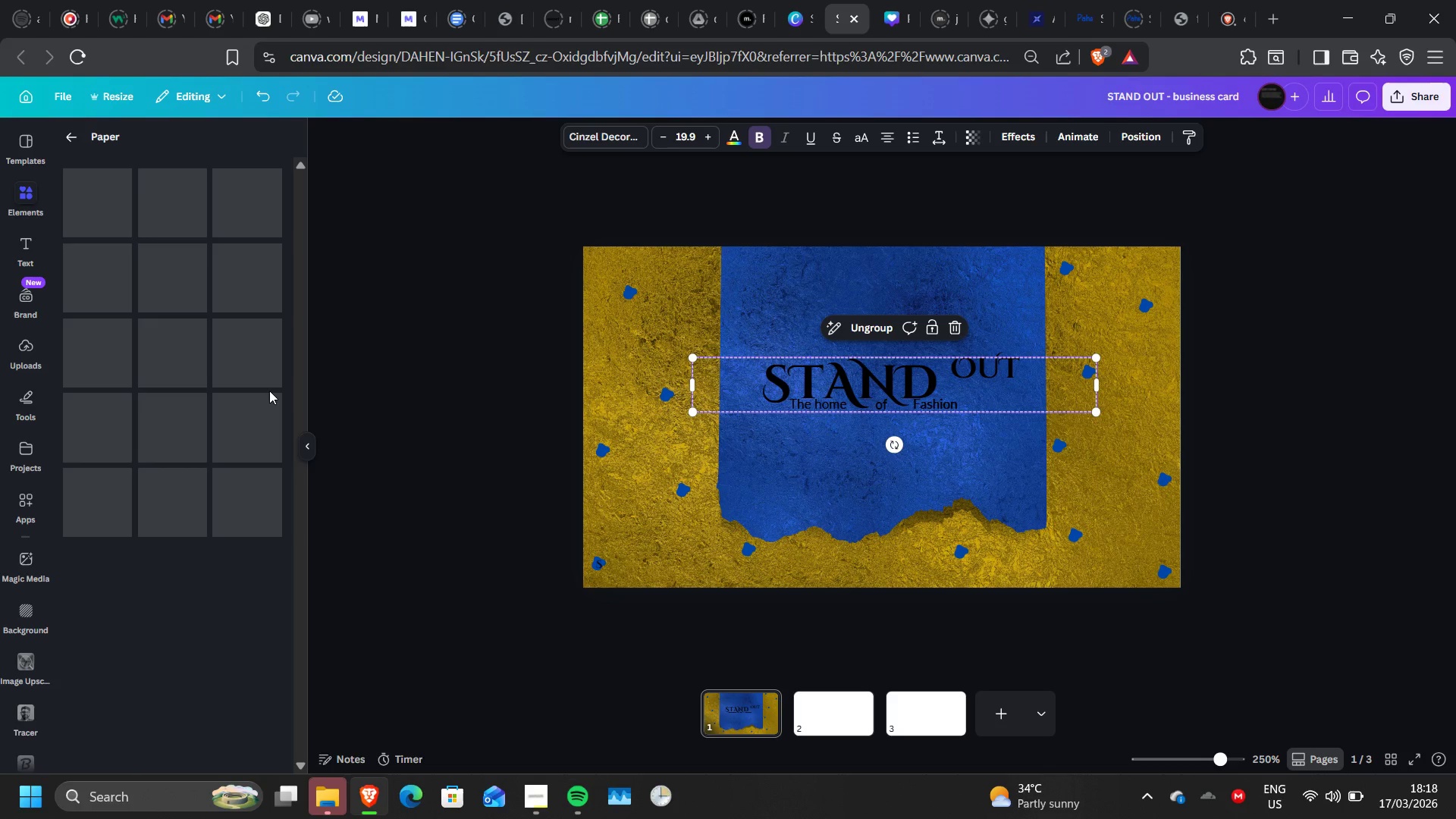 
left_click([164, 291])
 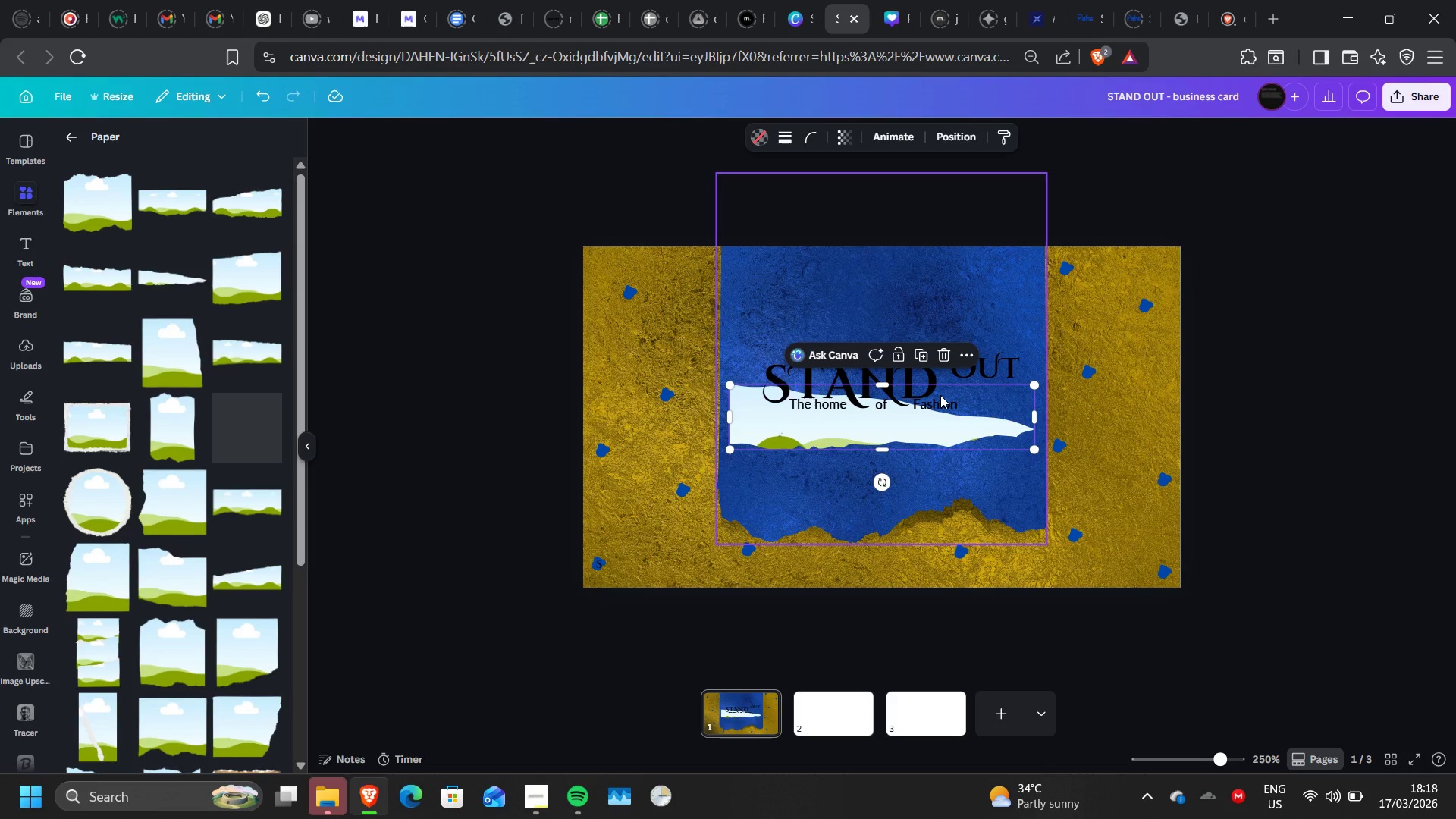 
left_click_drag(start_coordinate=[943, 427], to_coordinate=[1021, 368])
 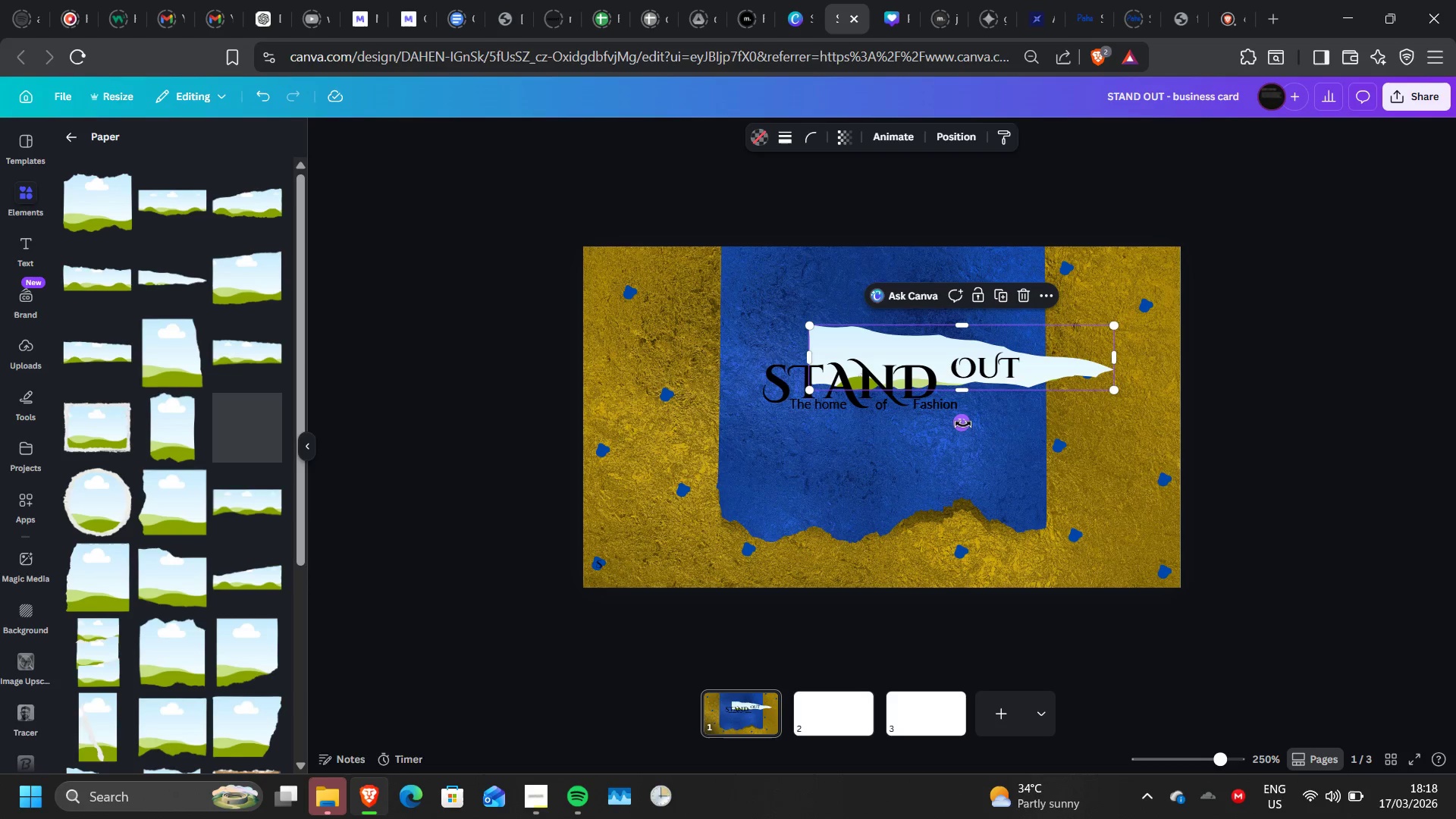 
left_click_drag(start_coordinate=[963, 424], to_coordinate=[874, 366])
 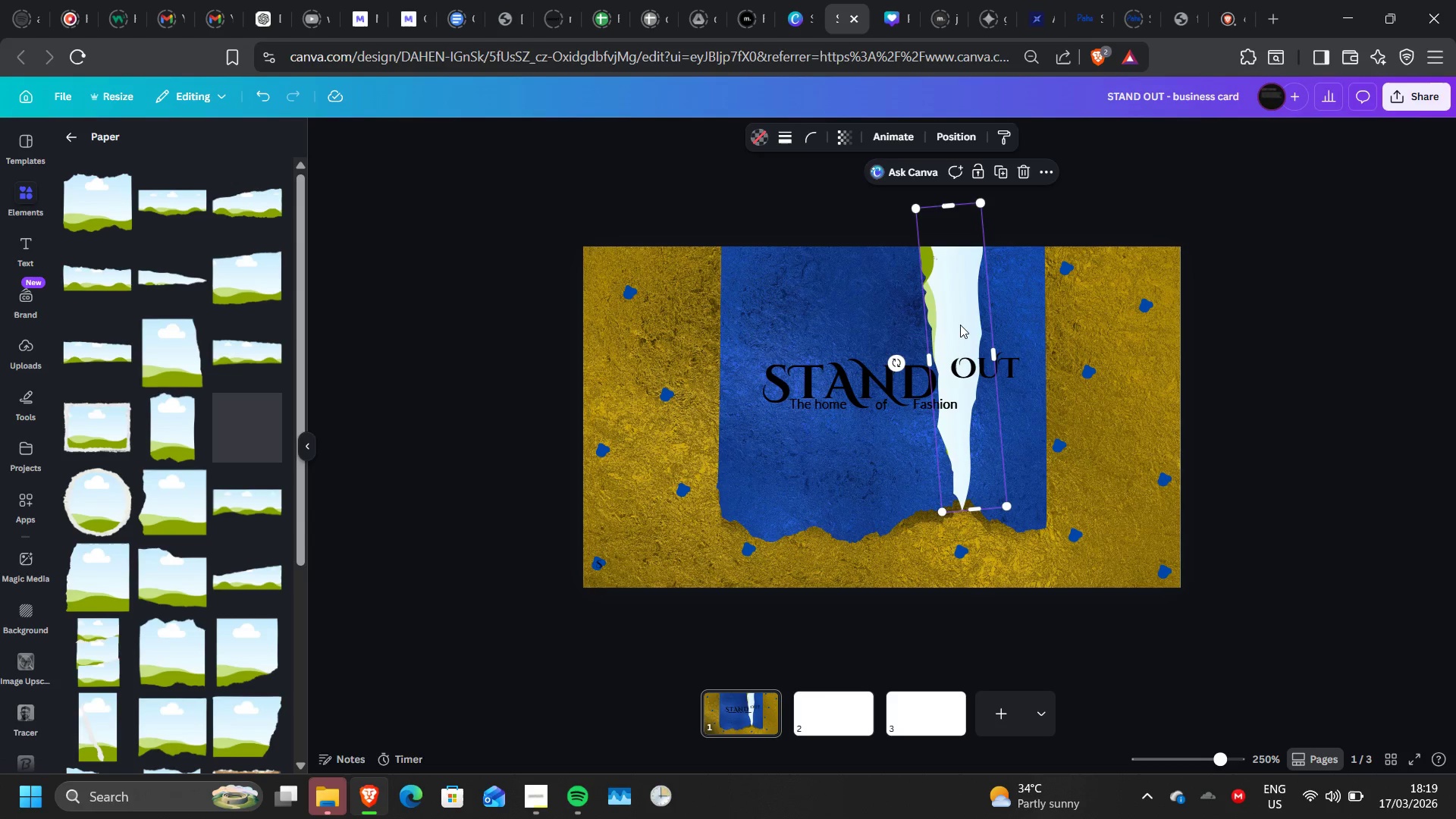 
left_click_drag(start_coordinate=[960, 325], to_coordinate=[990, 340])
 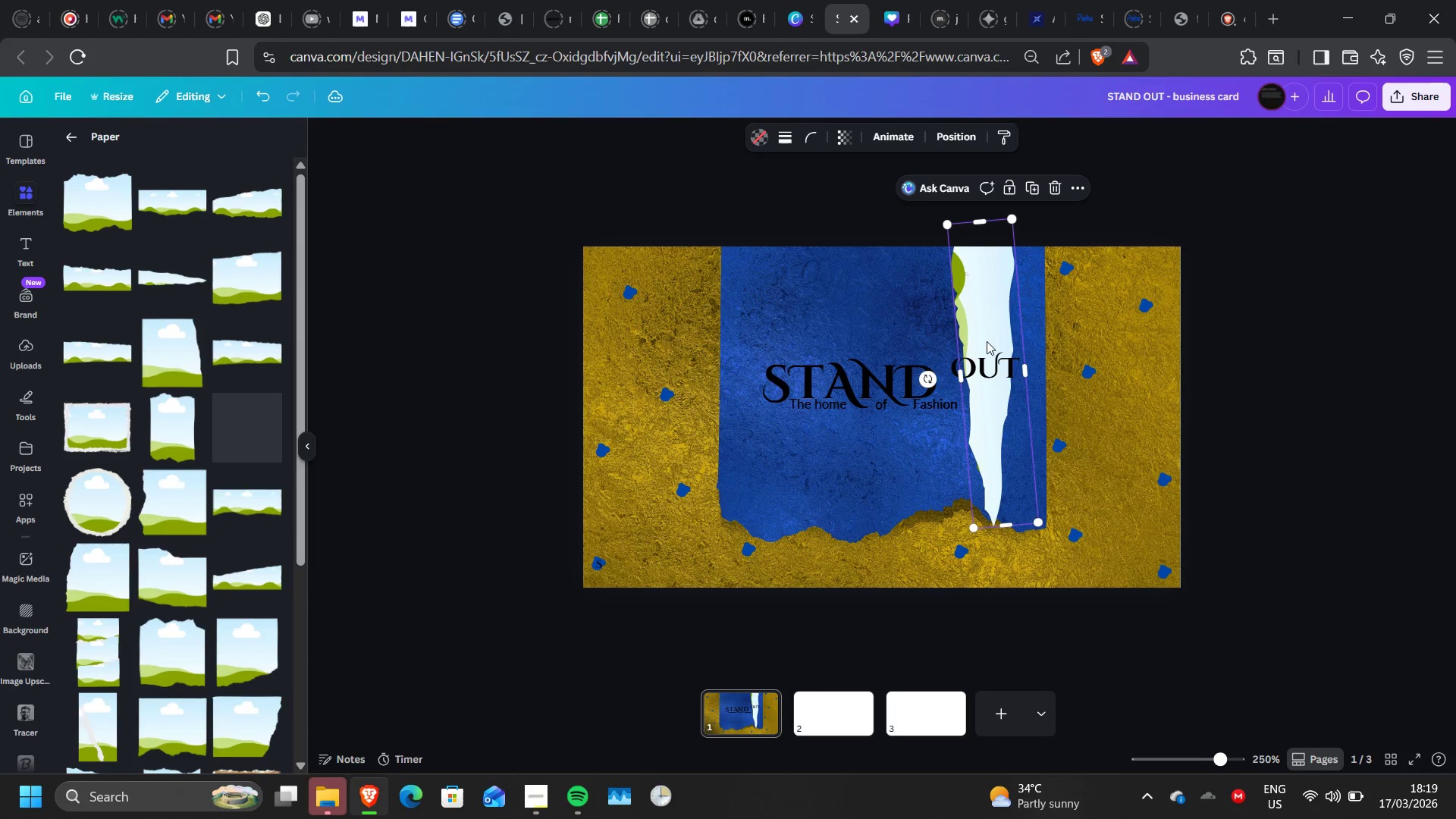 
left_click_drag(start_coordinate=[987, 341], to_coordinate=[983, 337])
 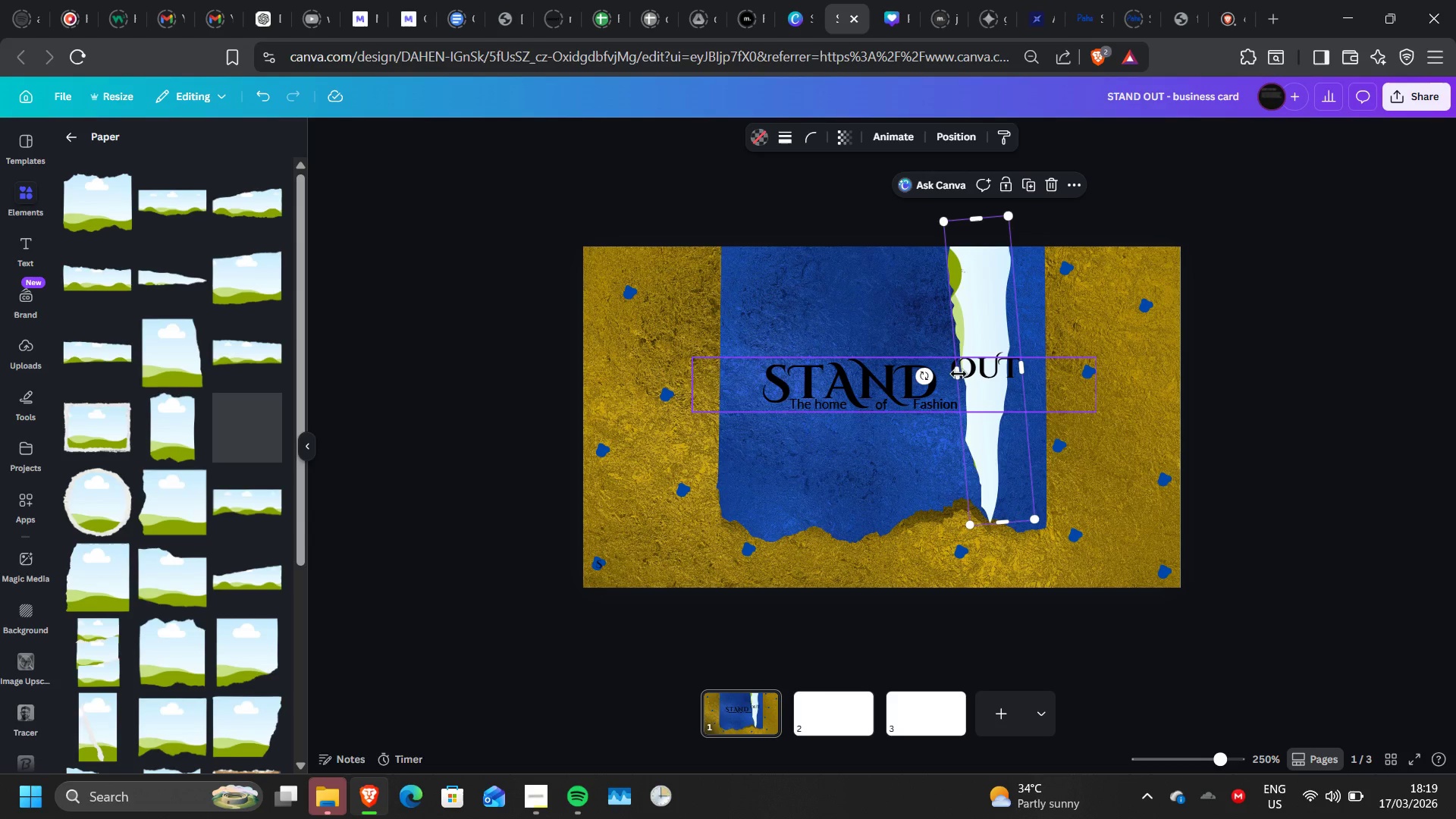 
left_click_drag(start_coordinate=[958, 373], to_coordinate=[952, 375])
 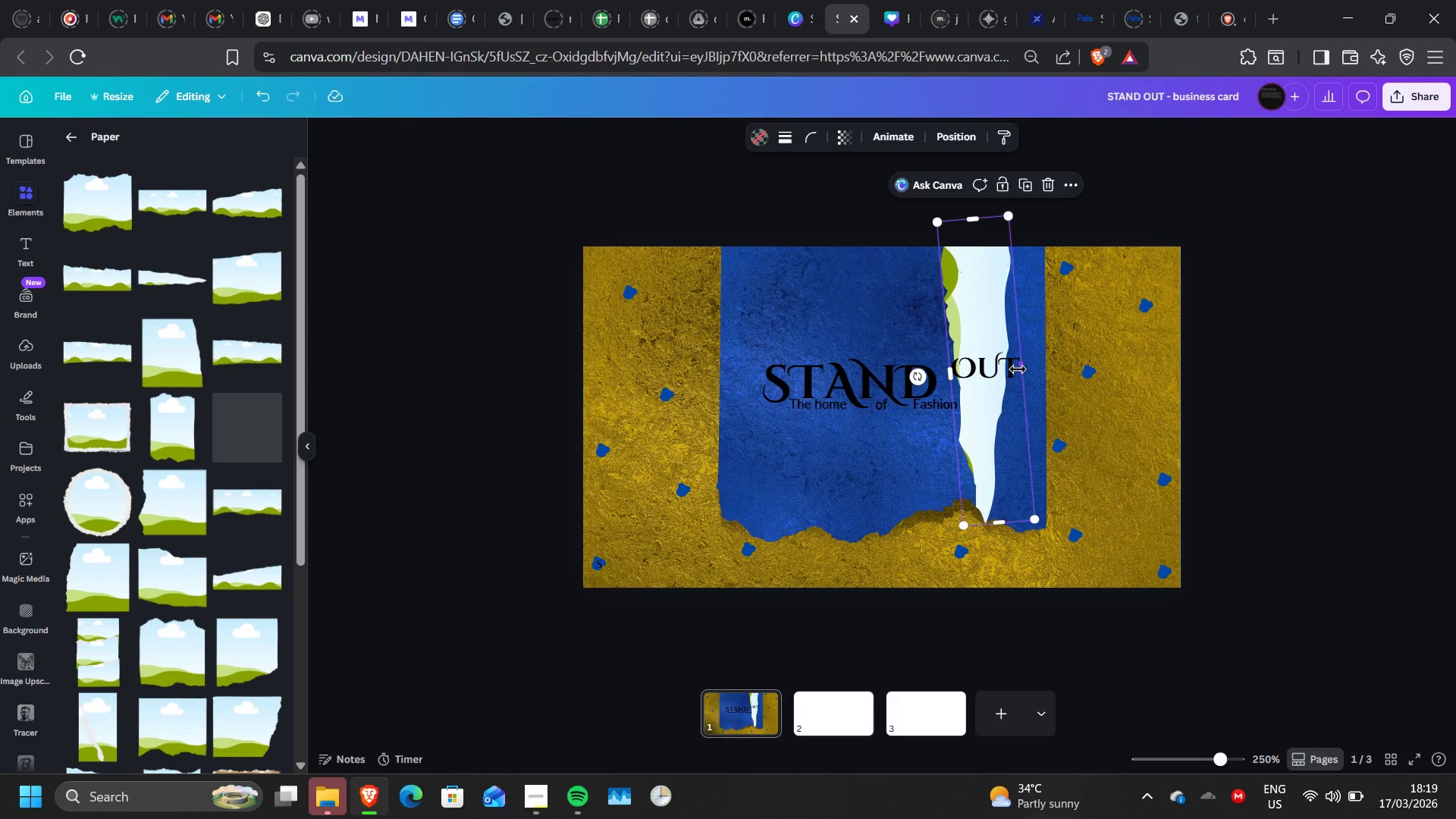 
left_click_drag(start_coordinate=[1018, 369], to_coordinate=[1034, 369])
 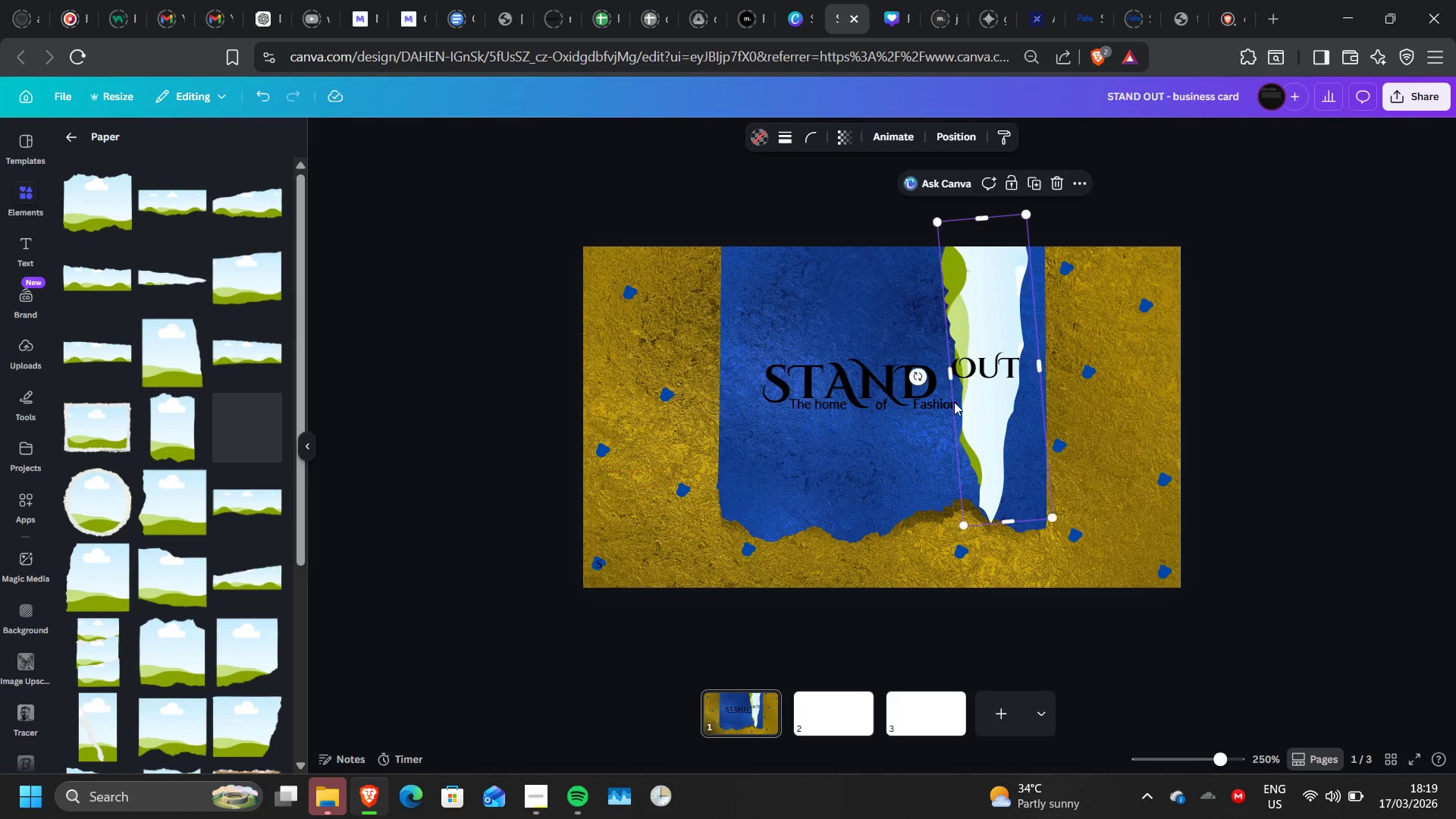 
wait(7.48)
 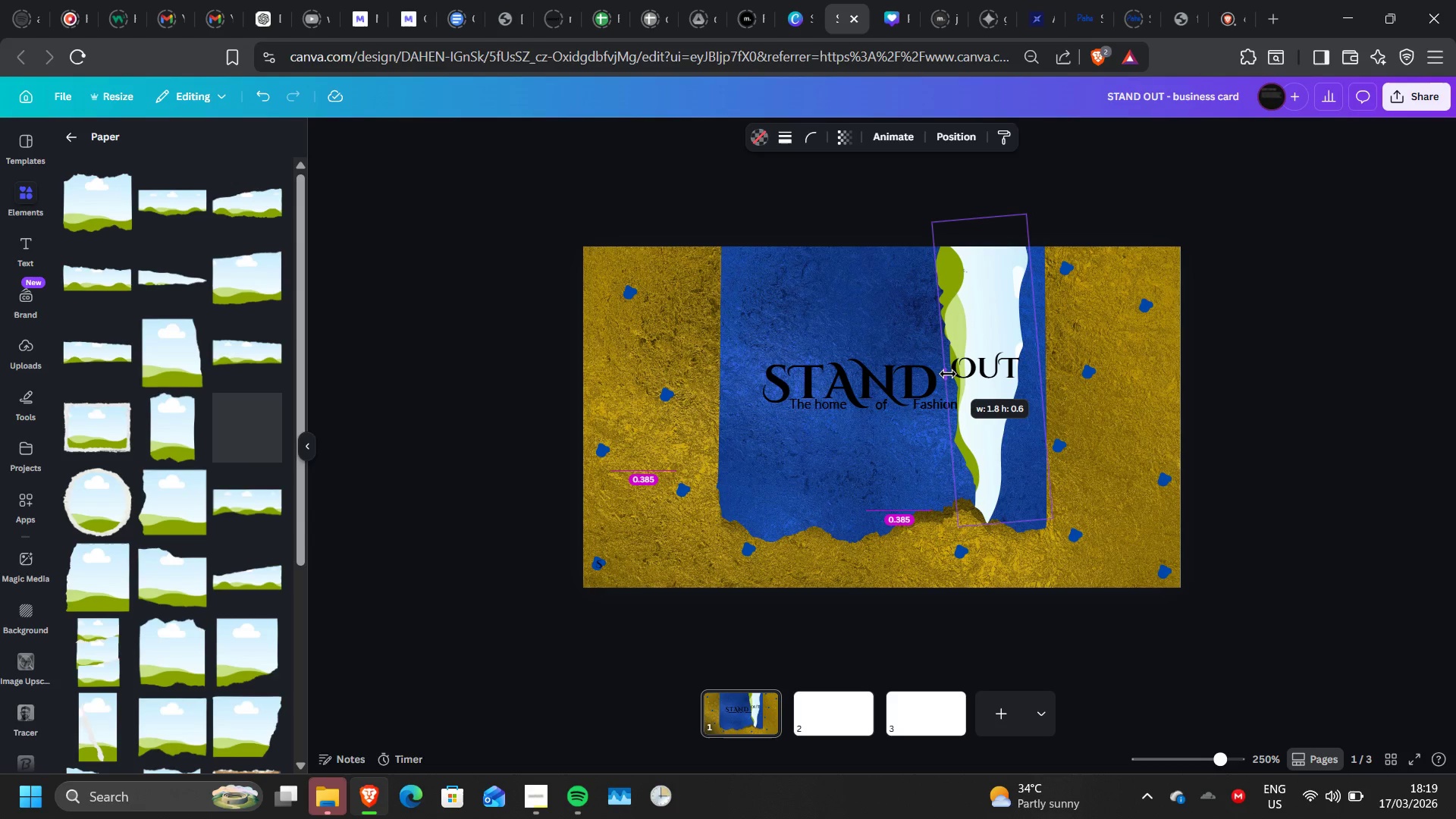 
left_click([950, 378])
 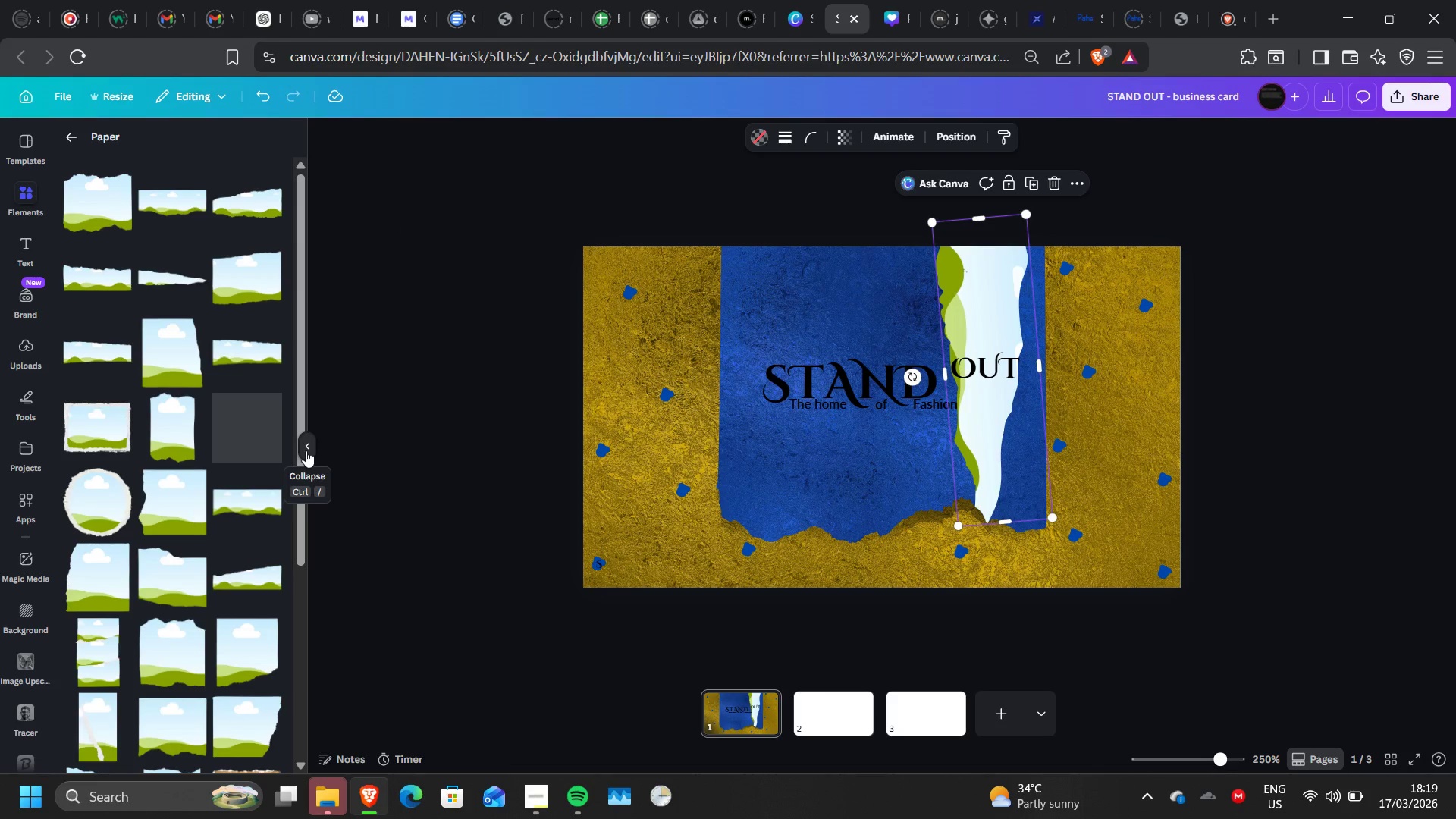 
wait(17.52)
 